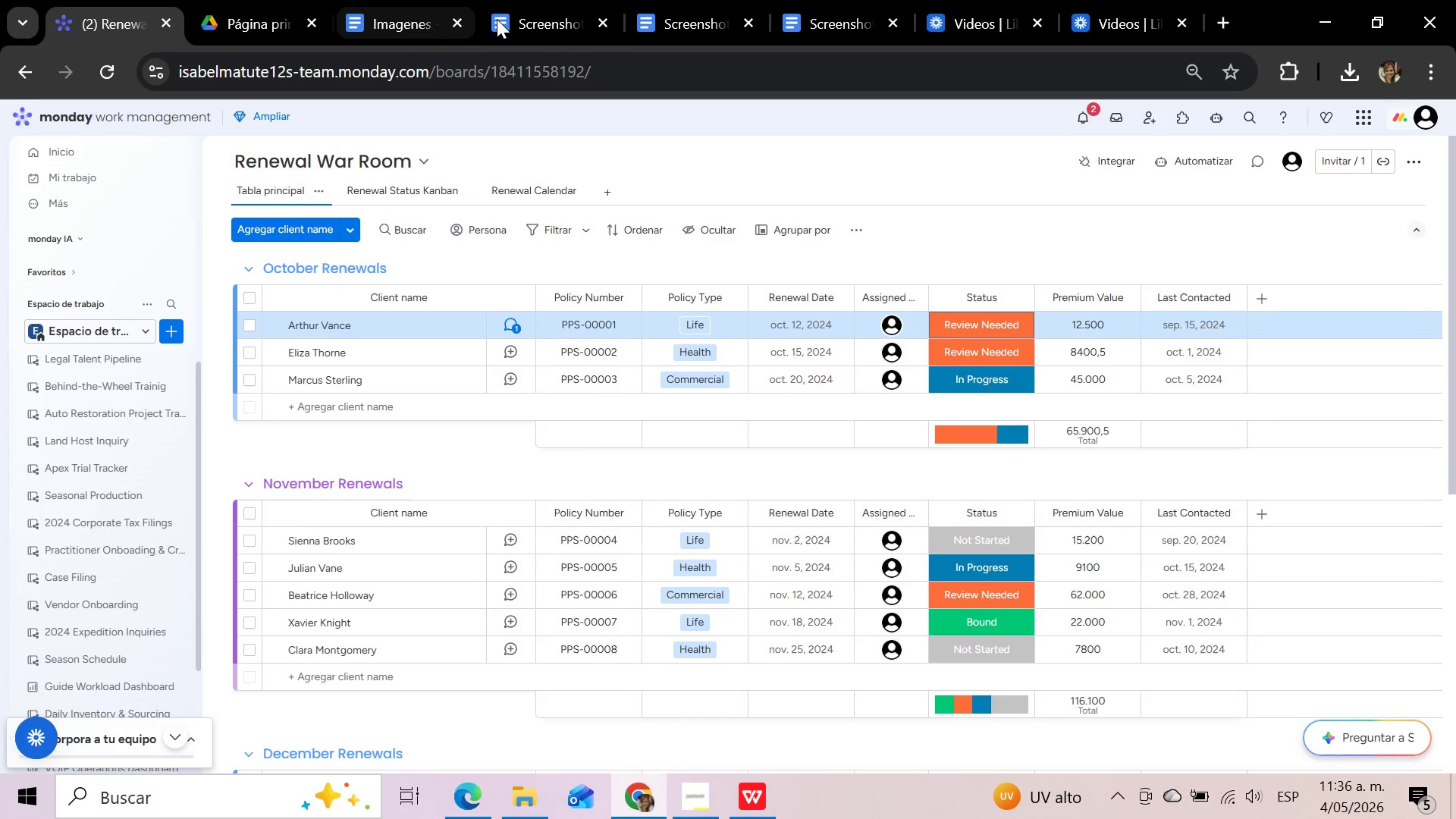 
left_click([559, 19])
 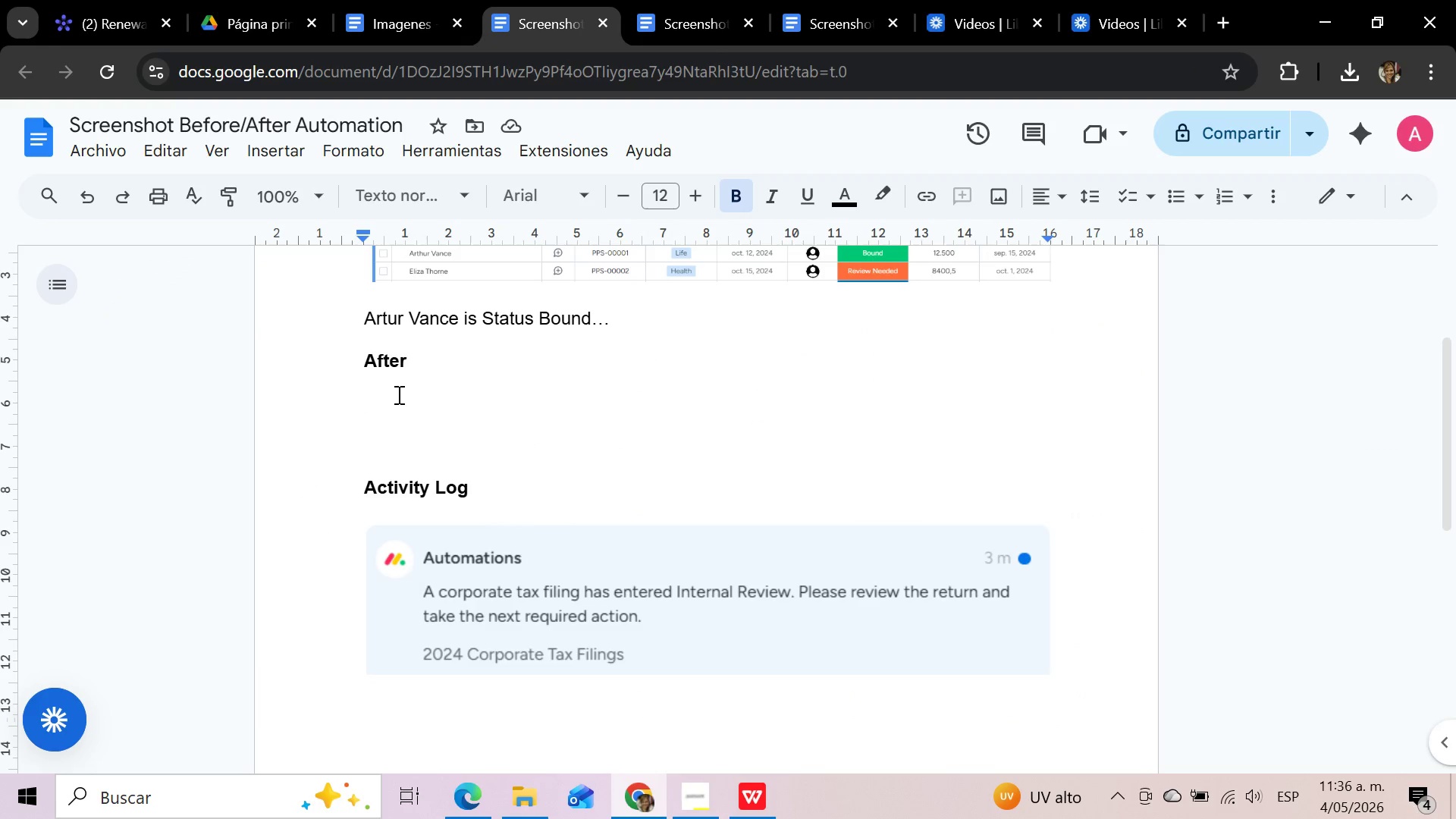 
left_click([395, 400])
 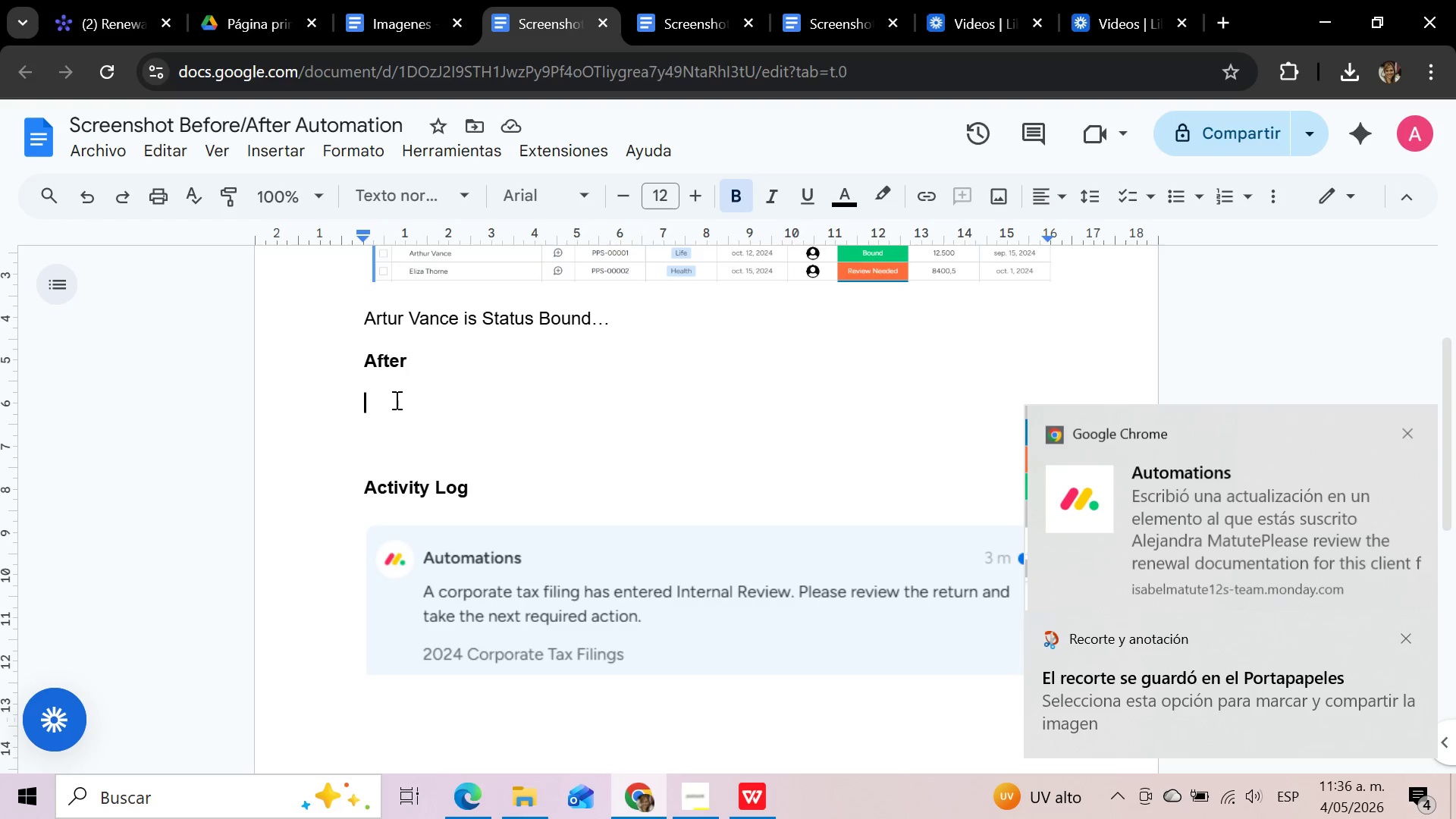 
key(Control+V)
 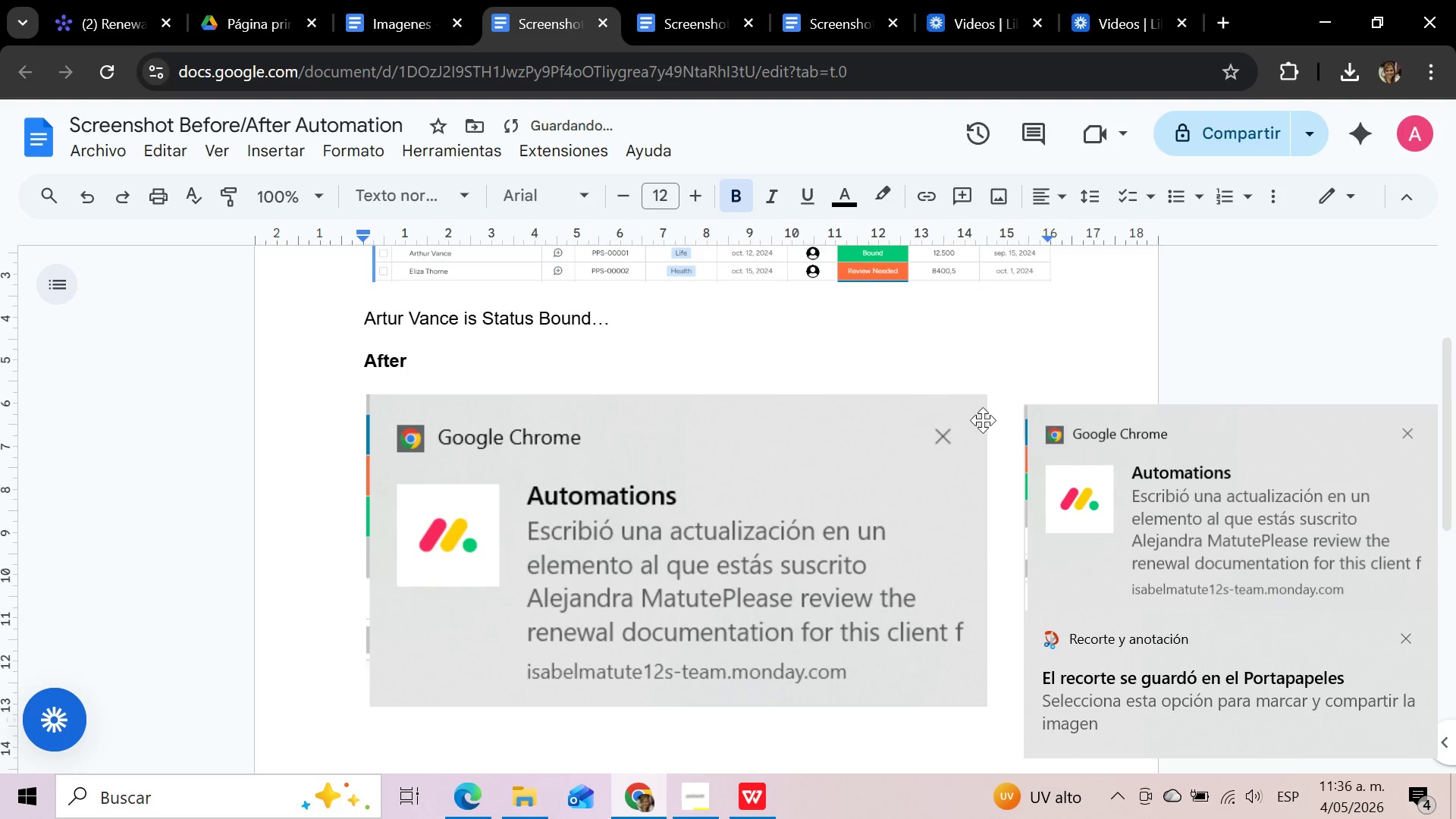 
left_click([983, 420])
 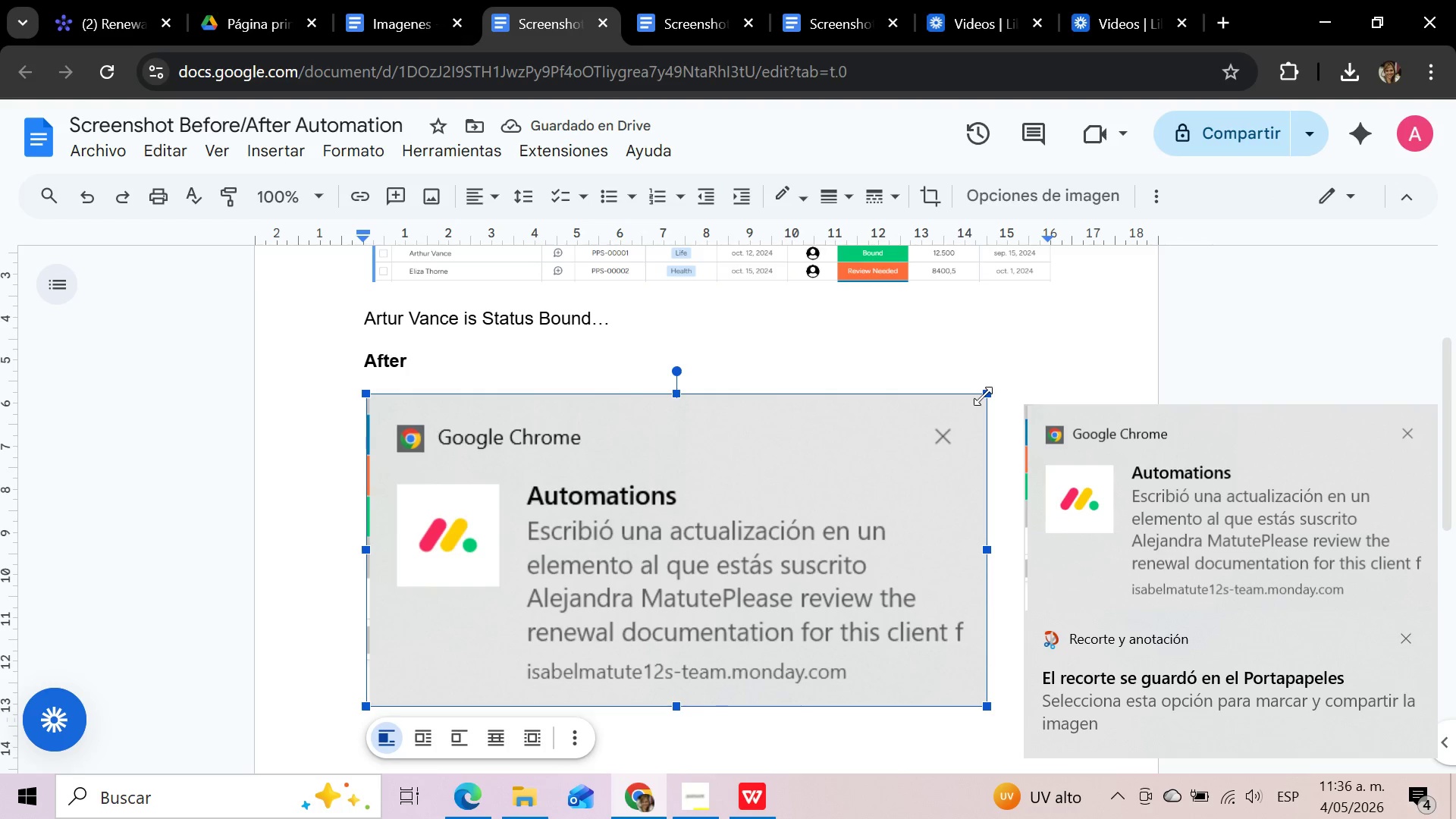 
left_click_drag(start_coordinate=[983, 396], to_coordinate=[706, 581])
 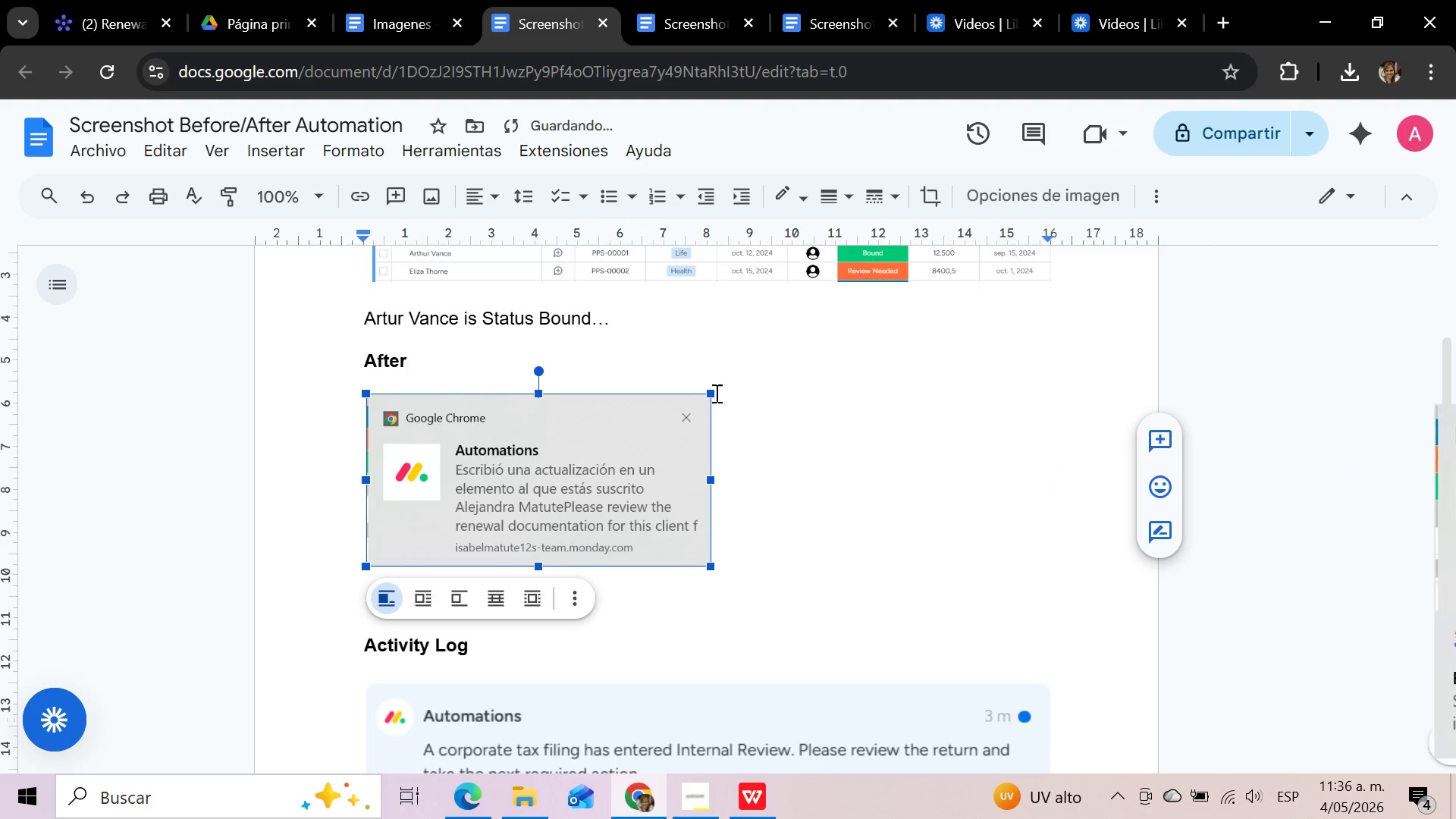 
left_click_drag(start_coordinate=[710, 391], to_coordinate=[576, 483])
 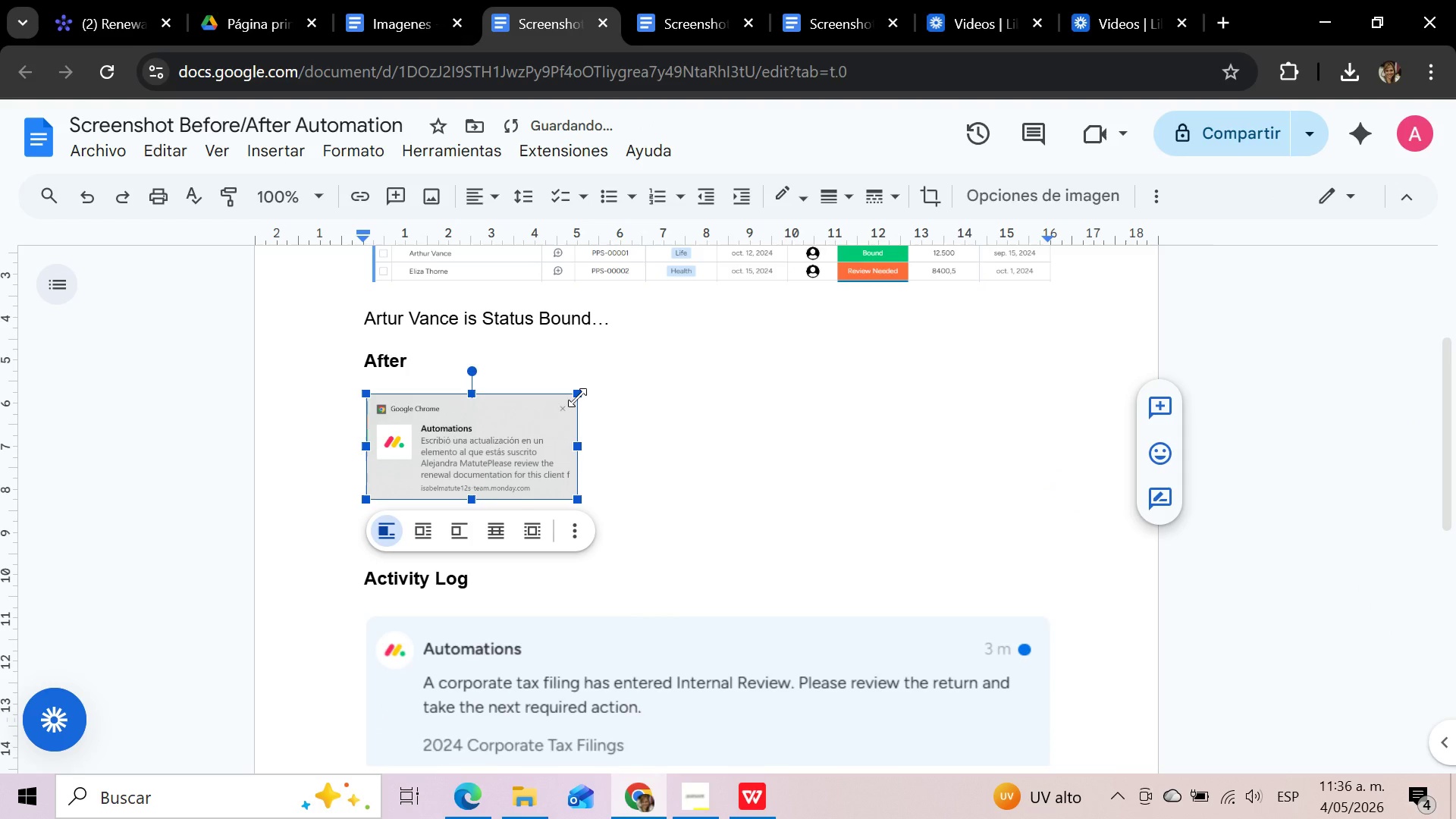 
left_click_drag(start_coordinate=[577, 397], to_coordinate=[560, 410])
 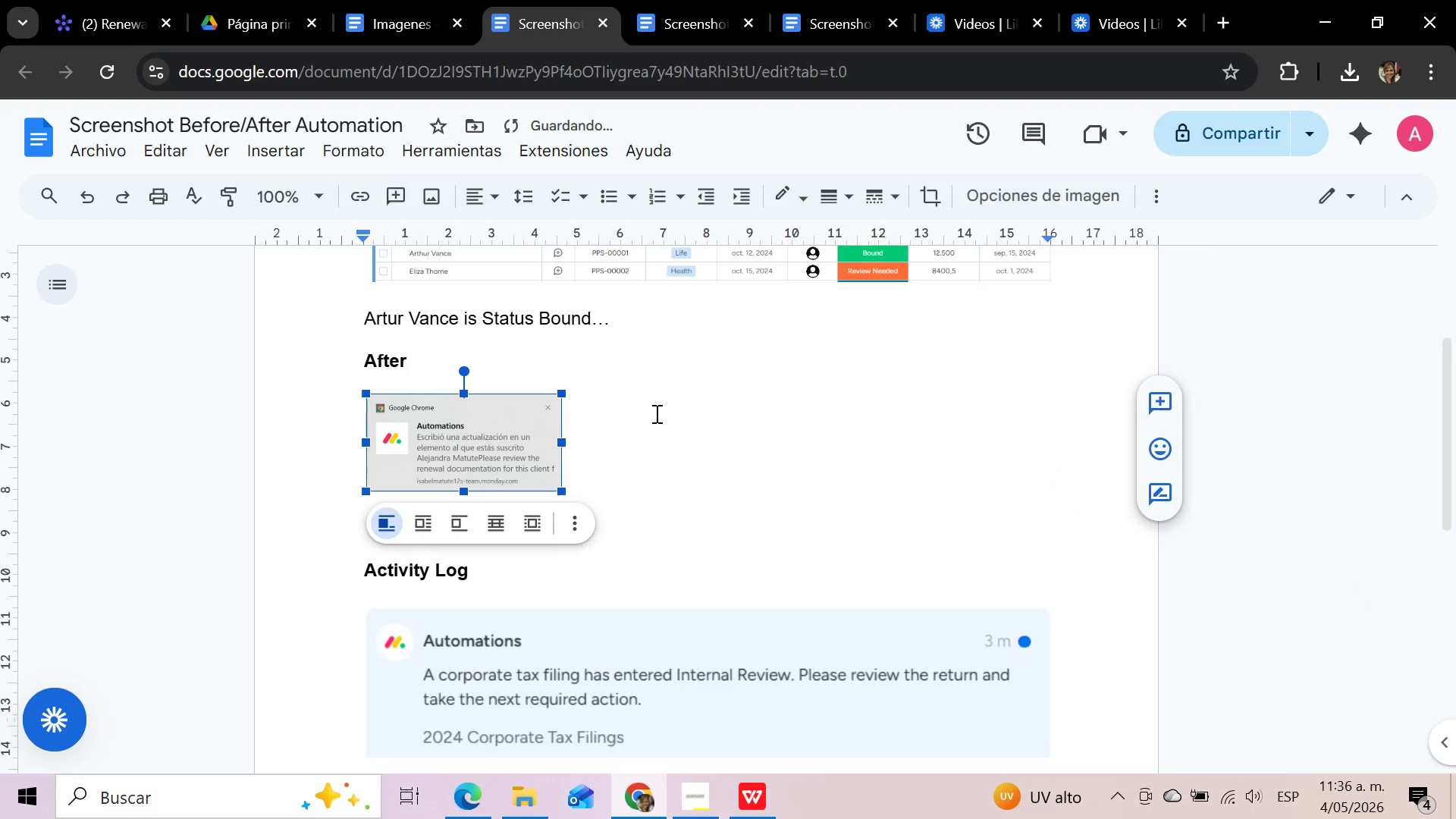 
left_click([655, 413])
 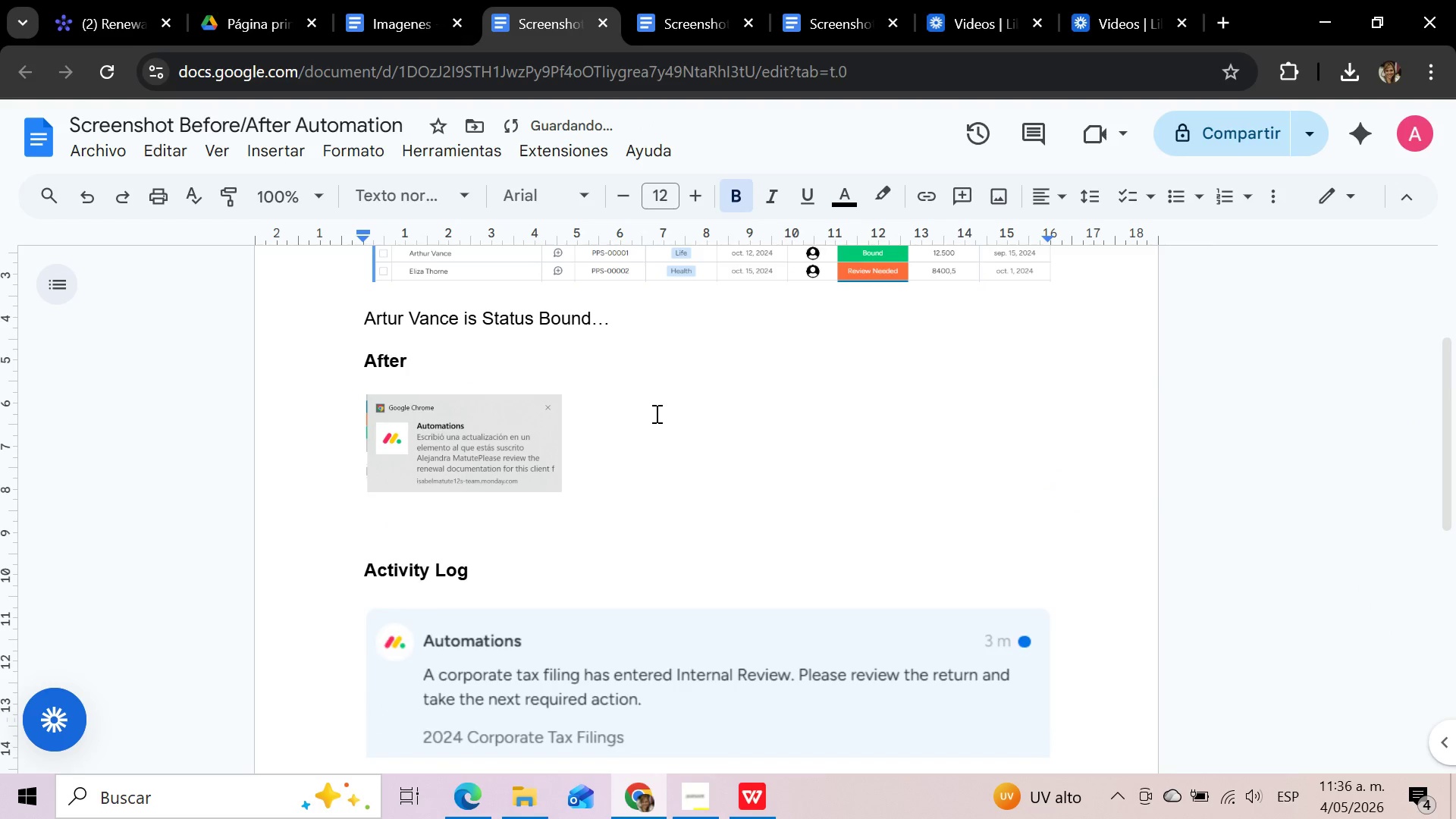 
key(Enter)
 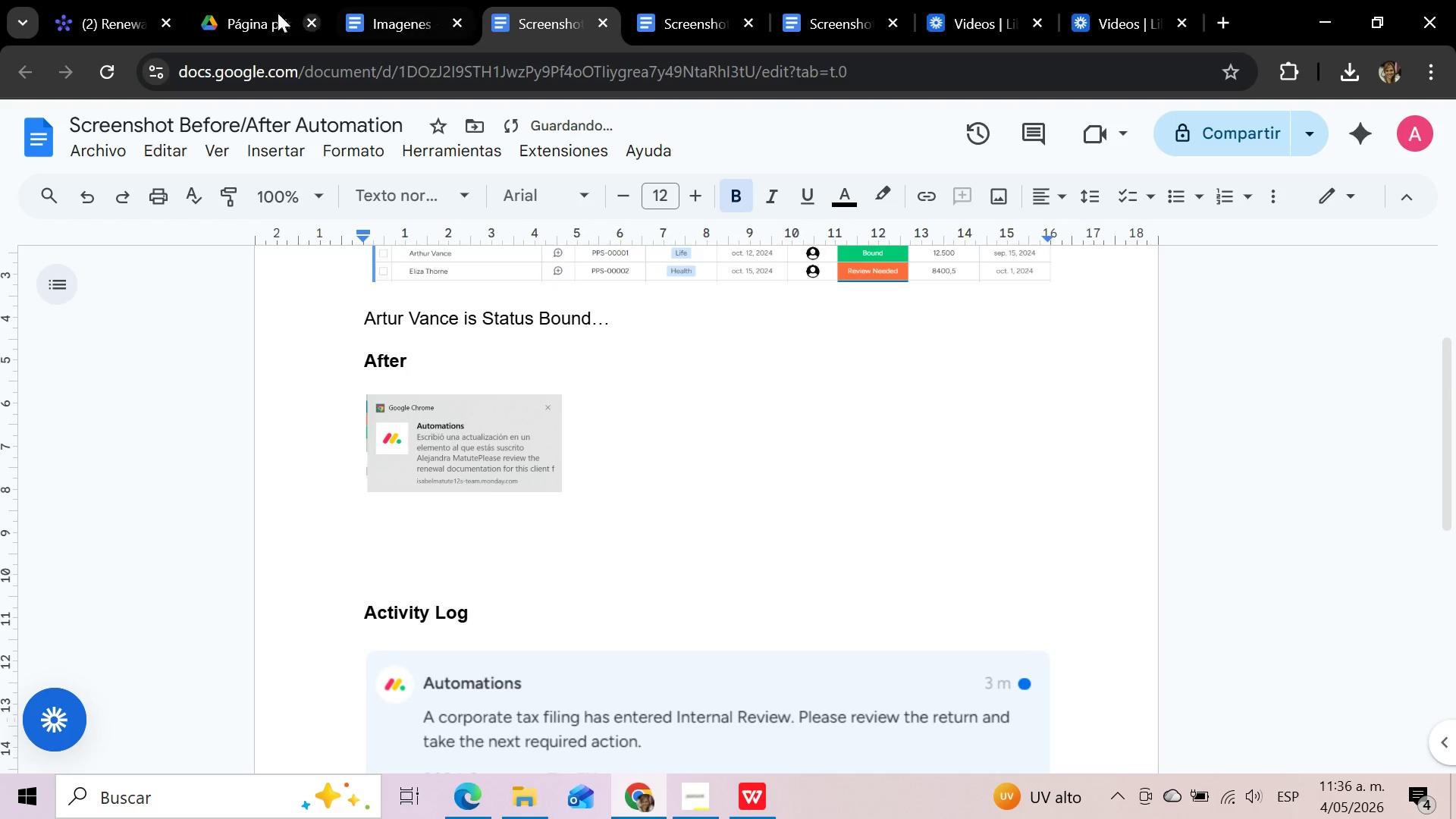 
left_click([107, 5])
 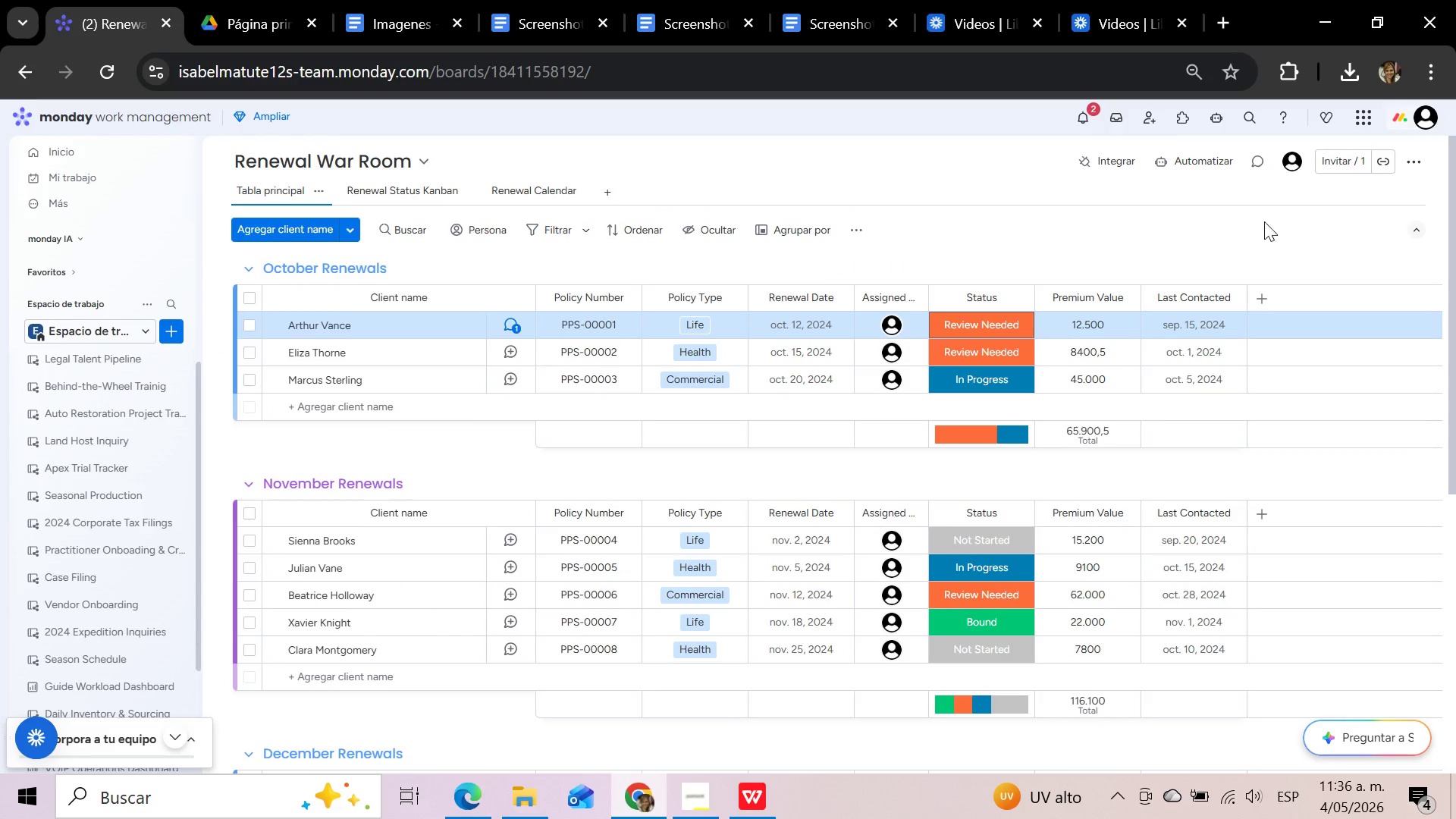 
left_click([1257, 224])
 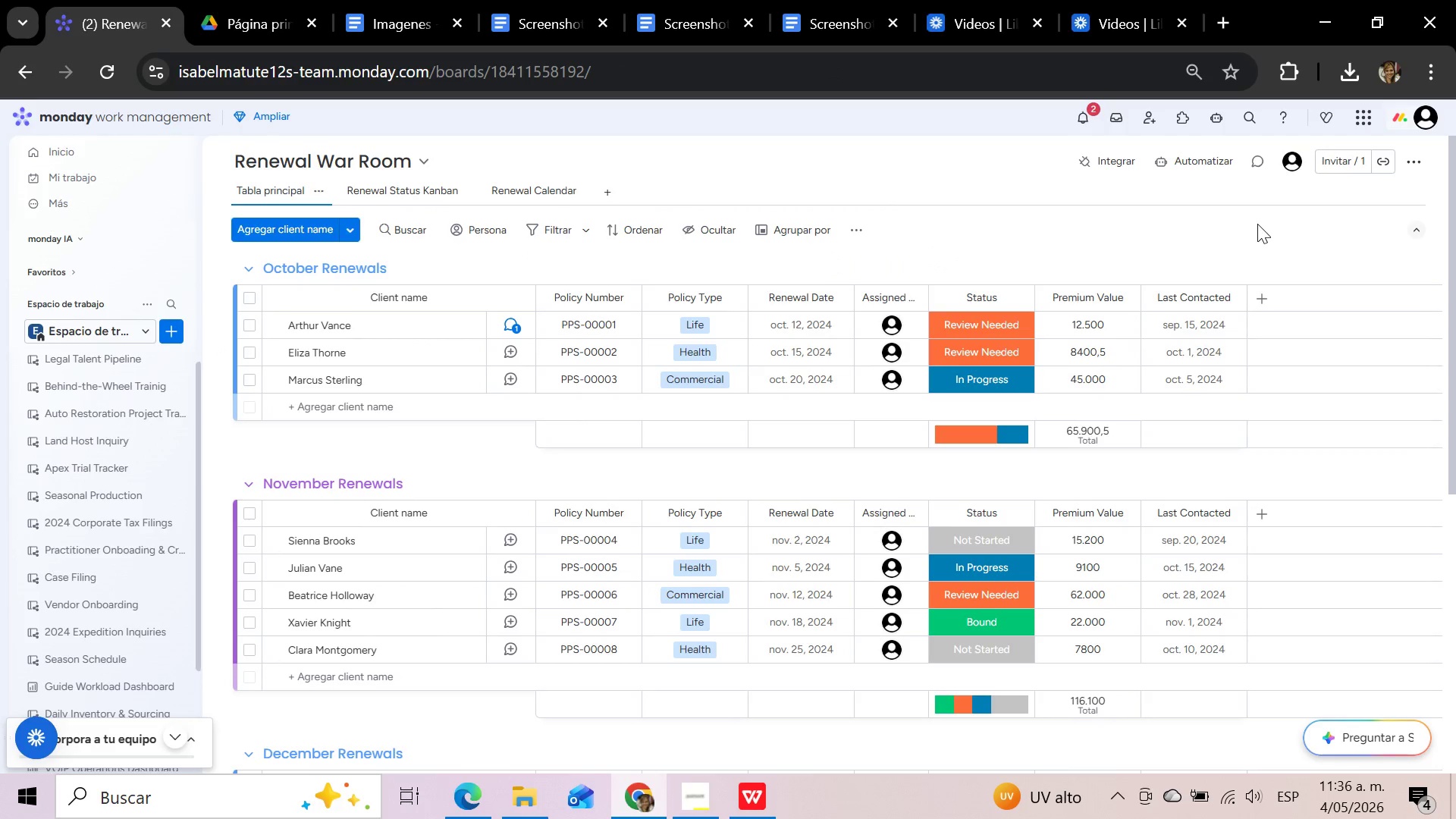 
key(Meta+Shift+S)
 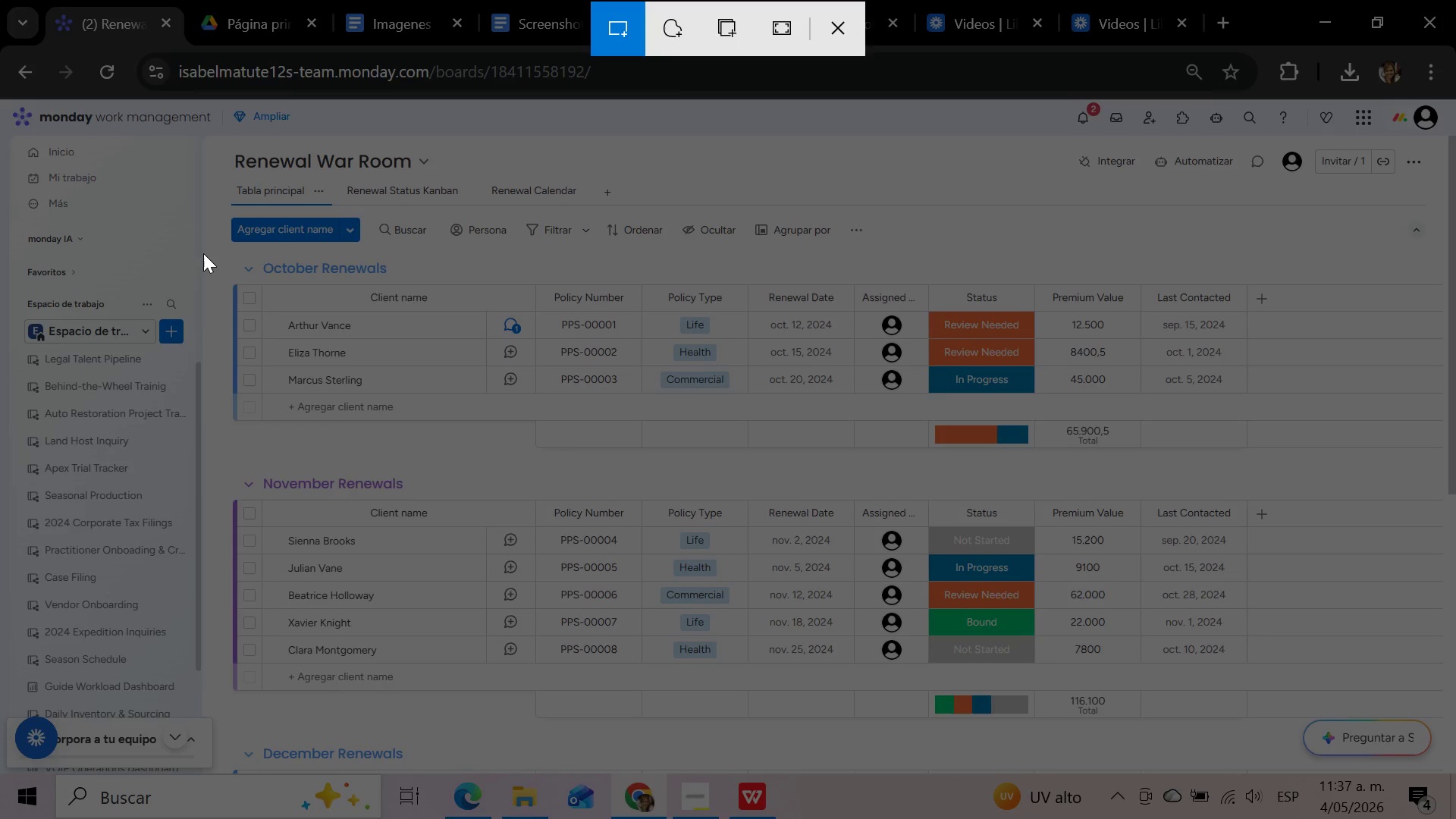 
left_click_drag(start_coordinate=[217, 254], to_coordinate=[1287, 368])
 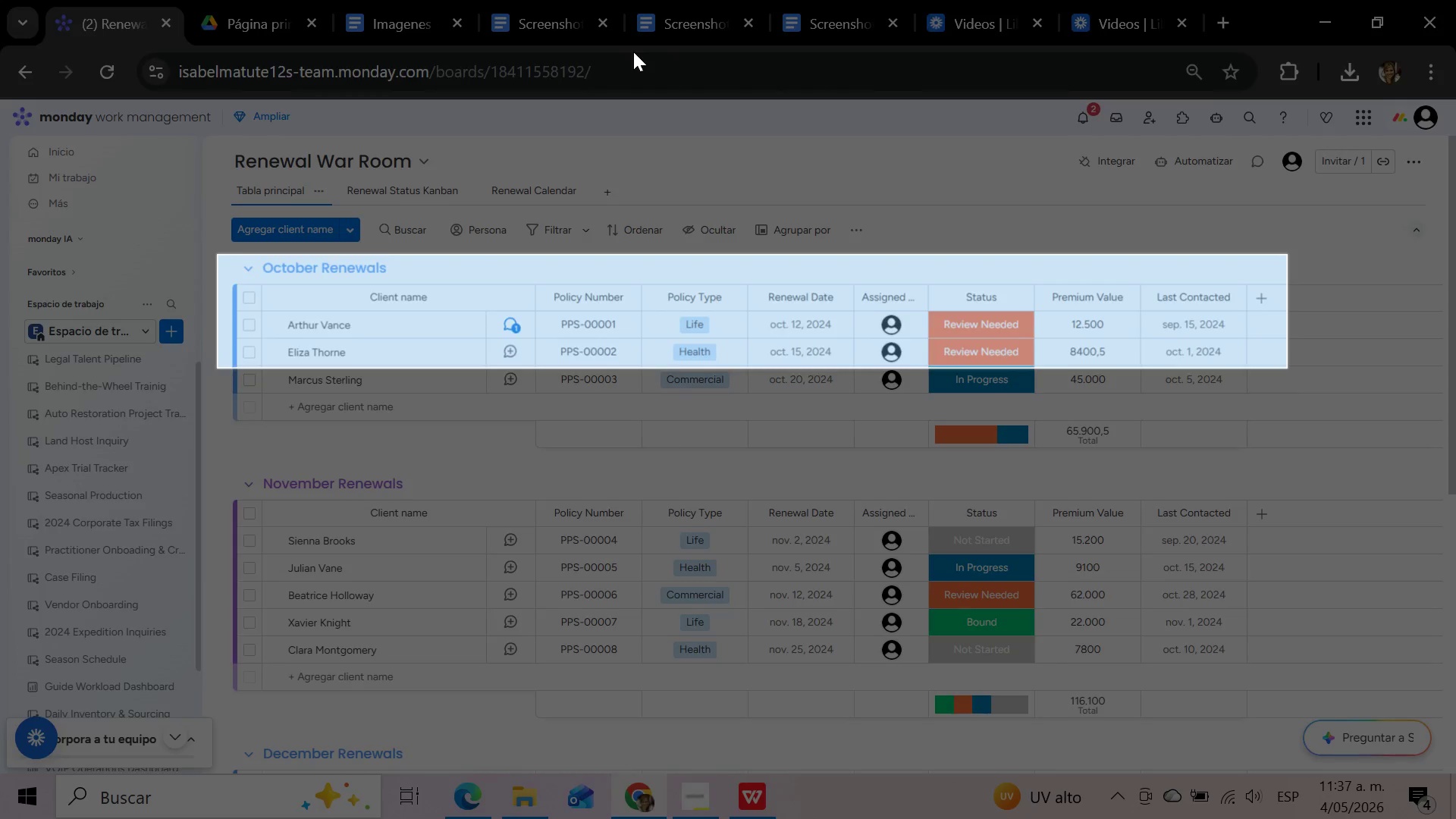 
left_click([545, 14])
 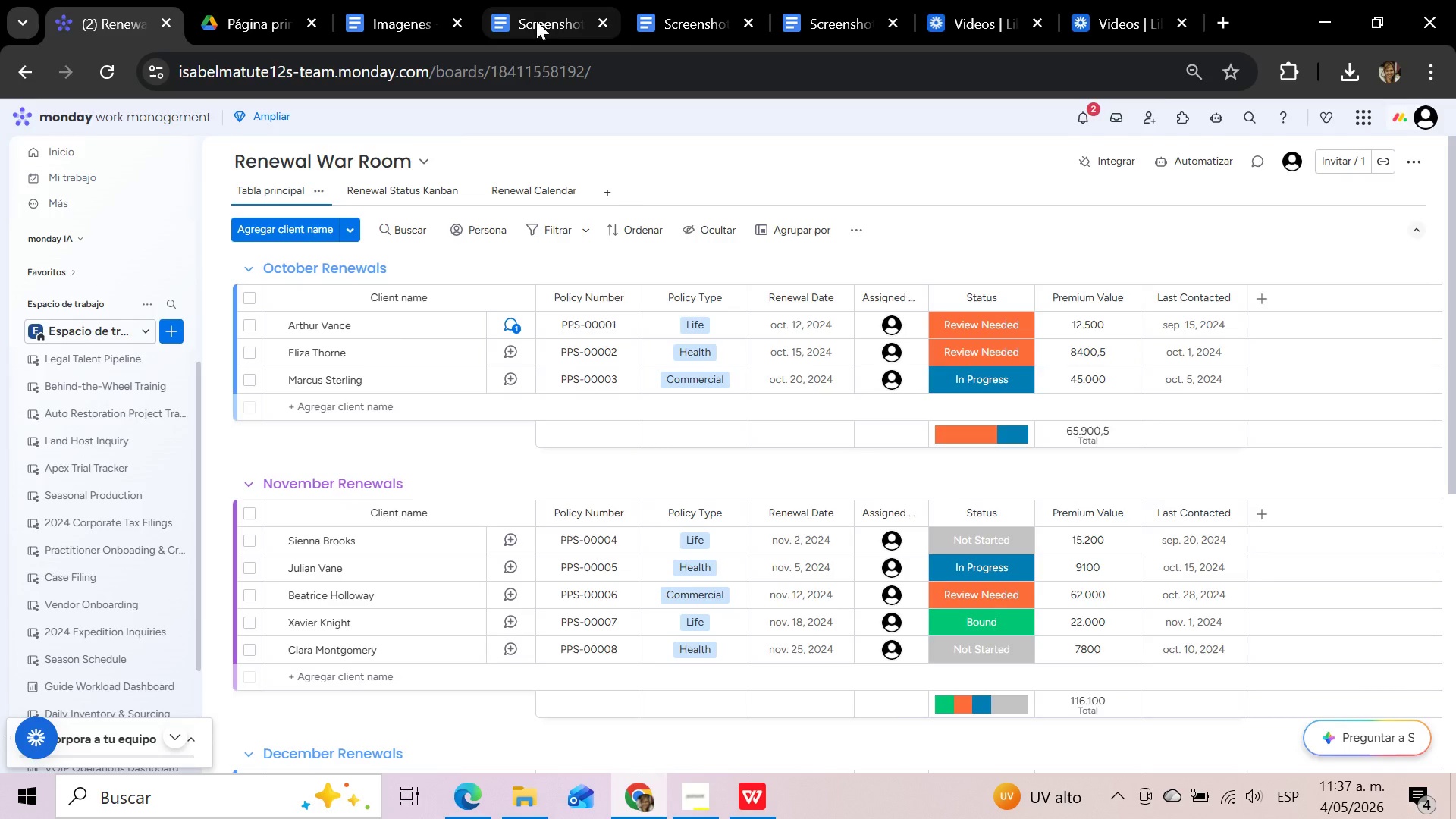 
left_click([532, 16])
 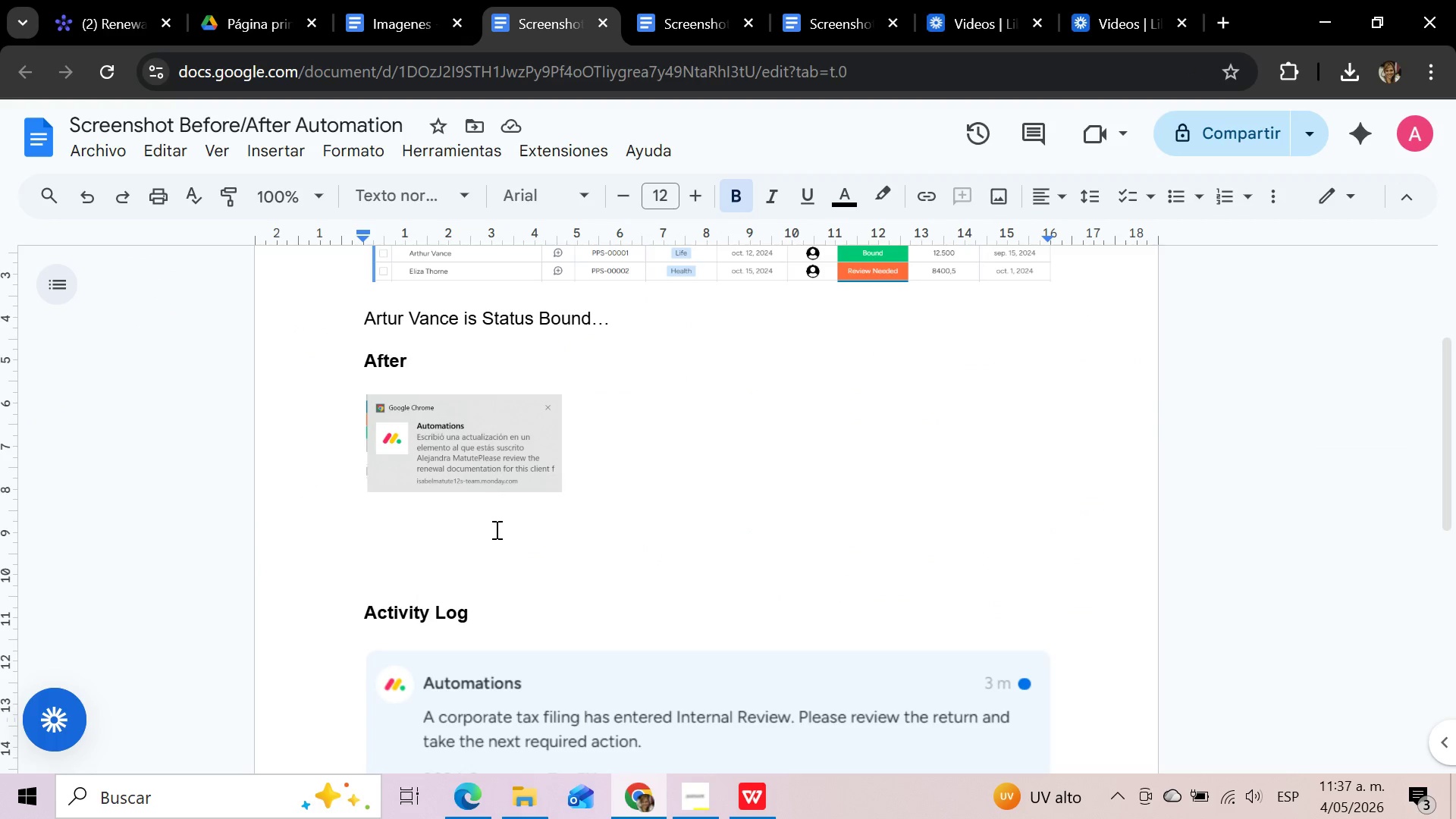 
key(Control+V)
 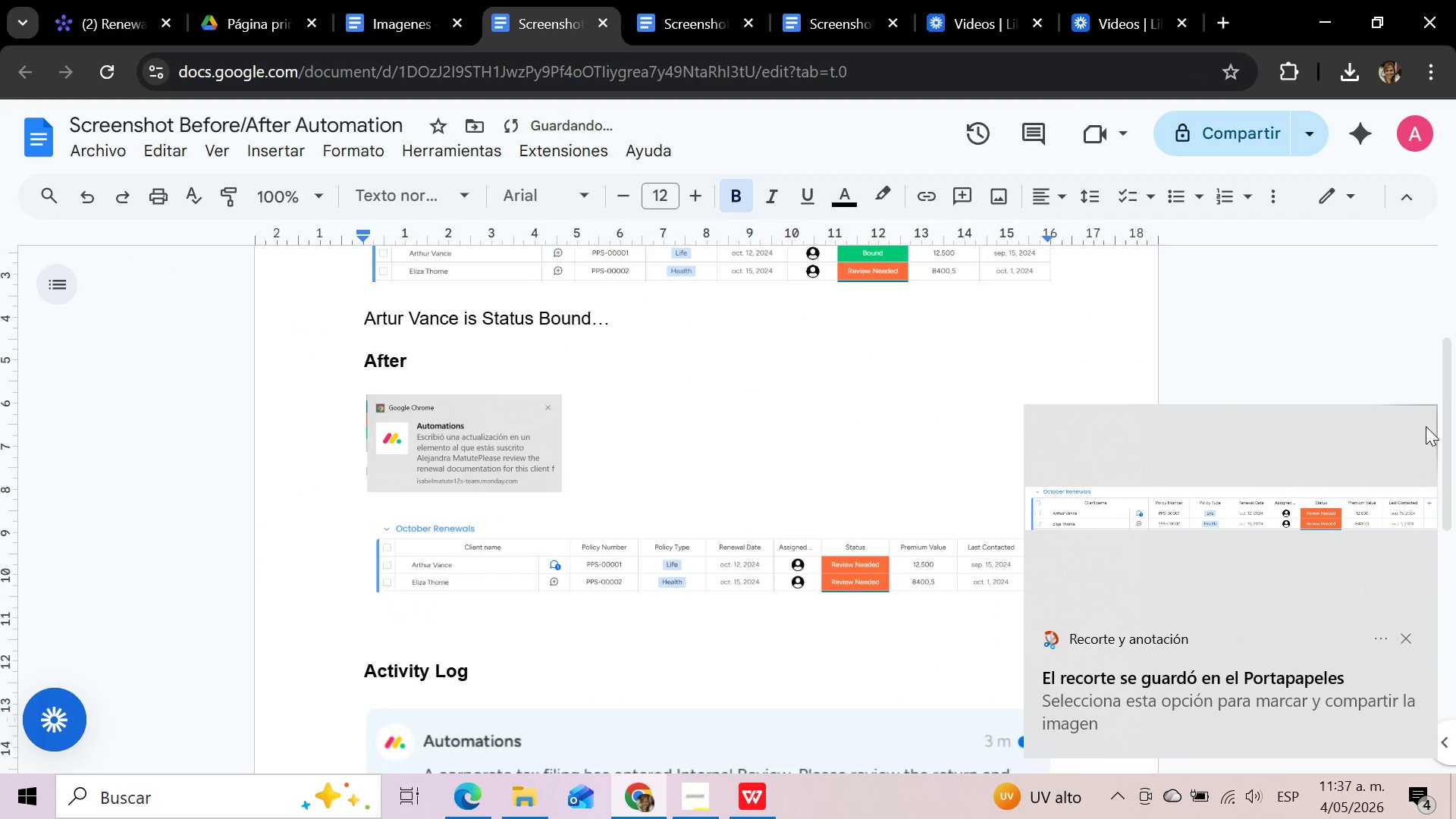 
left_click([1410, 641])
 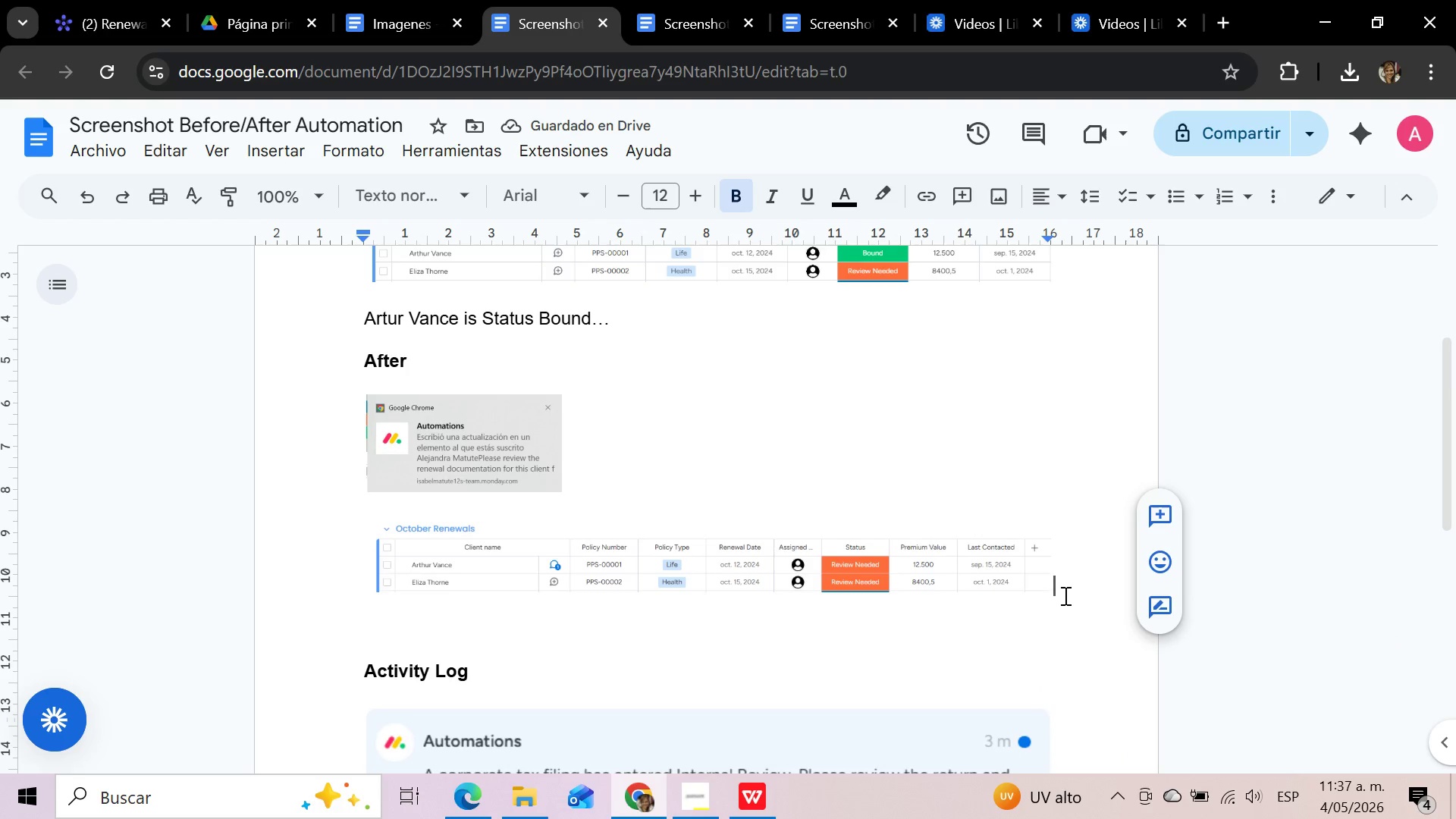 
key(Enter)
 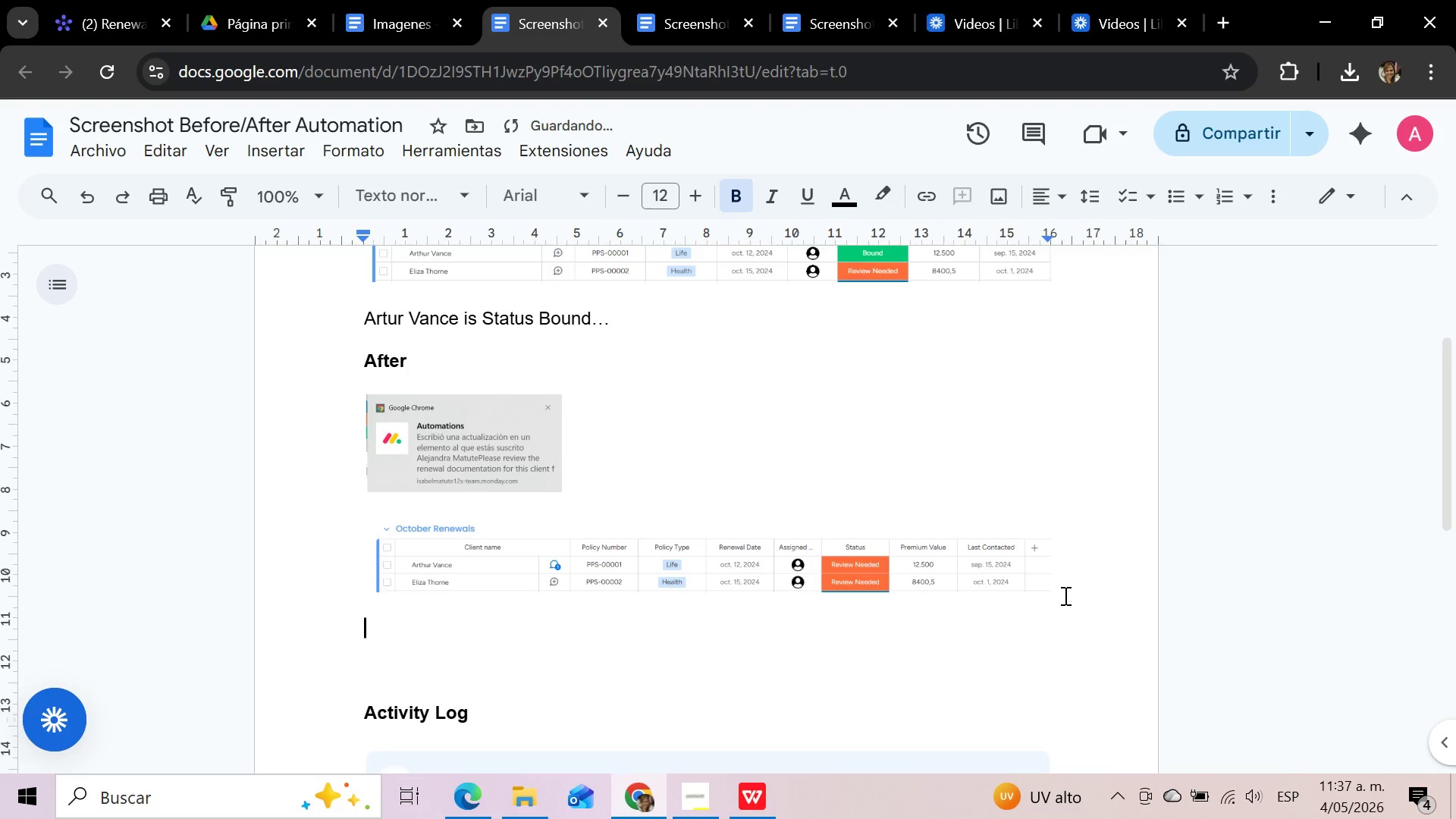 
type(Cuandoel)
key(Backspace)
key(Backspace)
type( l)
key(Backspace)
type(el estado pasa a revision requerida )
 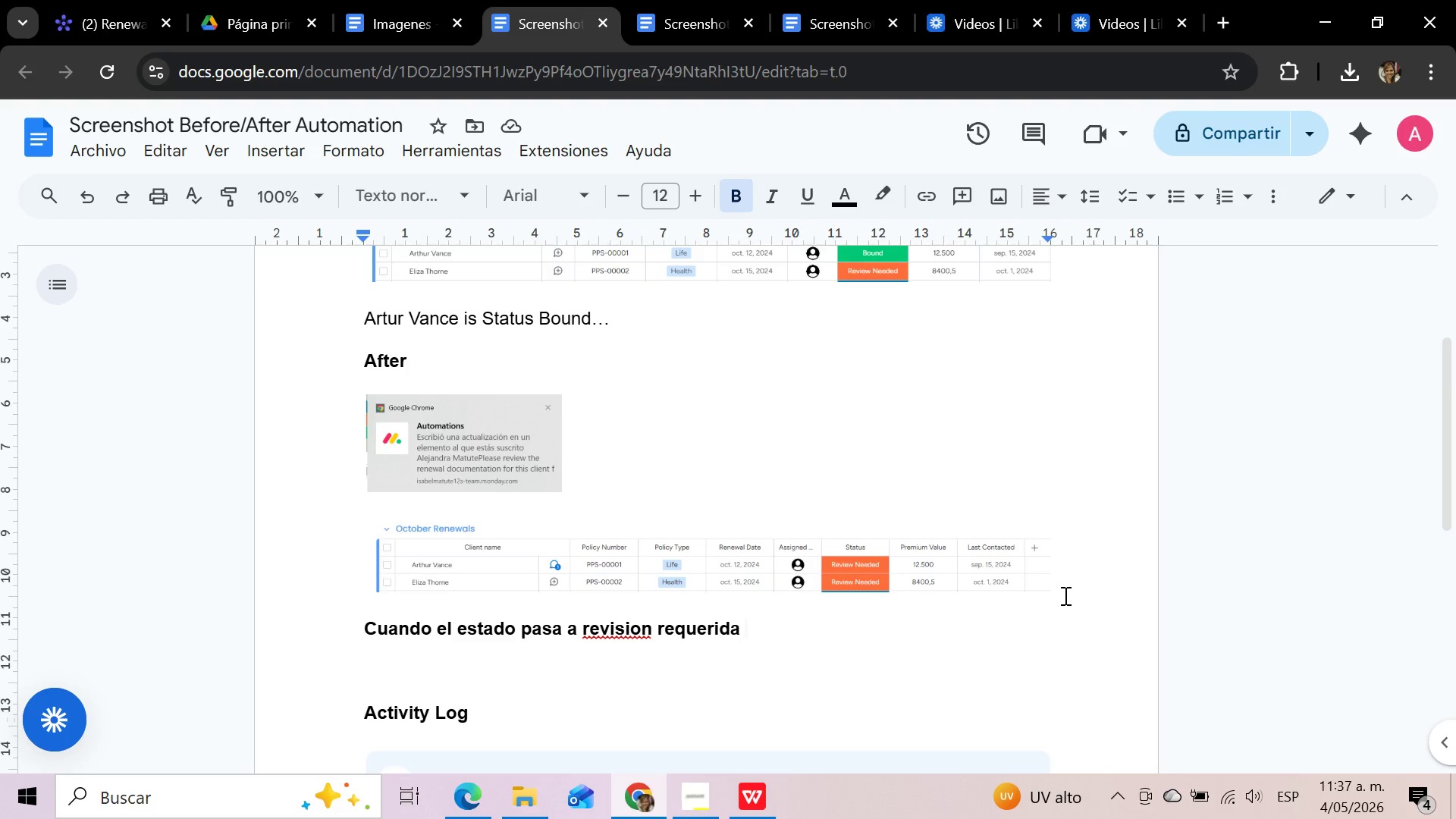 
wait(12.2)
 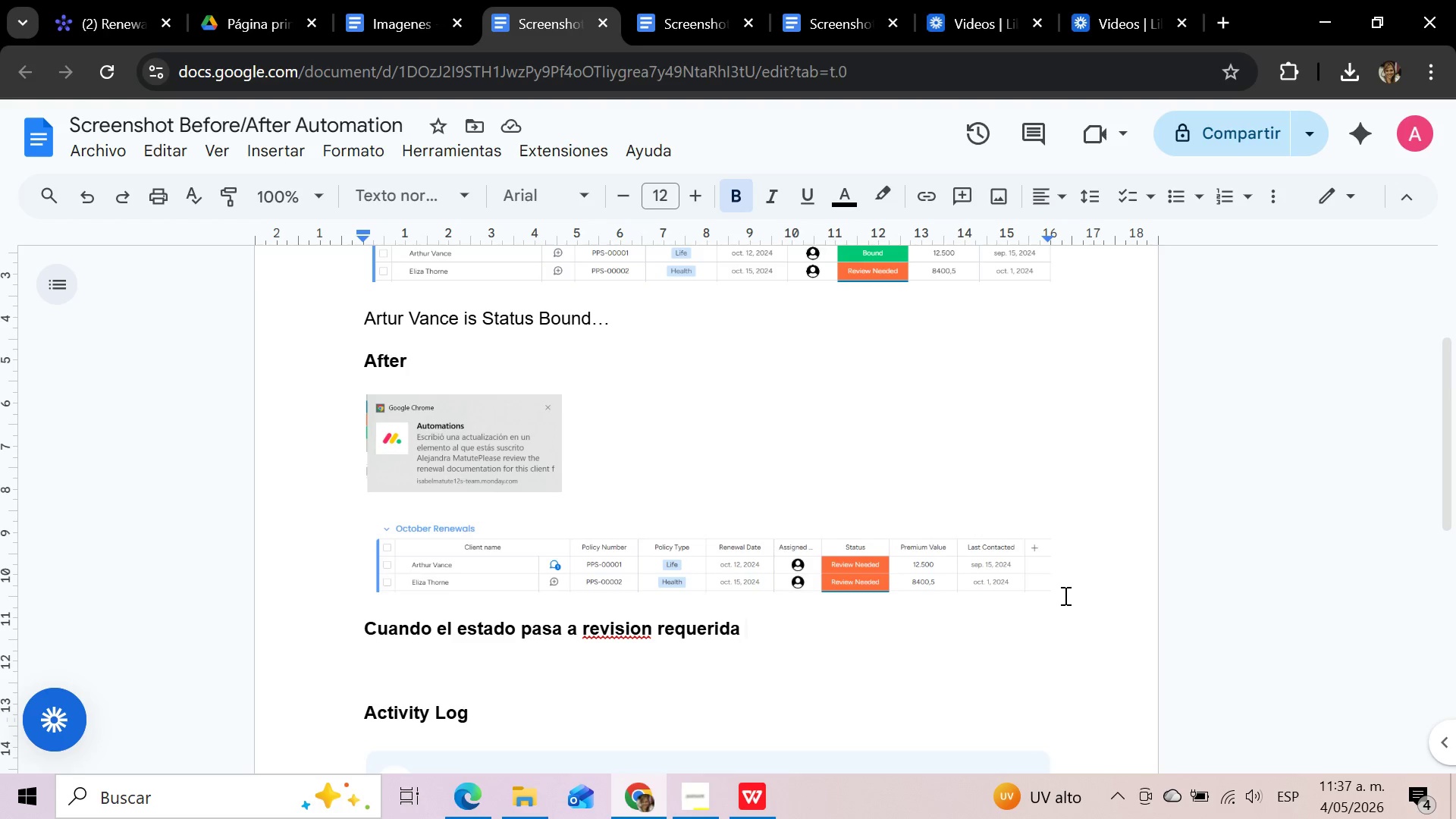 
type(se publica automatiza)
key(Backspace)
key(Backspace)
type(camente una actualizacion )
 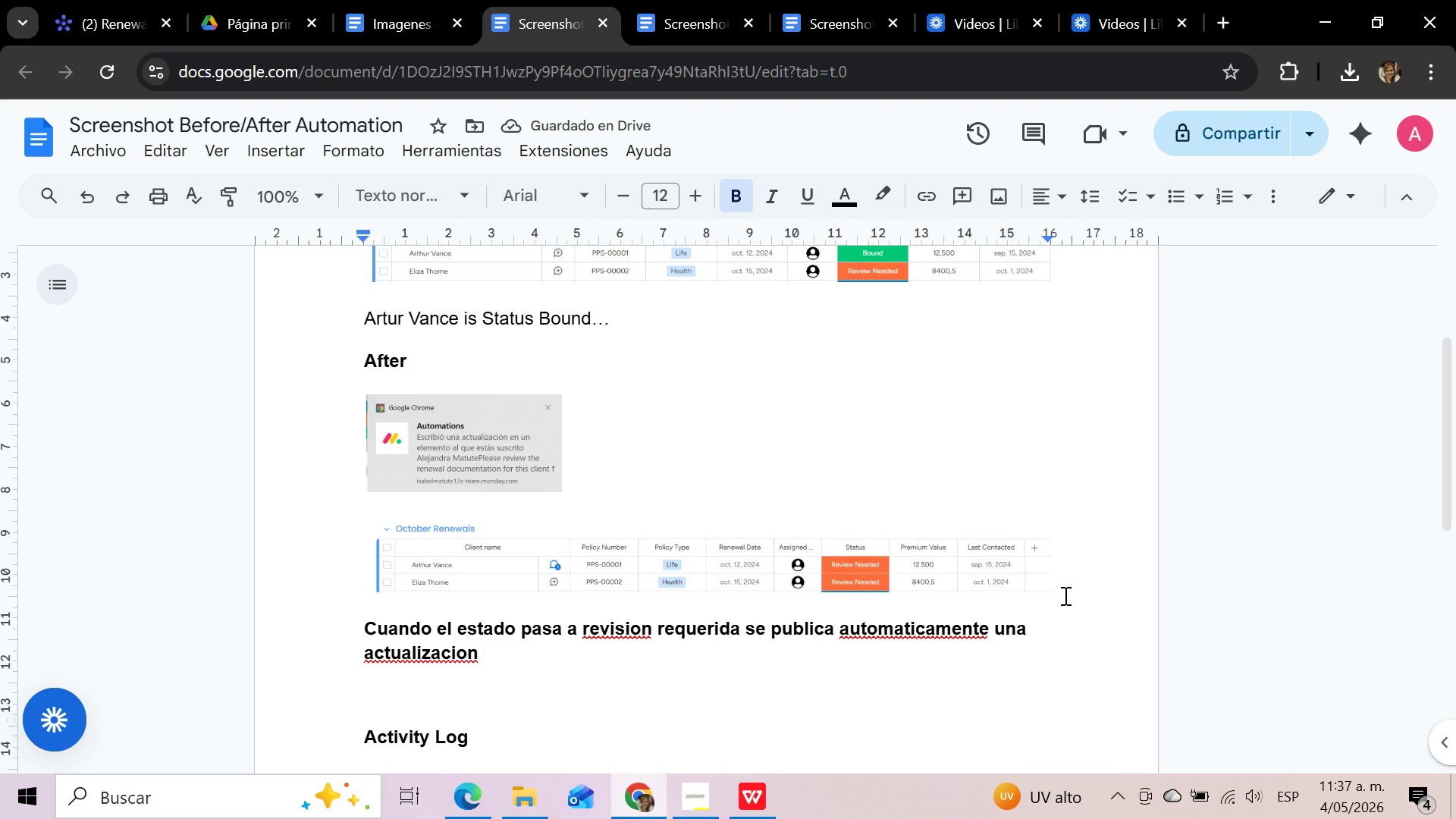 
type(especifica en el chat del emel)
key(Backspace)
key(Backspace)
key(Backspace)
type(elemnto)
key(Backspace)
key(Backspace)
key(Backspace)
key(Backspace)
key(Backspace)
key(Backspace)
key(Backspace)
type(e)
key(Backspace)
type(lemento, mencional)
key(Backspace)
type(ndo )
key(Backspace)
key(Backspace)
key(Backspace)
key(Backspace)
type(ndo al corredor asignado para que revise la documentacion...)
 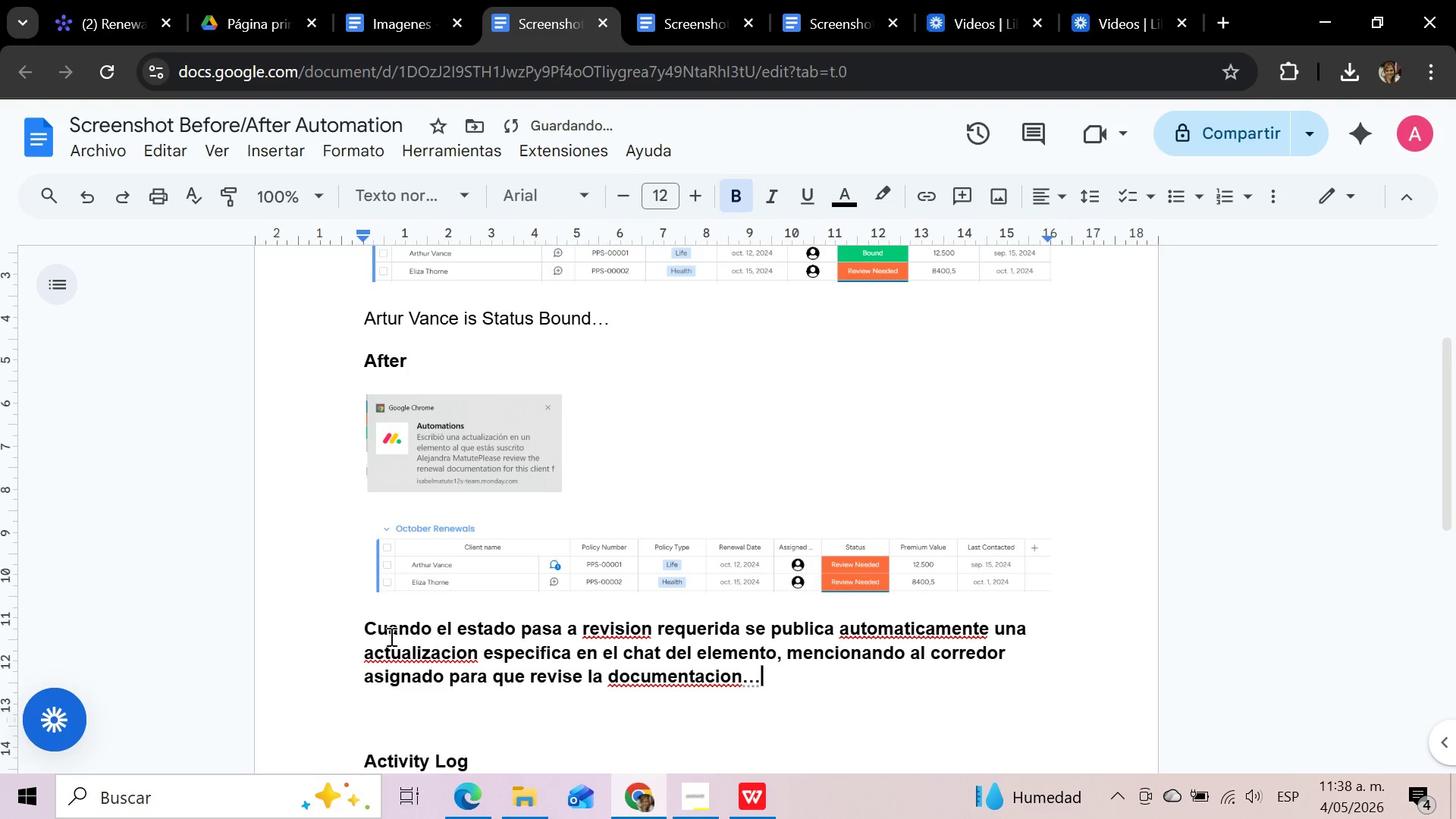 
left_click_drag(start_coordinate=[362, 632], to_coordinate=[746, 682])
 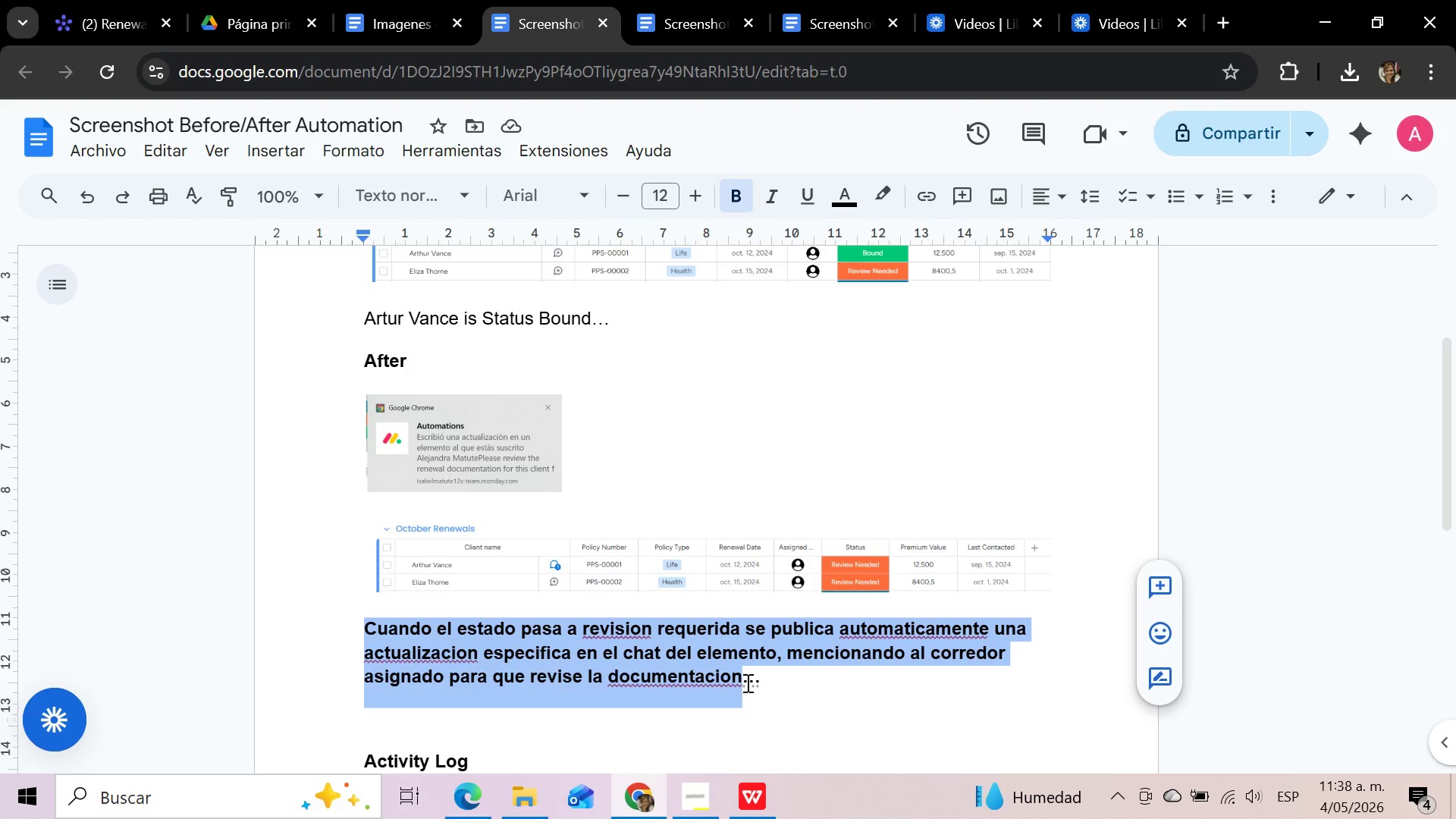 
key(Control+C)
 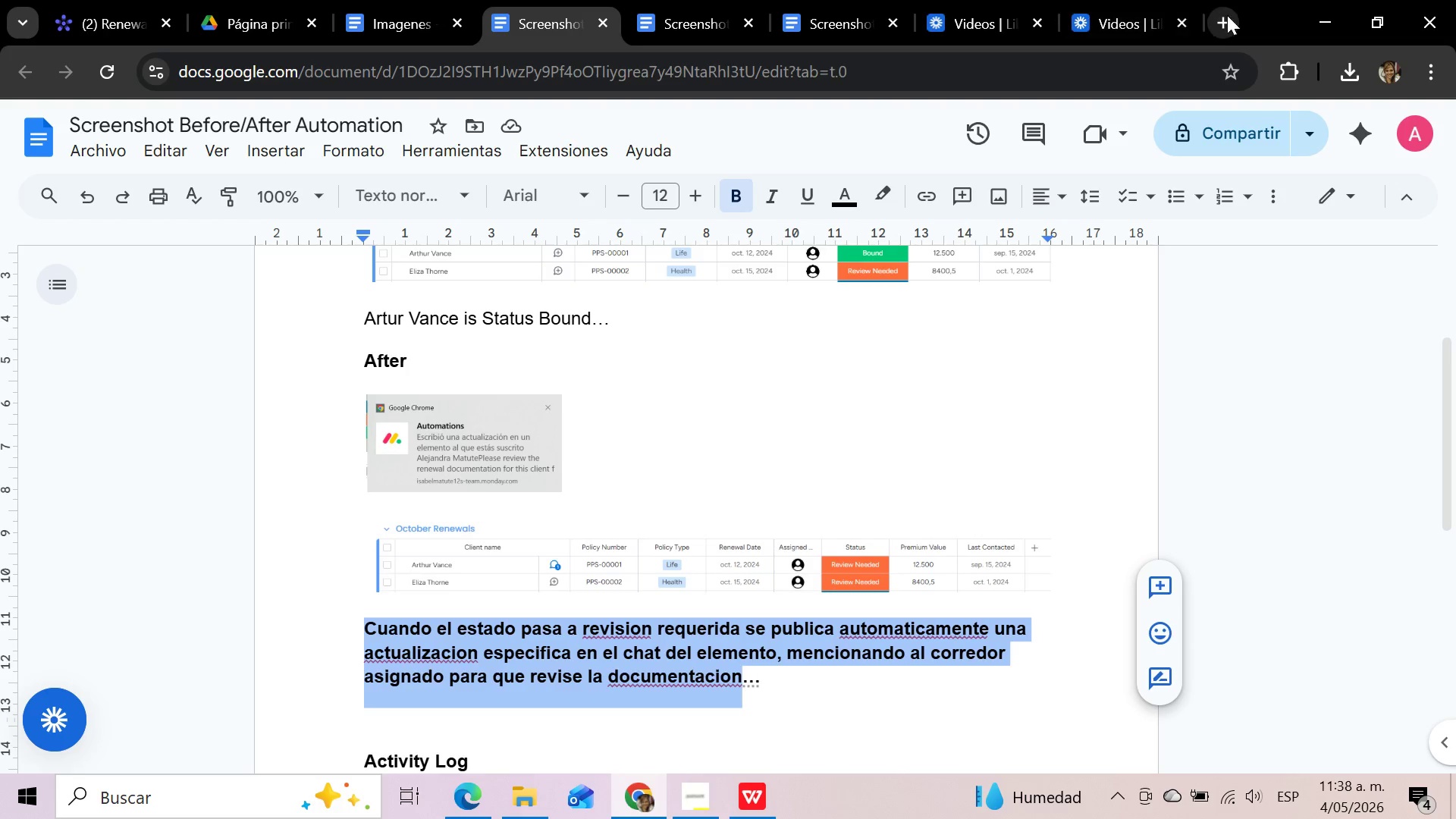 
left_click([1229, 16])
 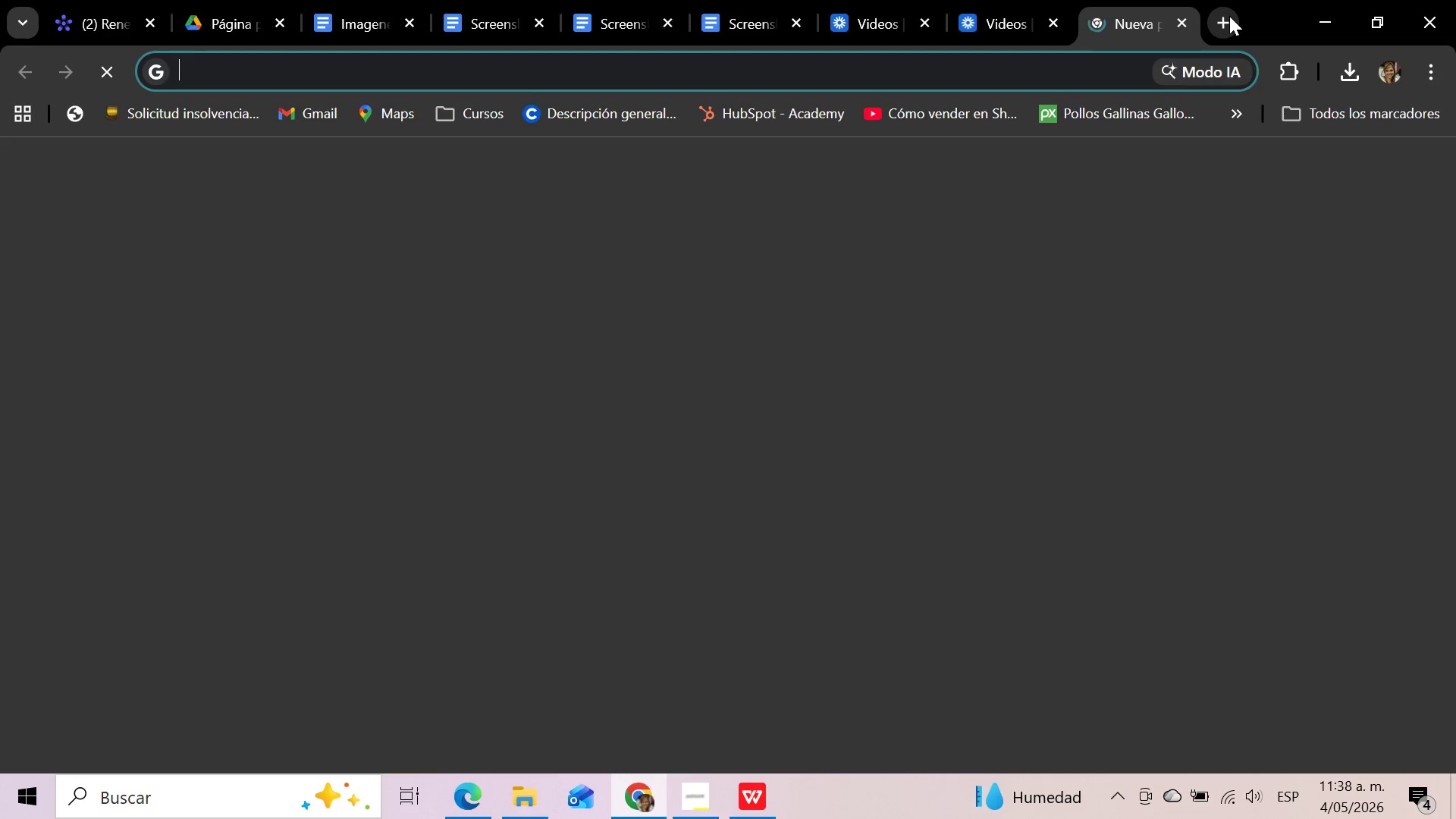 
type(de)
 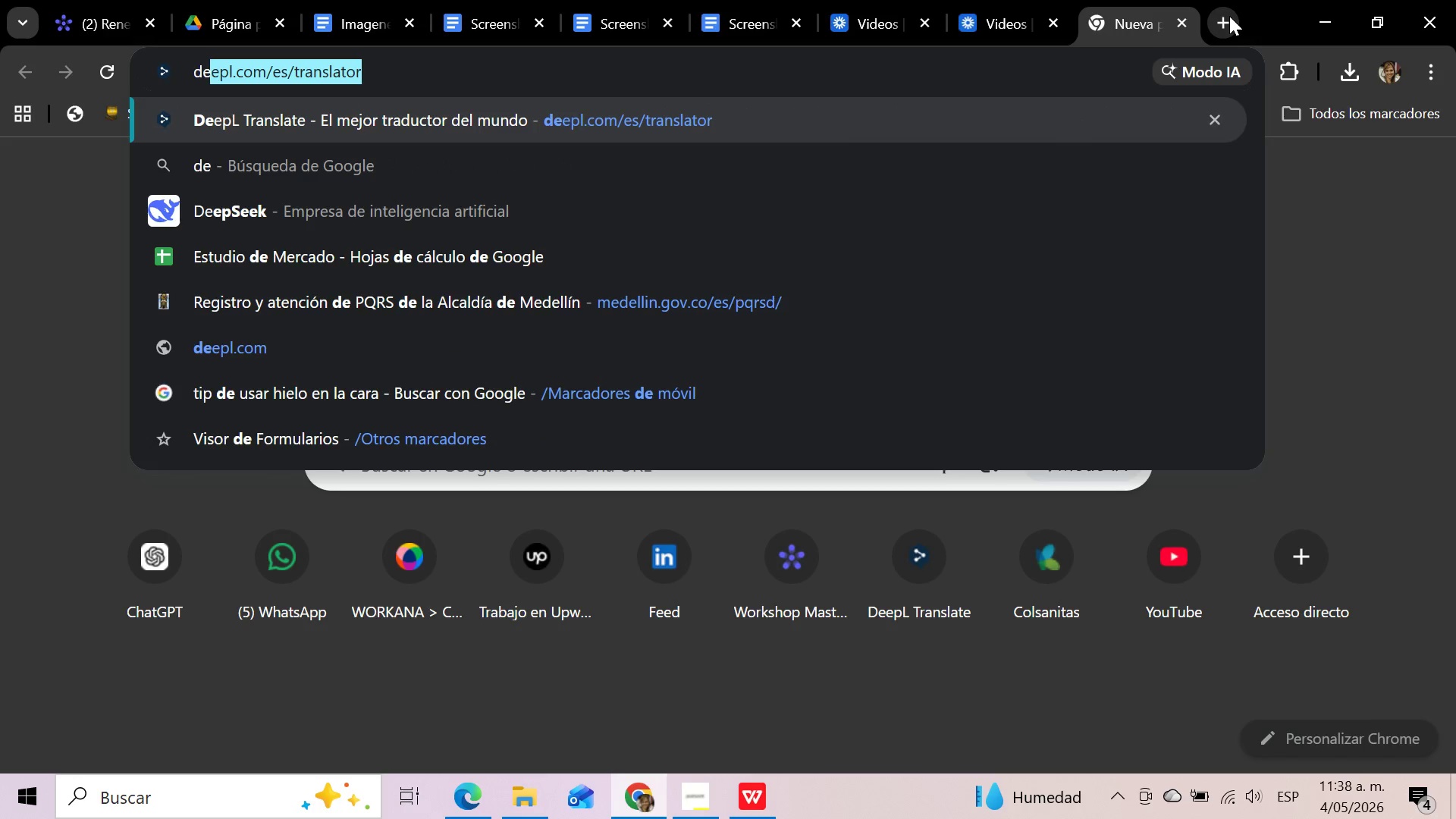 
key(Enter)
 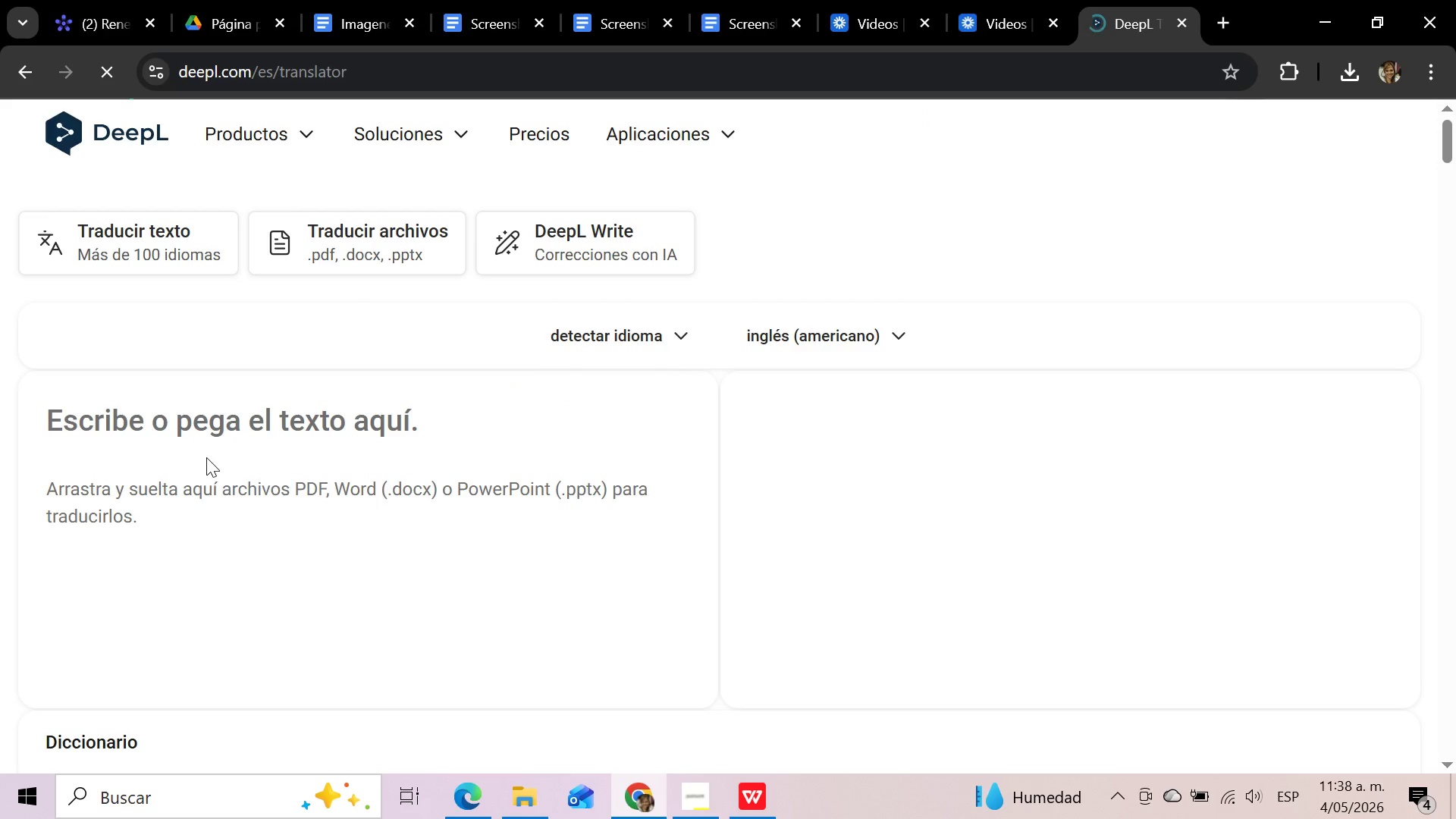 
left_click([112, 500])
 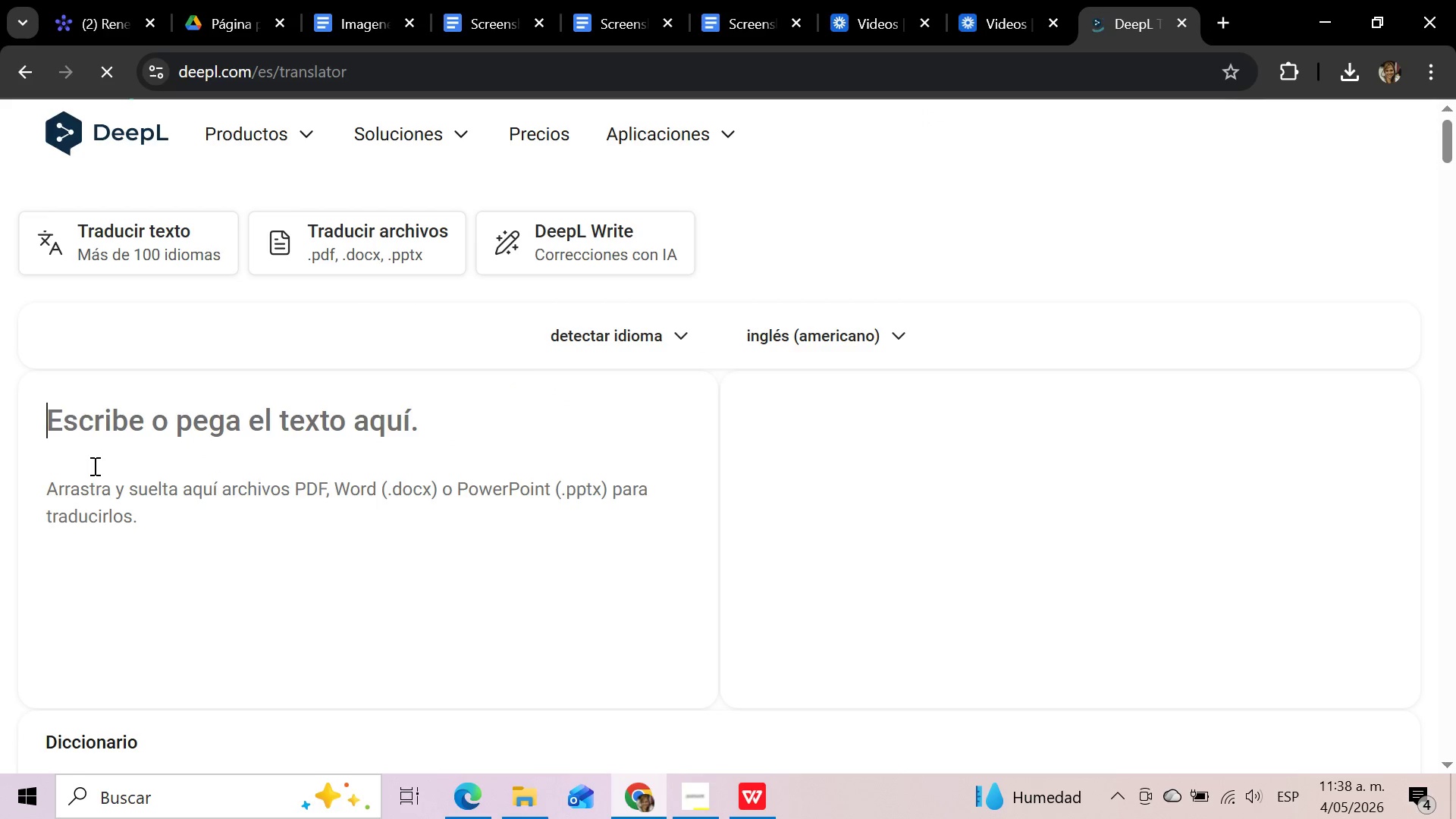 
key(Control+V)
 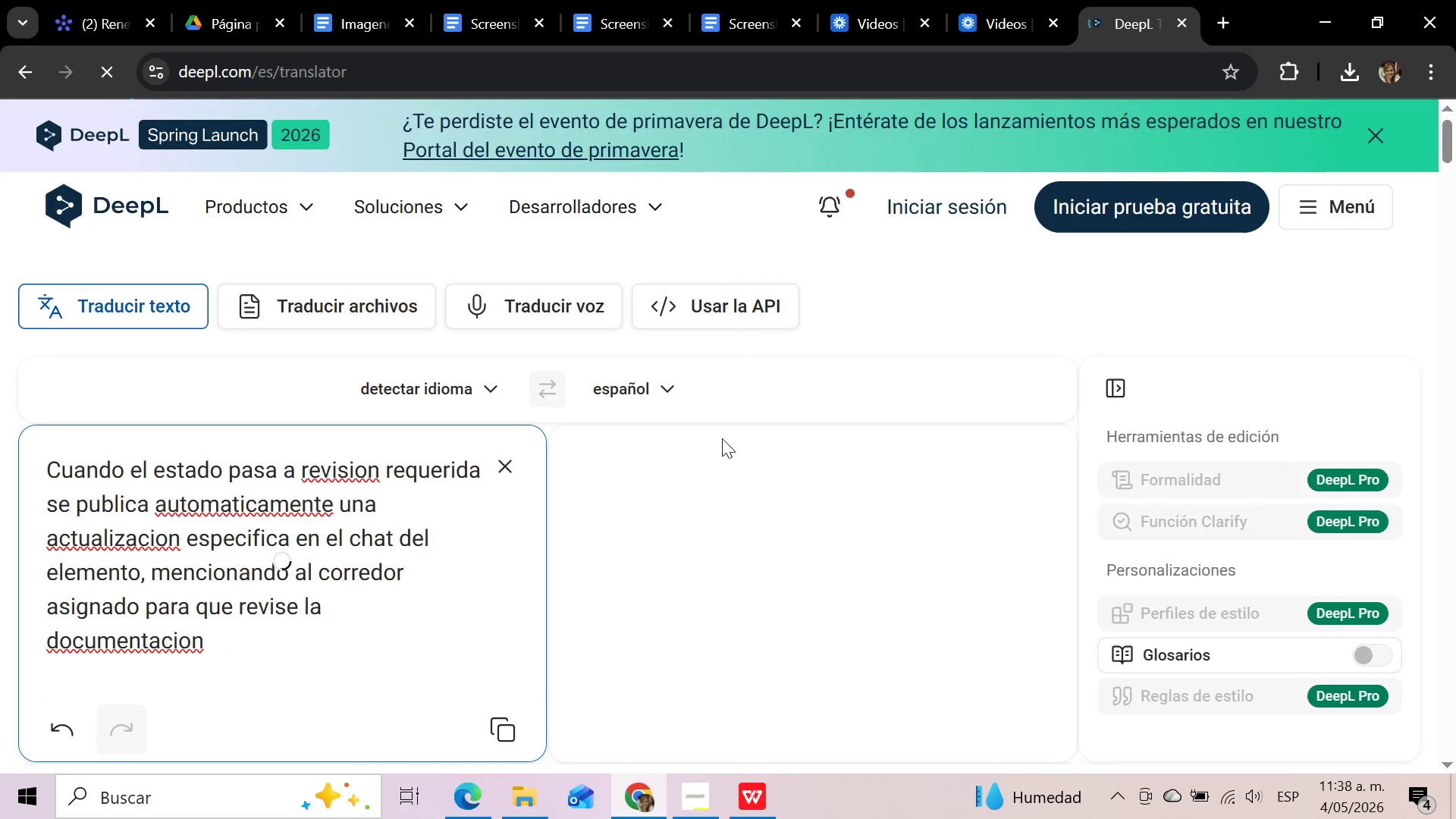 
scroll: coordinate [718, 481], scroll_direction: down, amount: 2.0
 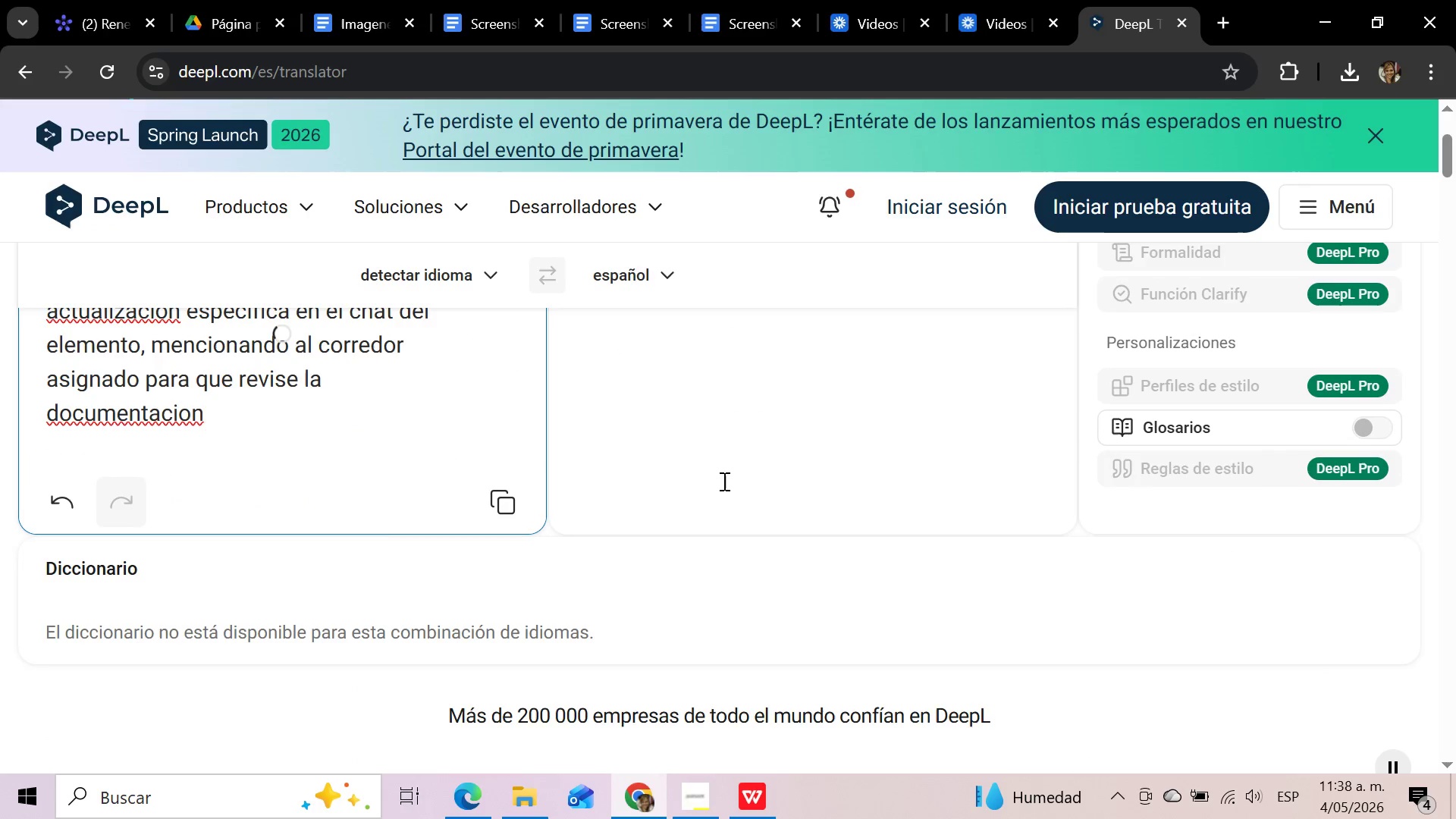 
scroll: coordinate [723, 481], scroll_direction: up, amount: 2.0
 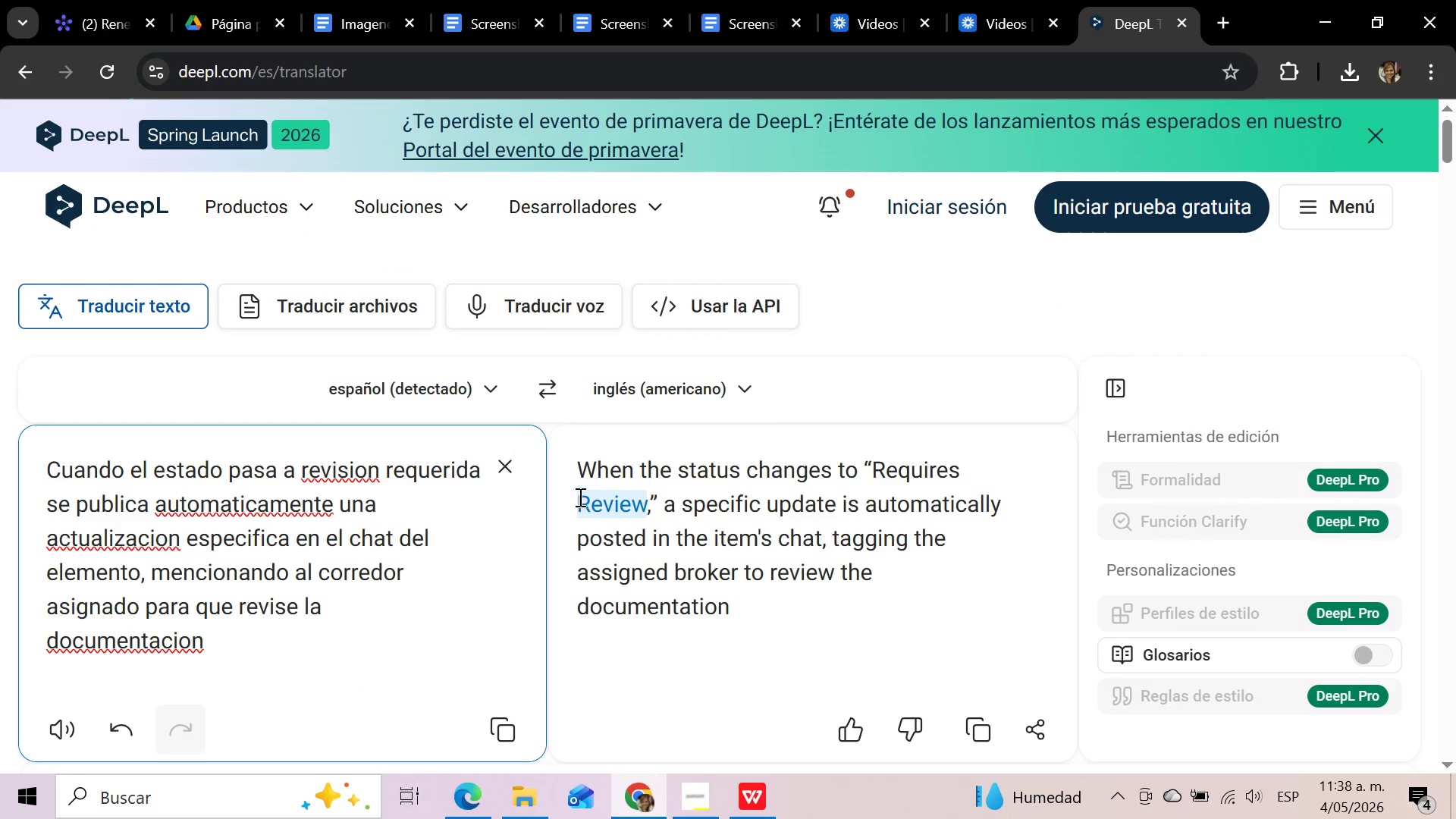 
left_click_drag(start_coordinate=[565, 457], to_coordinate=[759, 632])
 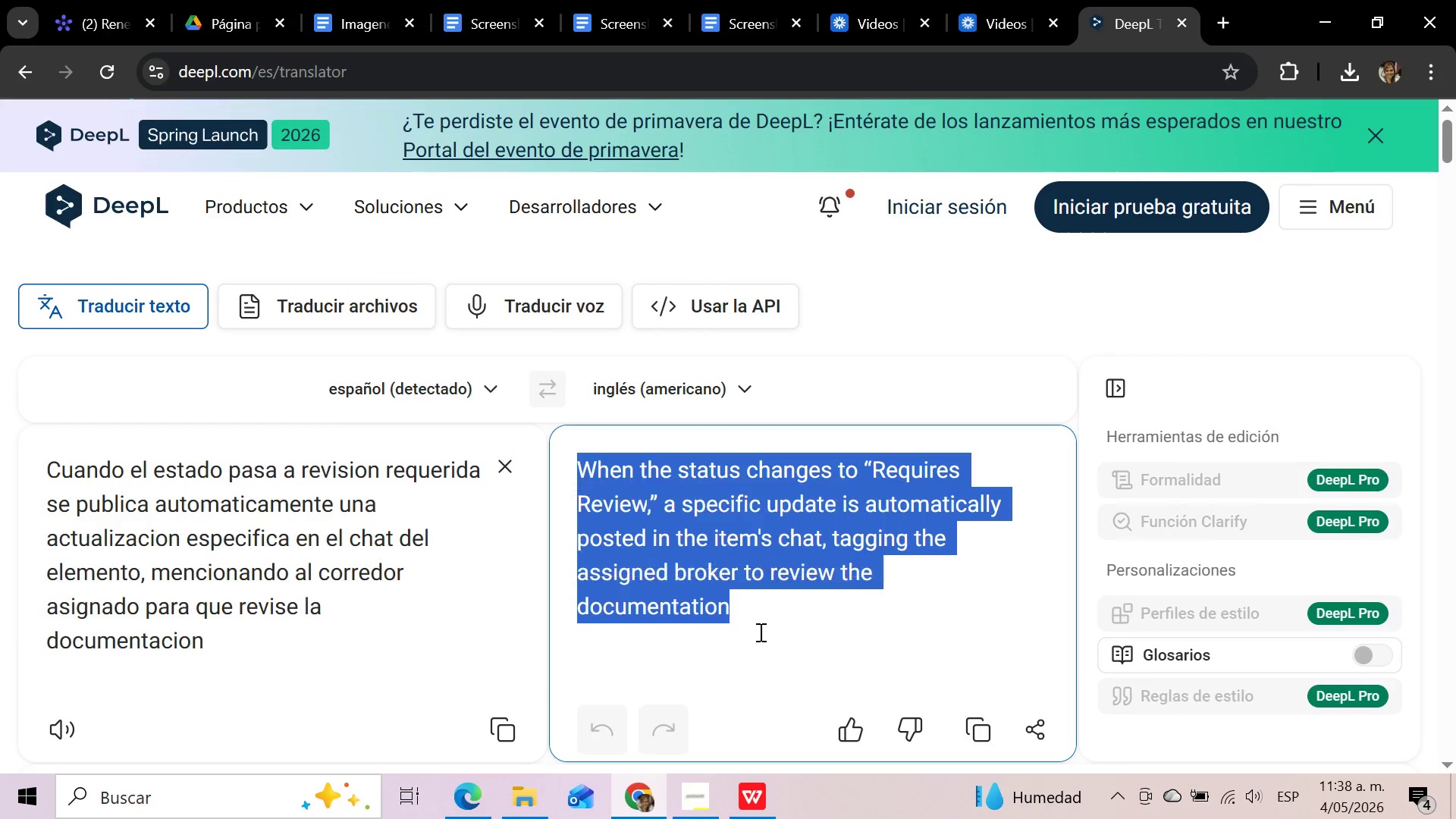 
key(Control+C)
 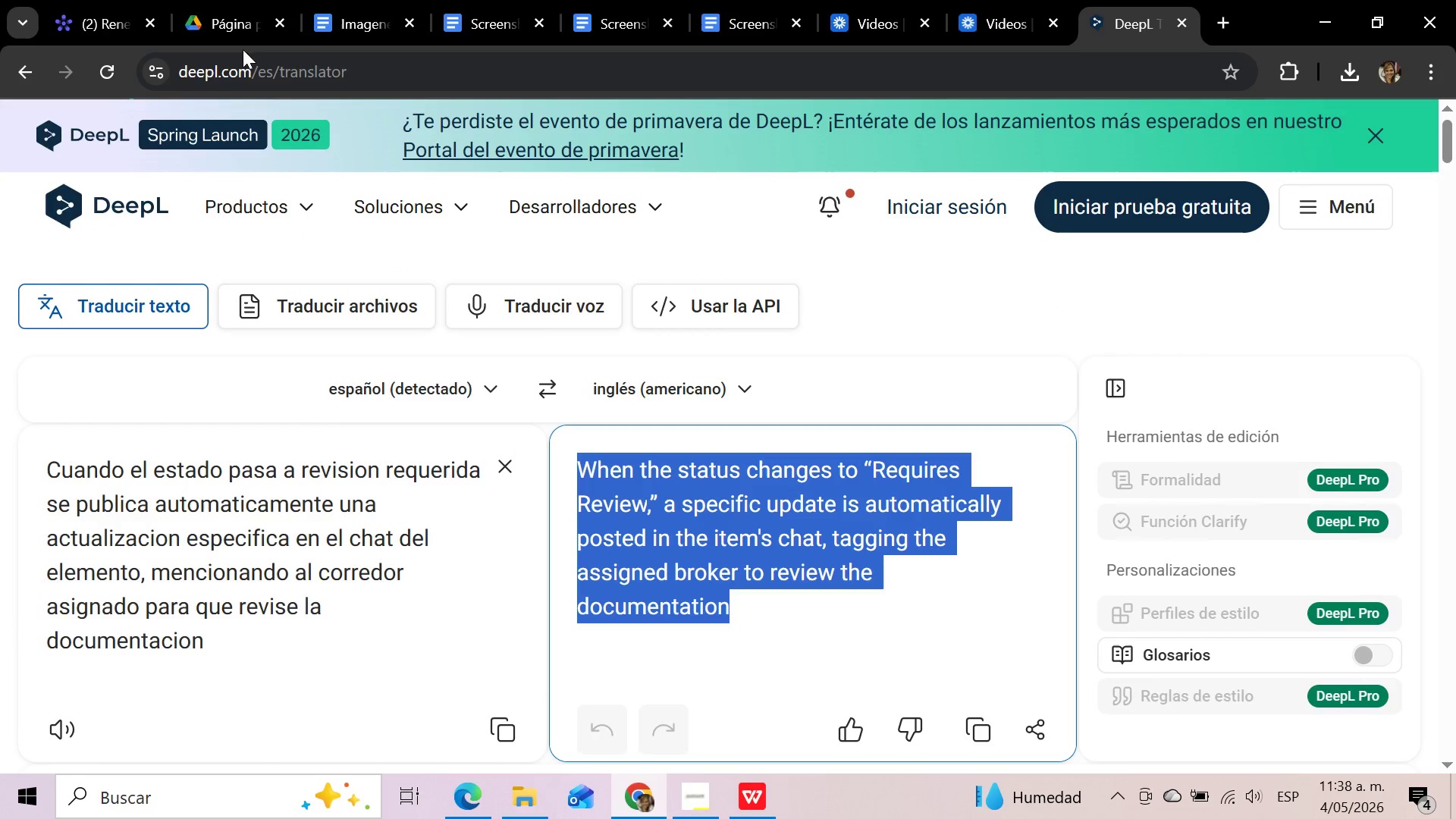 
left_click([114, 2])
 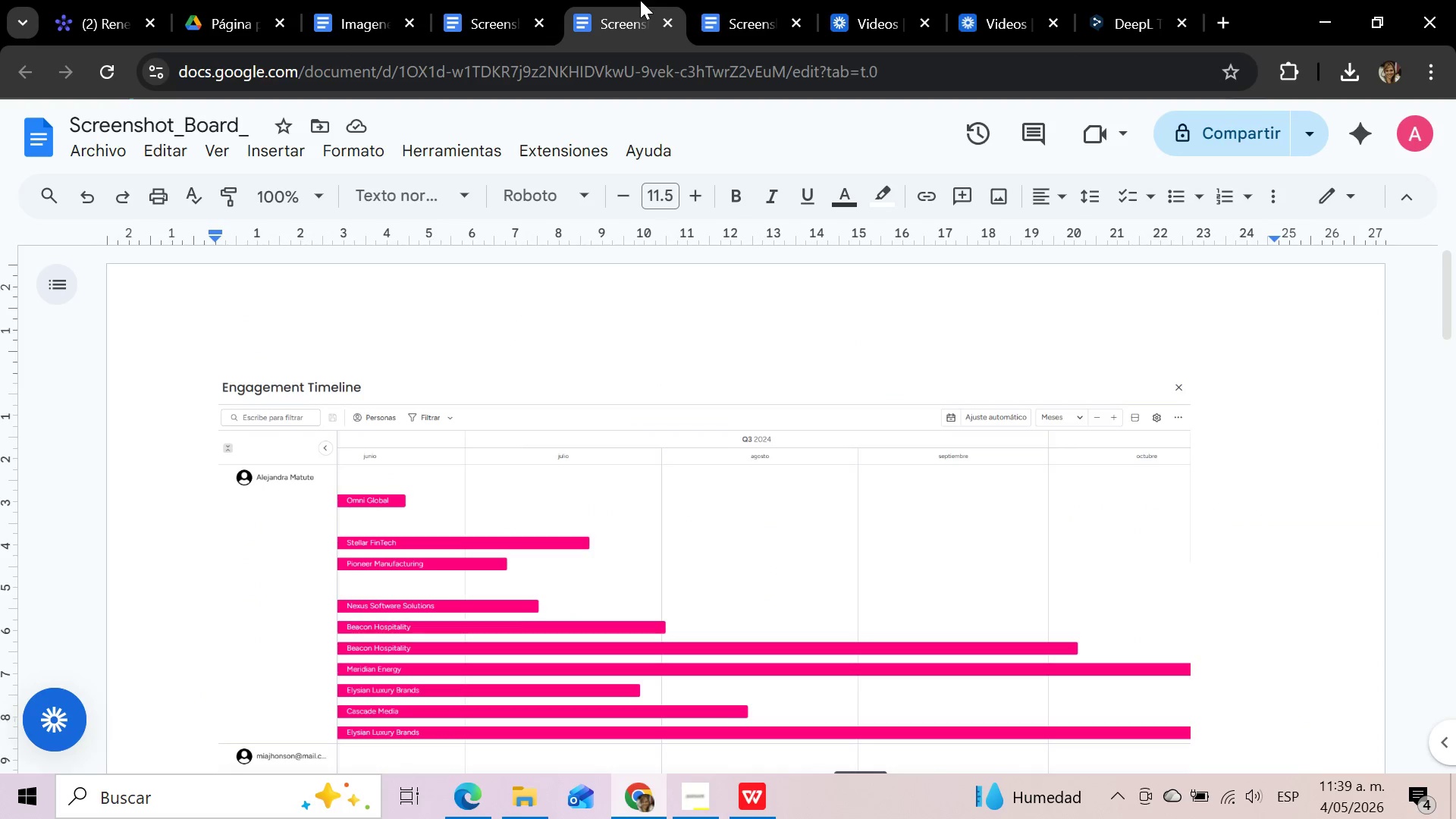 
left_click([738, 17])
 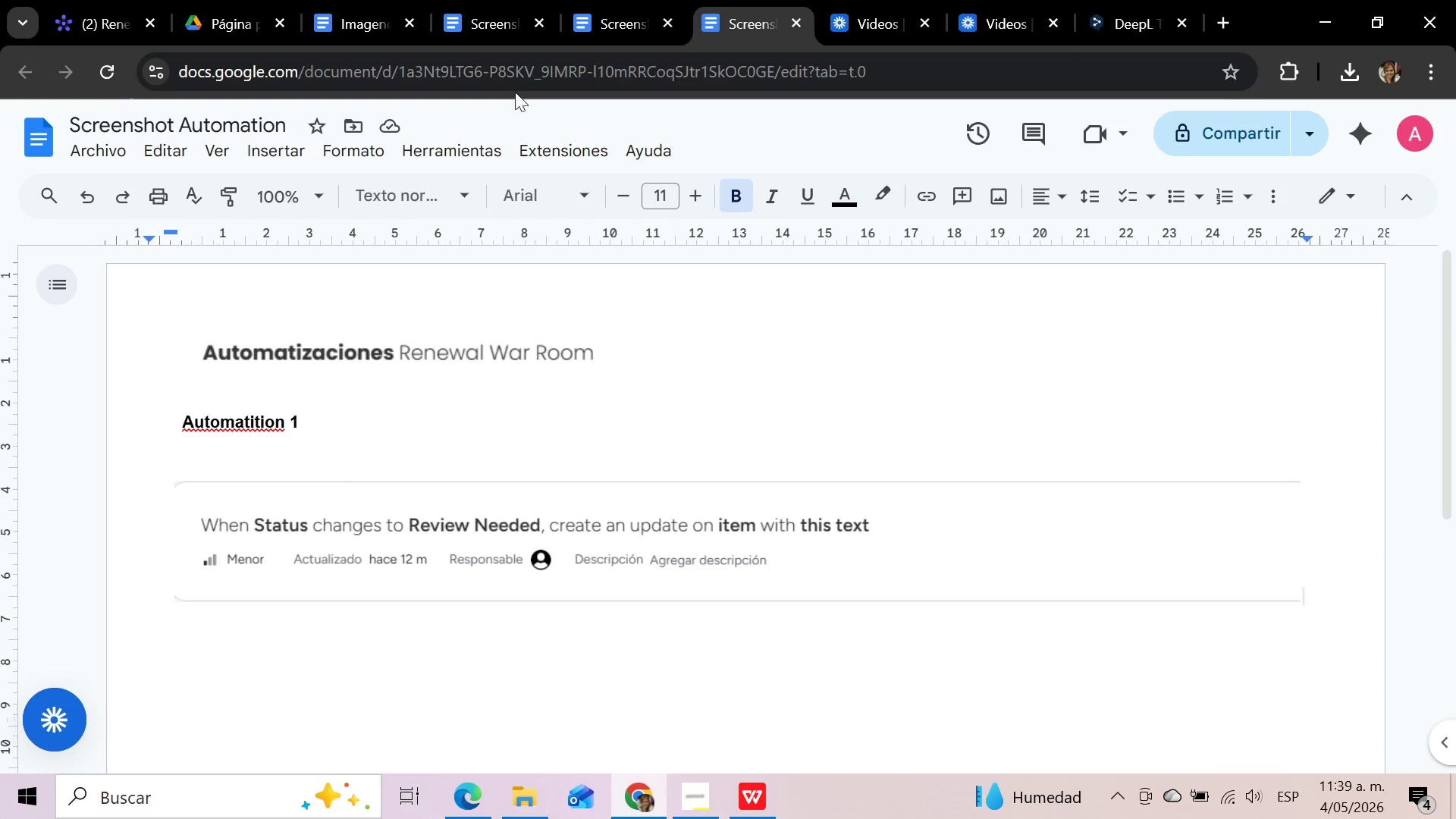 
left_click([470, 35])
 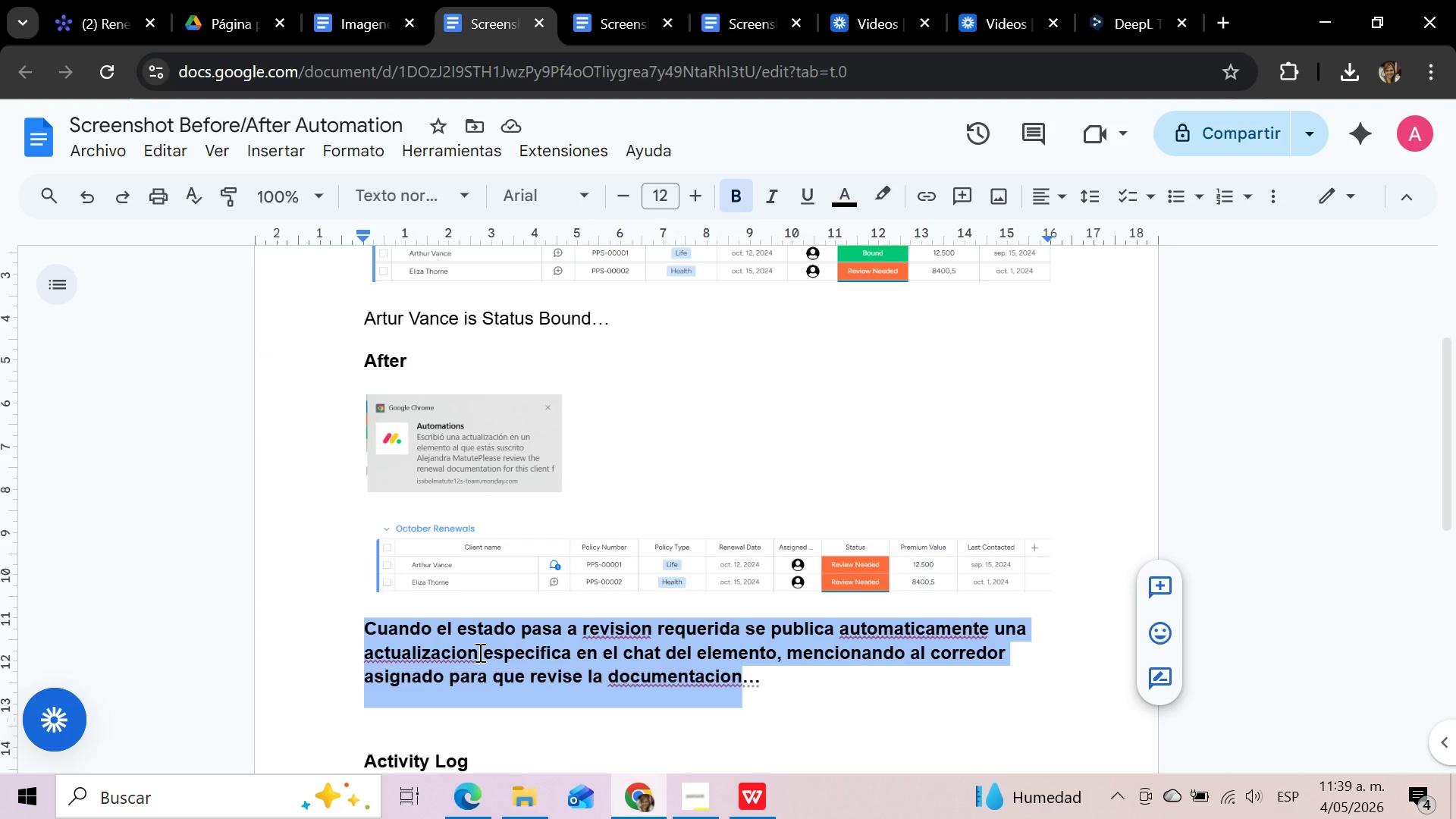 
key(Control+V)
 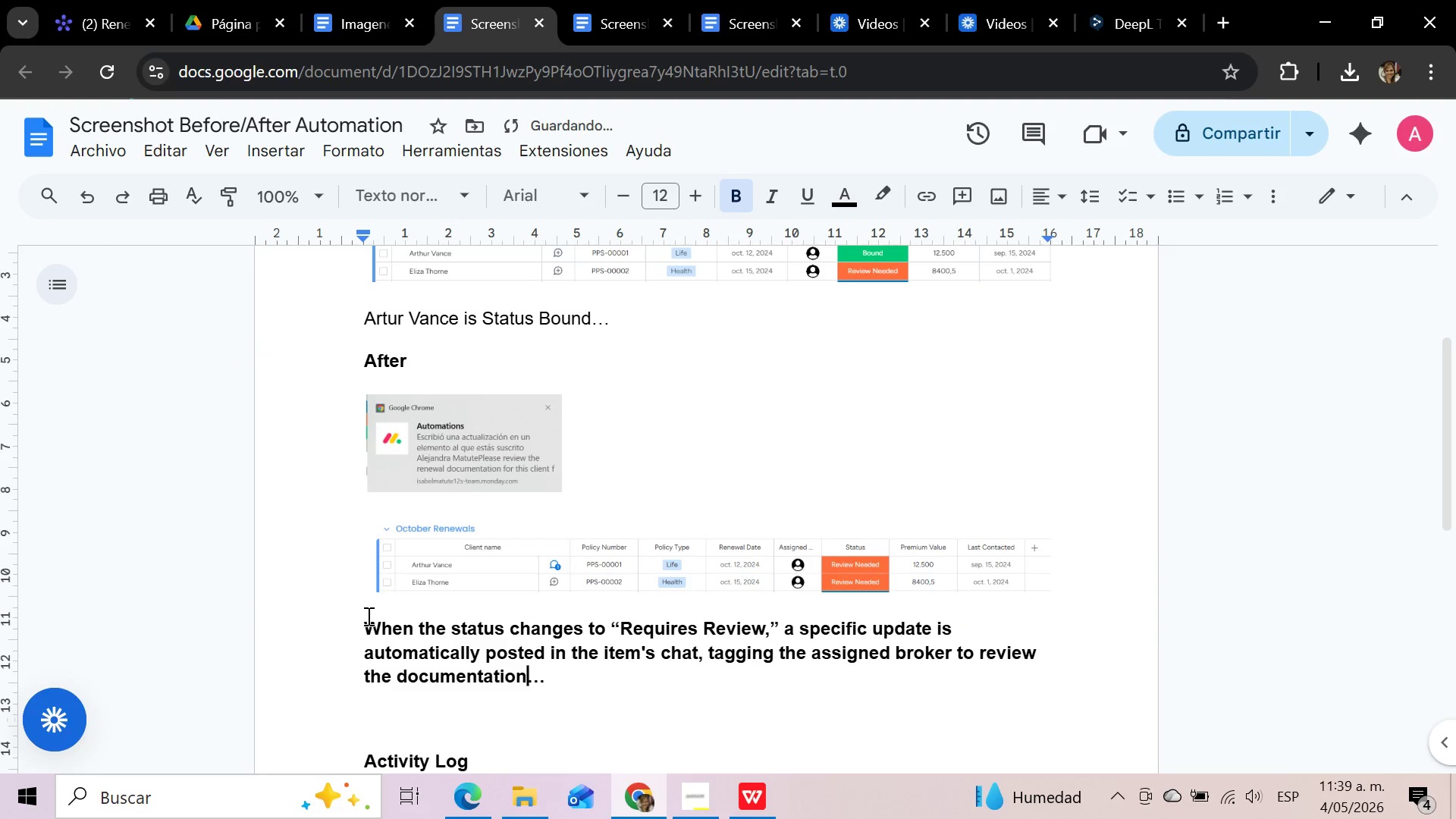 
left_click_drag(start_coordinate=[357, 620], to_coordinate=[549, 667])
 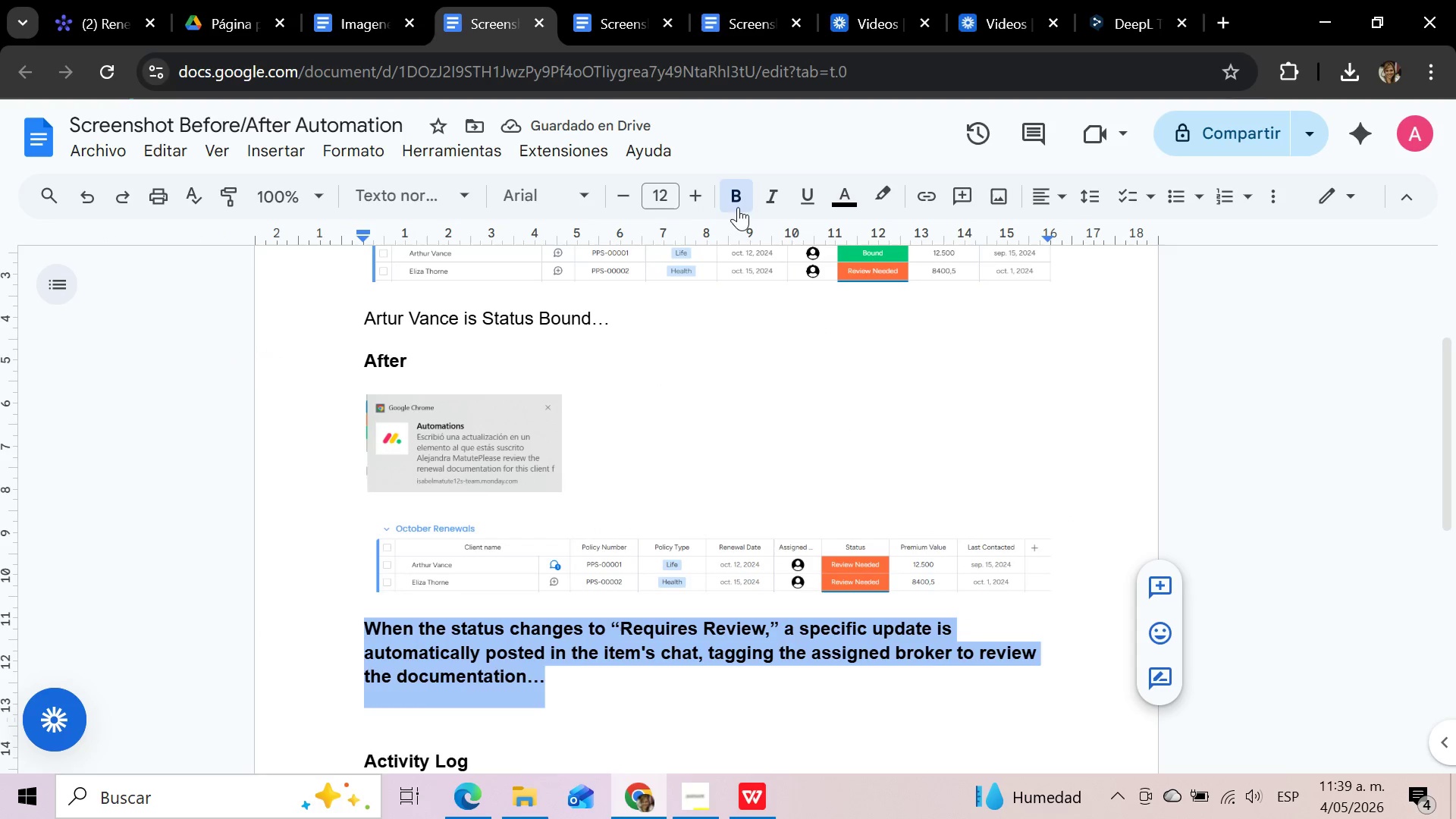 
left_click([731, 193])
 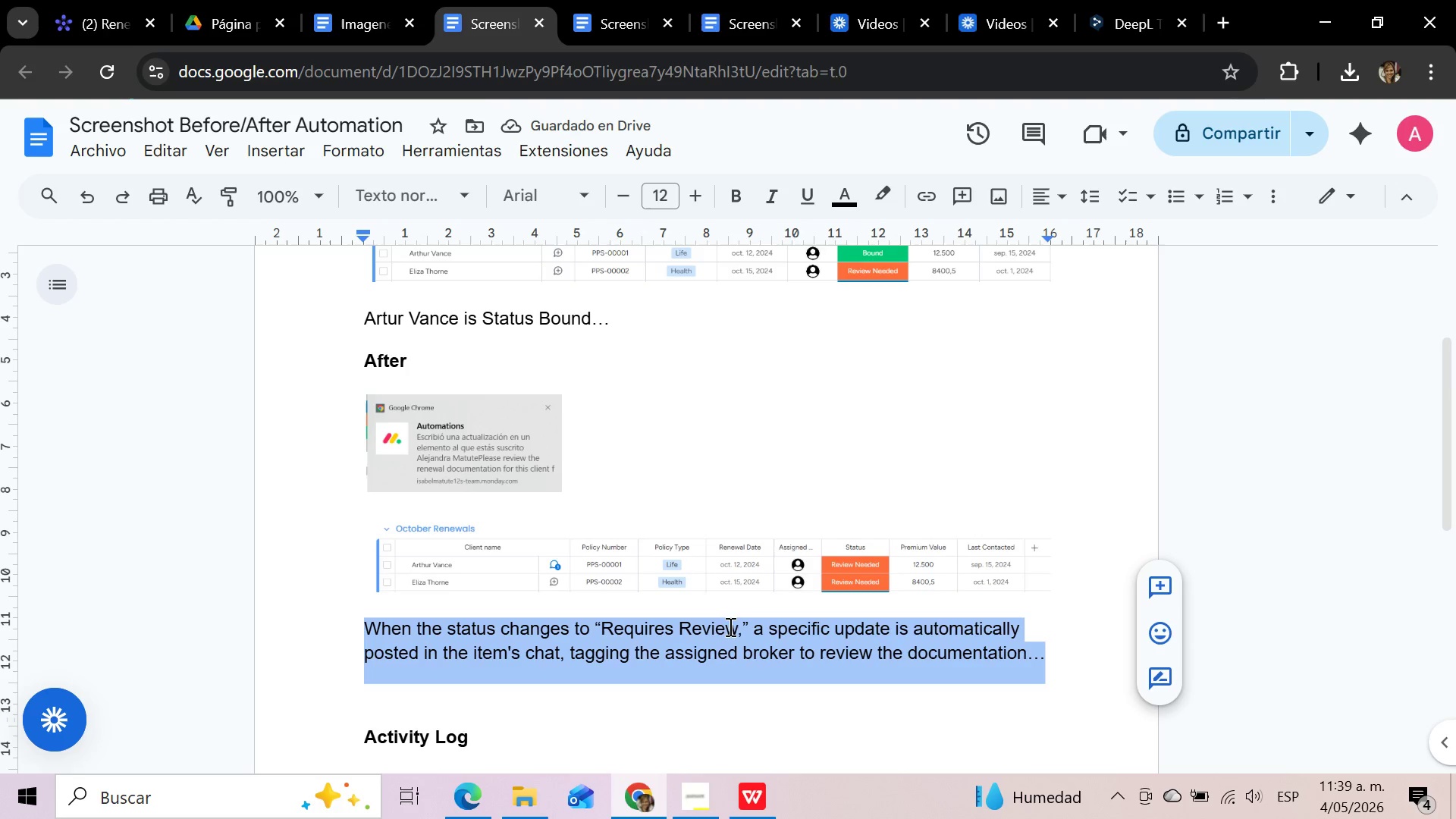 
left_click([679, 623])
 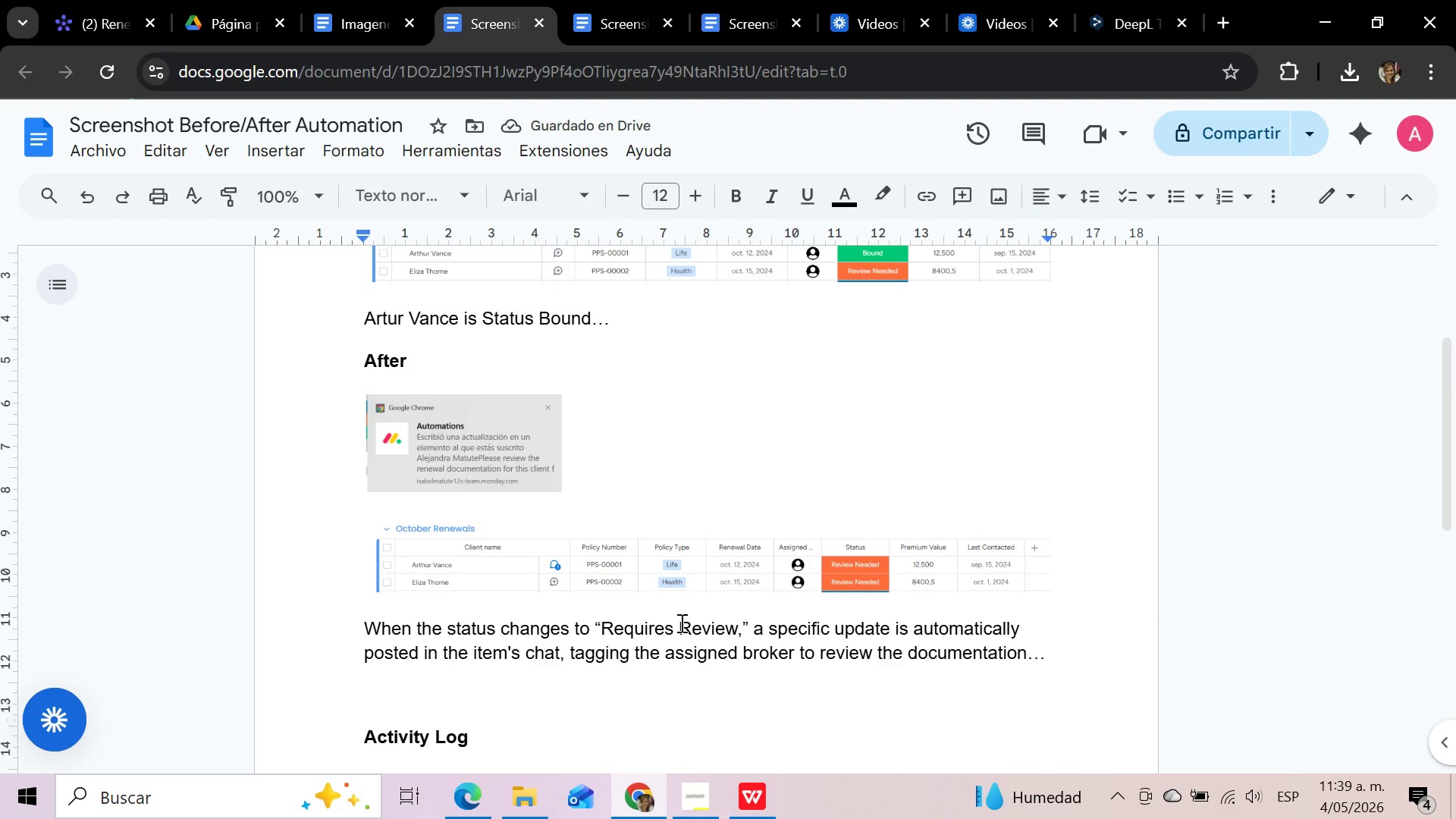 
key(Backspace)
 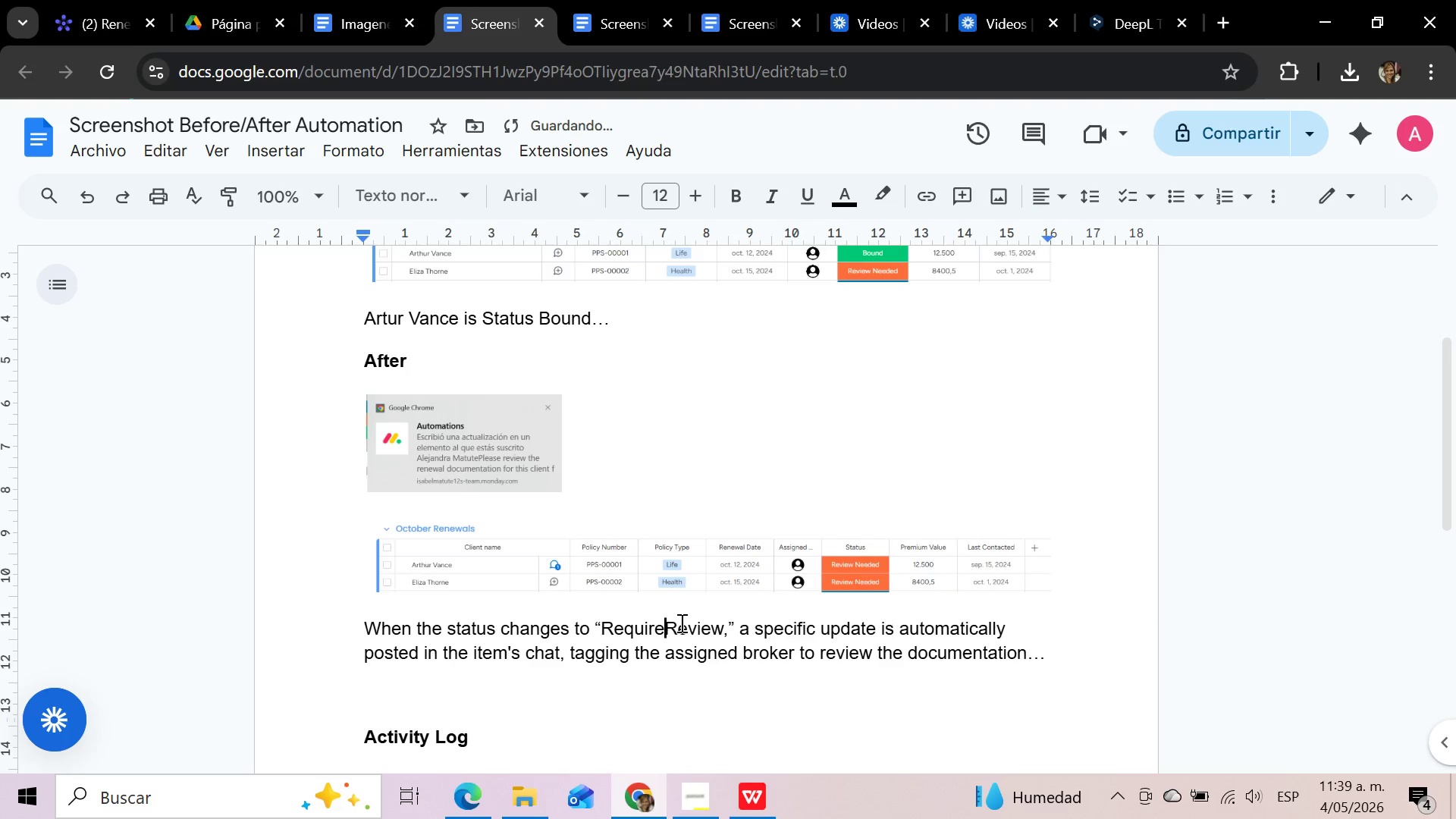 
key(Backspace)
 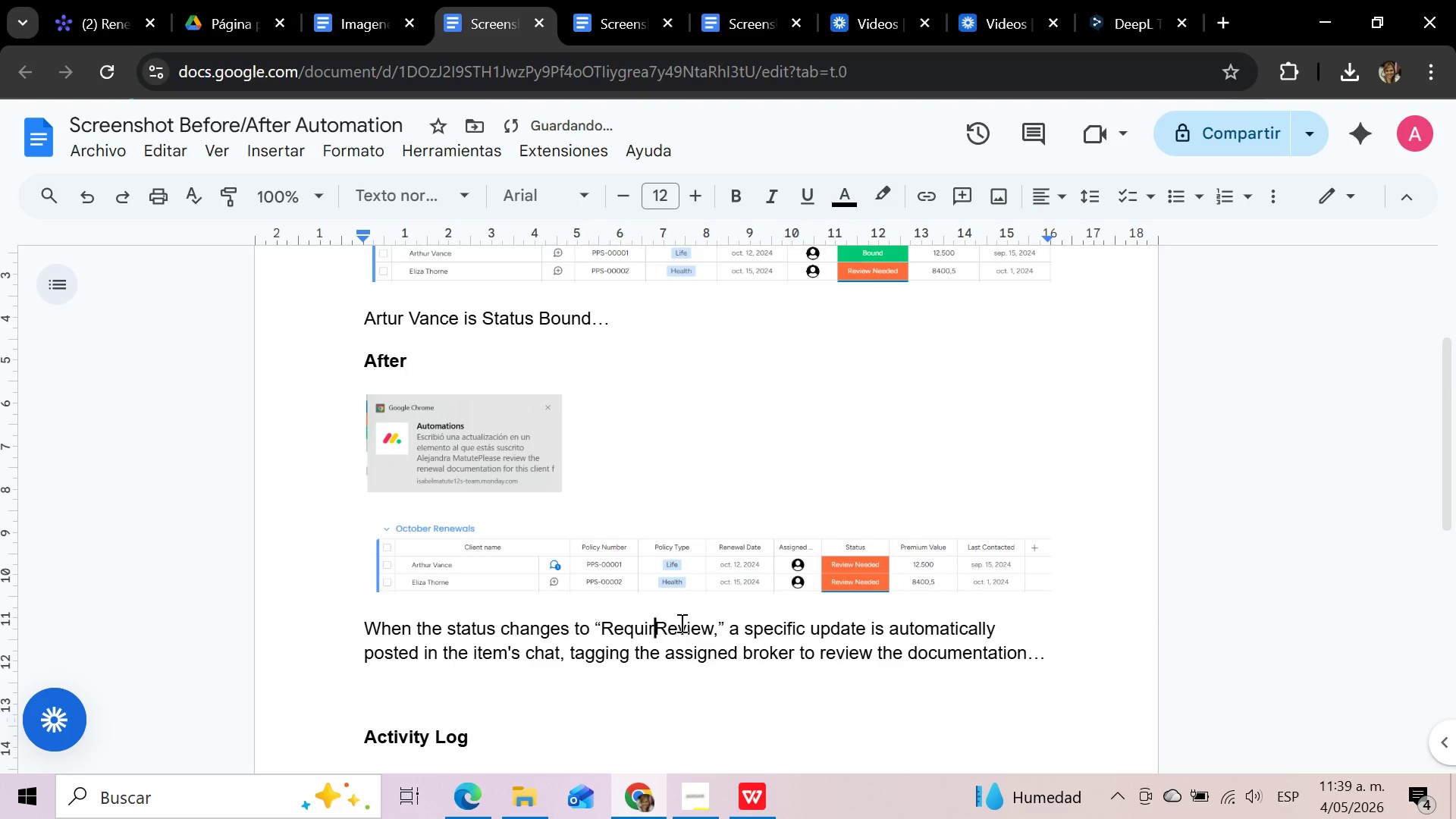 
key(Backspace)
 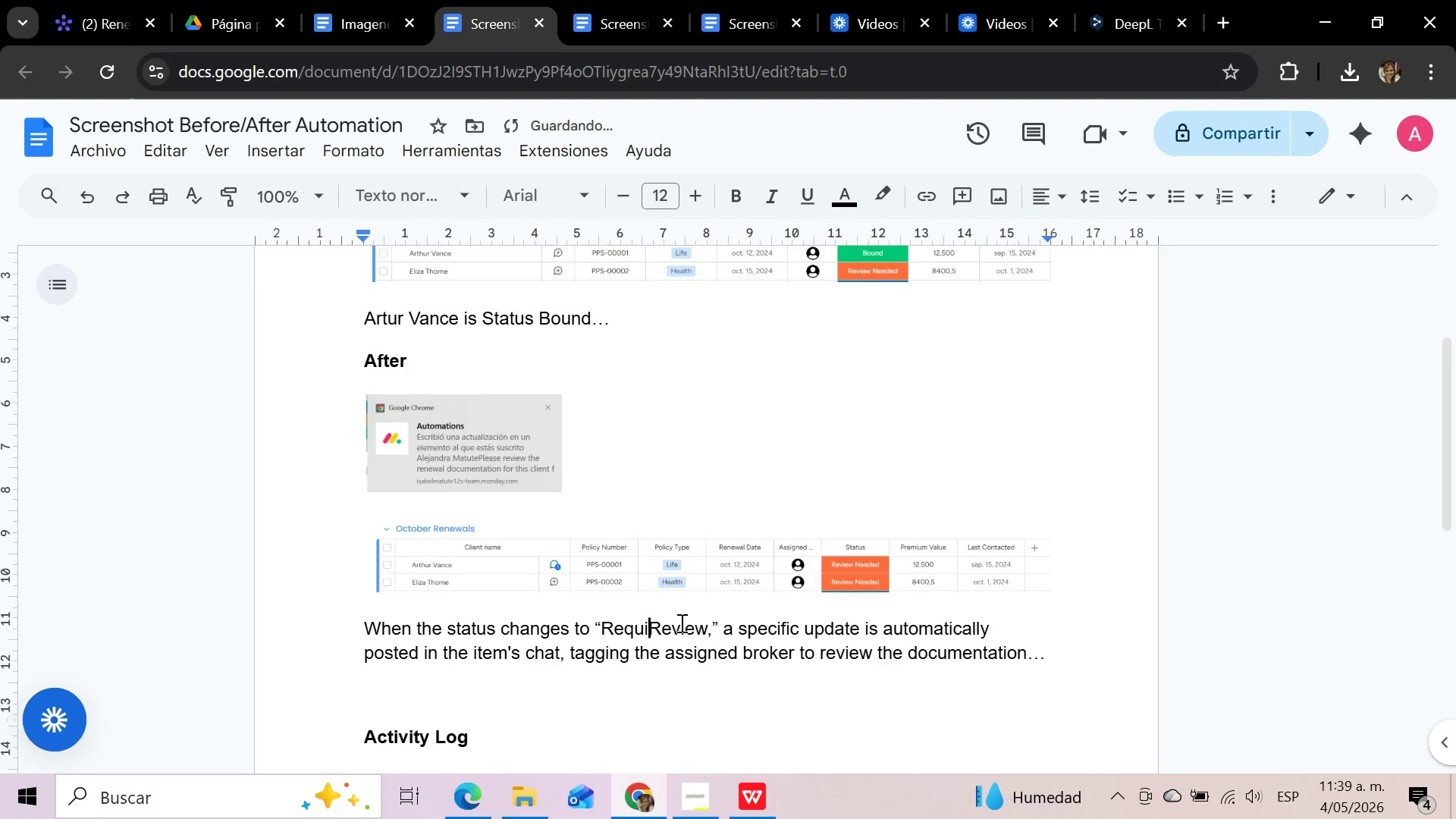 
key(Backspace)
 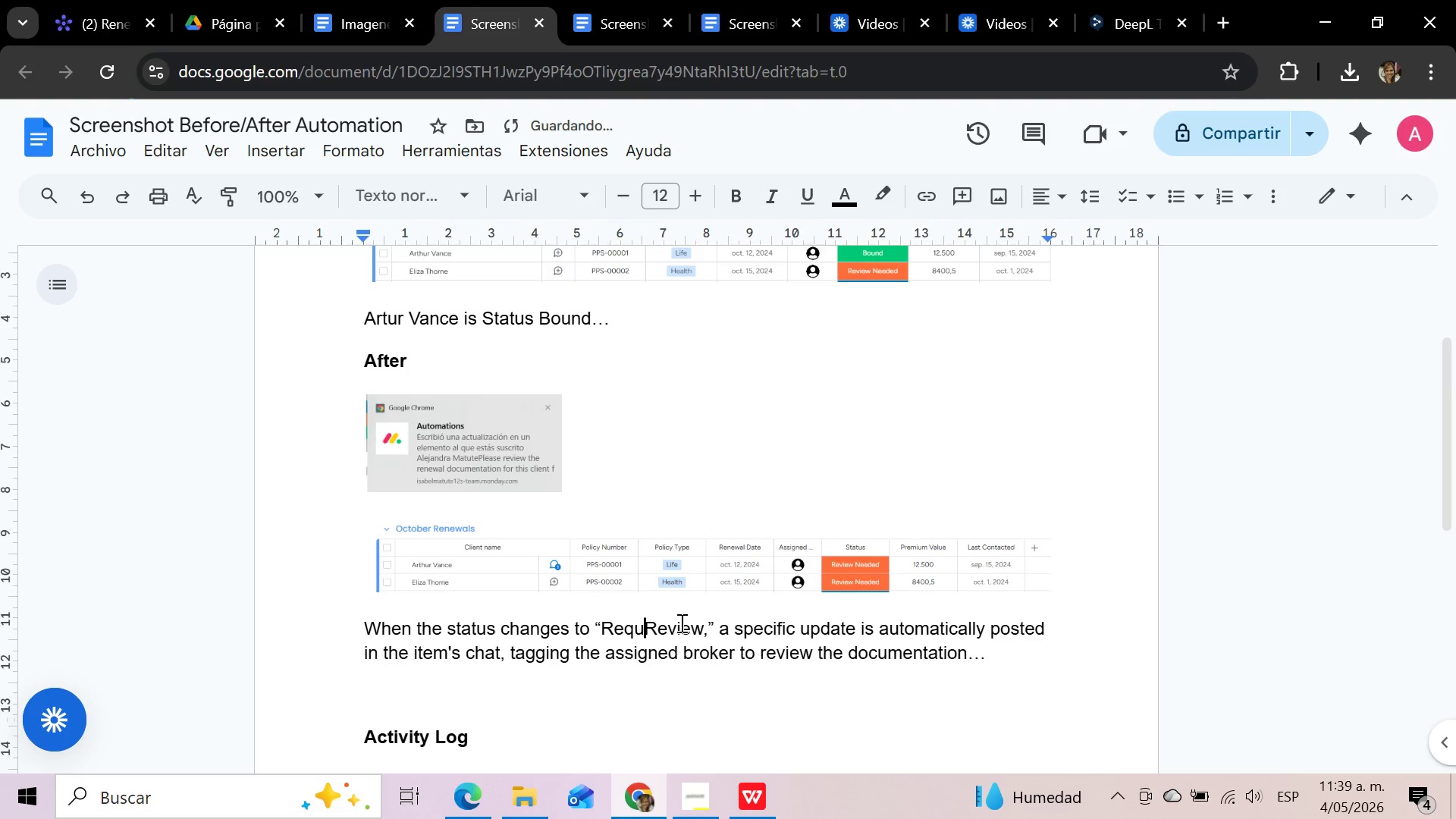 
key(Backspace)
 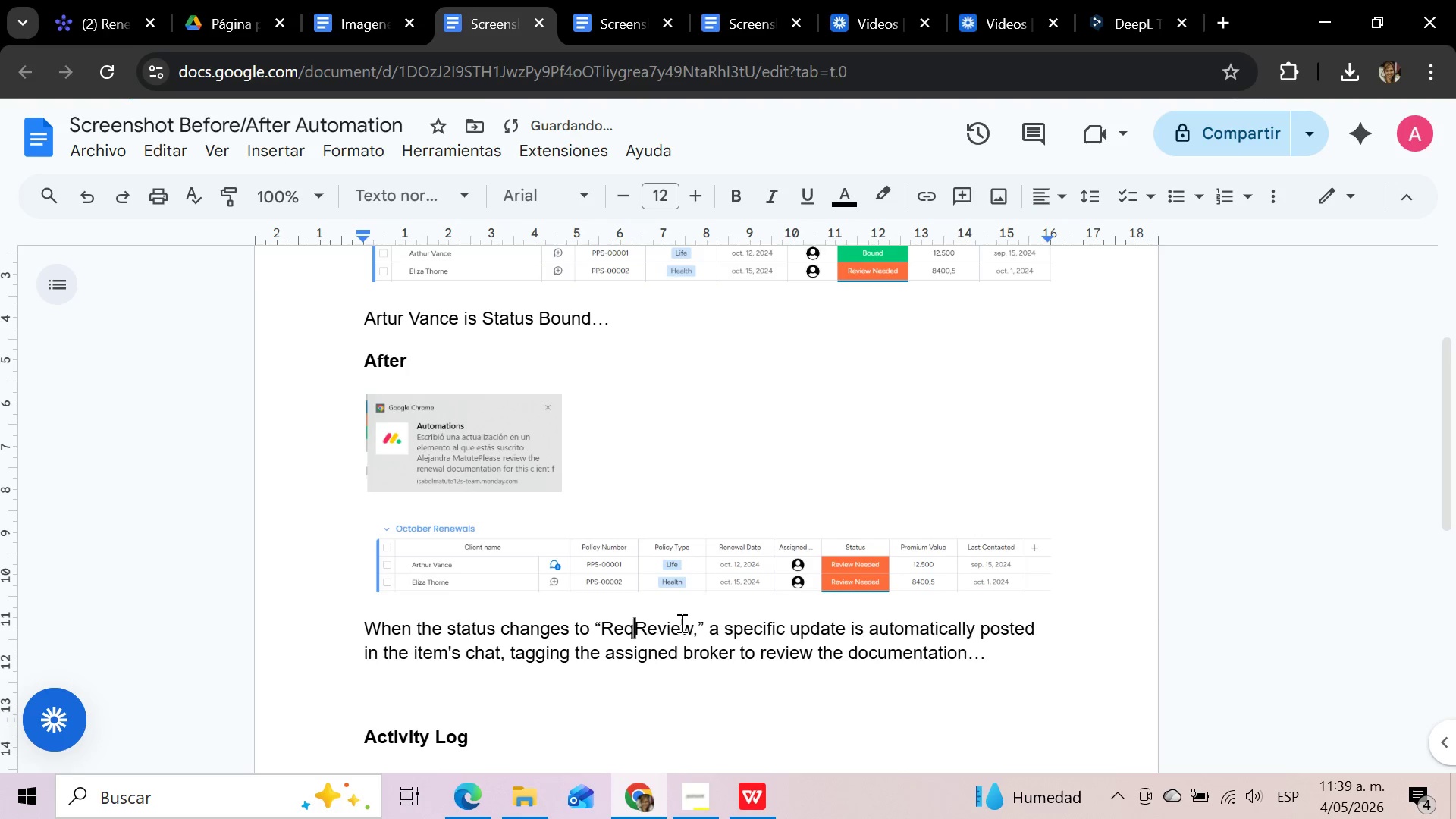 
key(Backspace)
 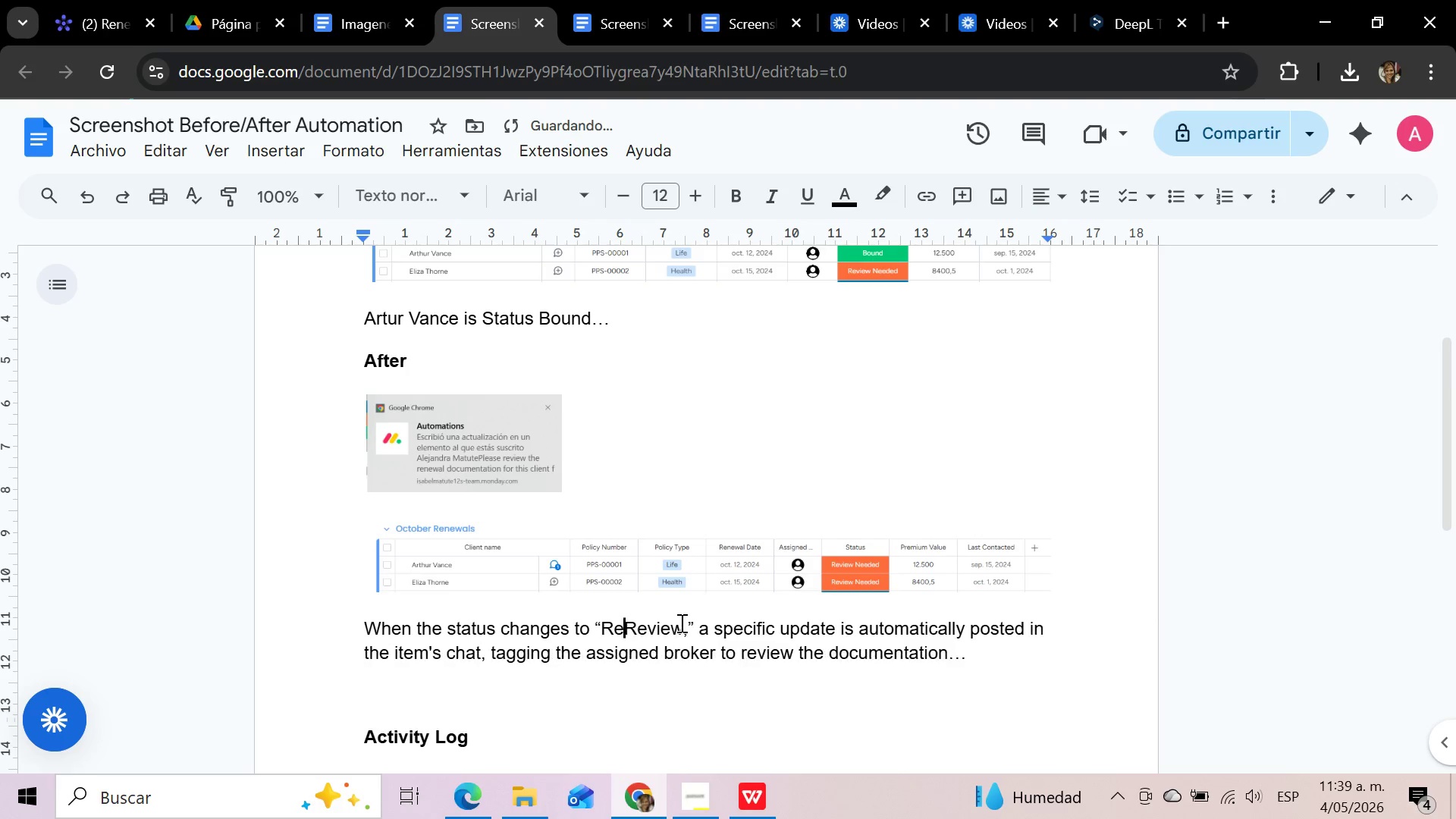 
key(Backspace)
 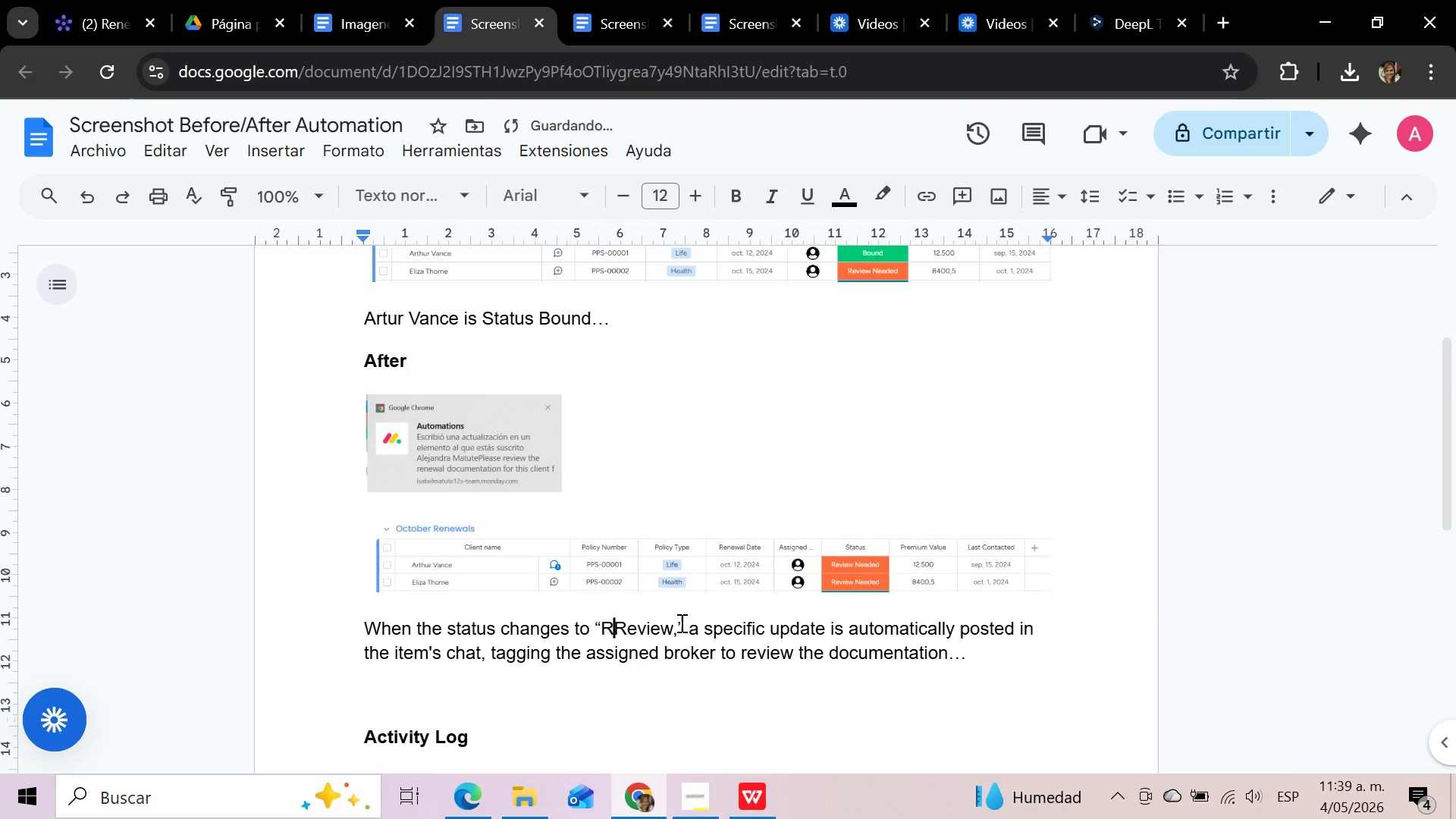 
key(Backspace)
 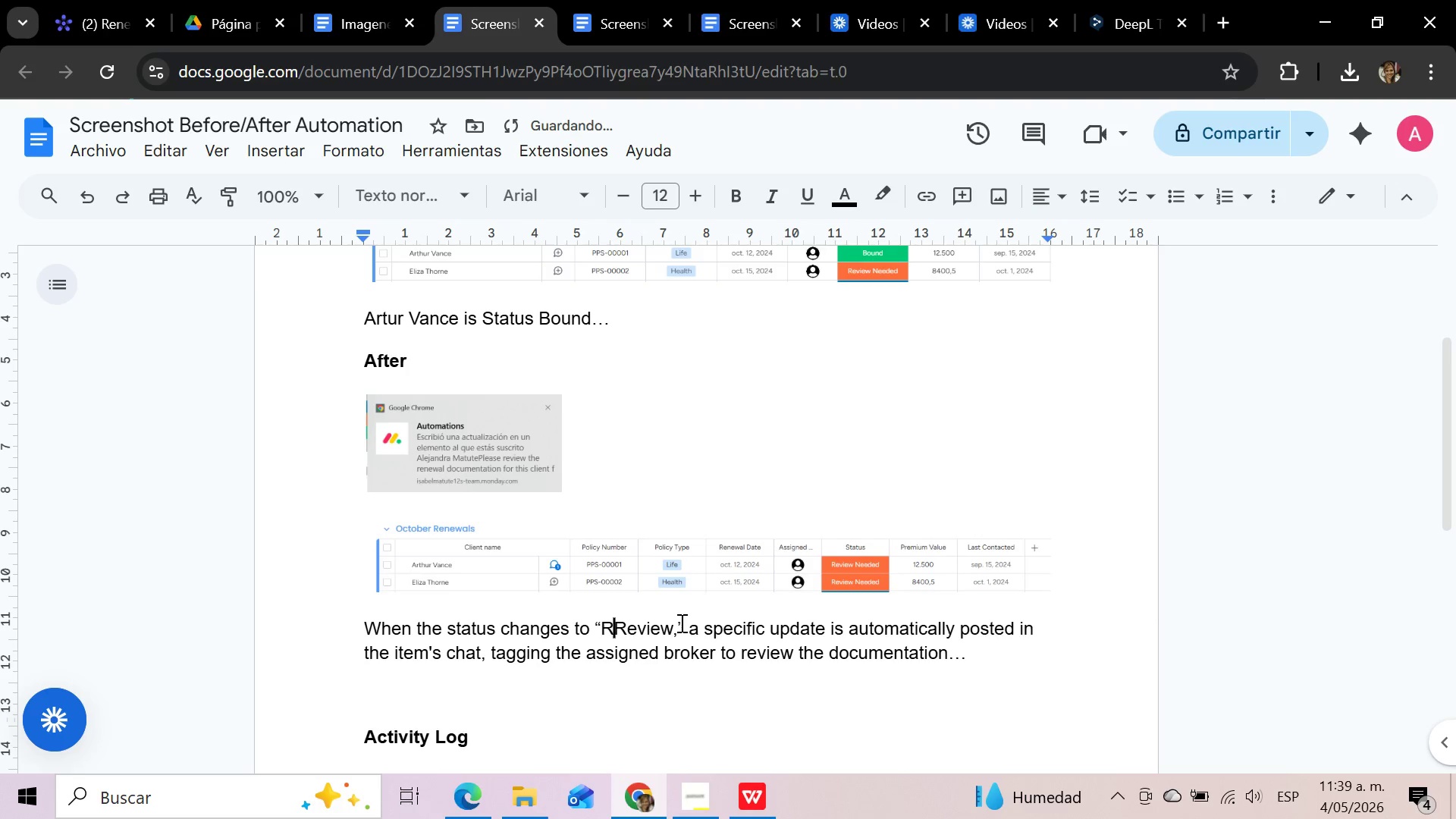 
key(Backspace)
 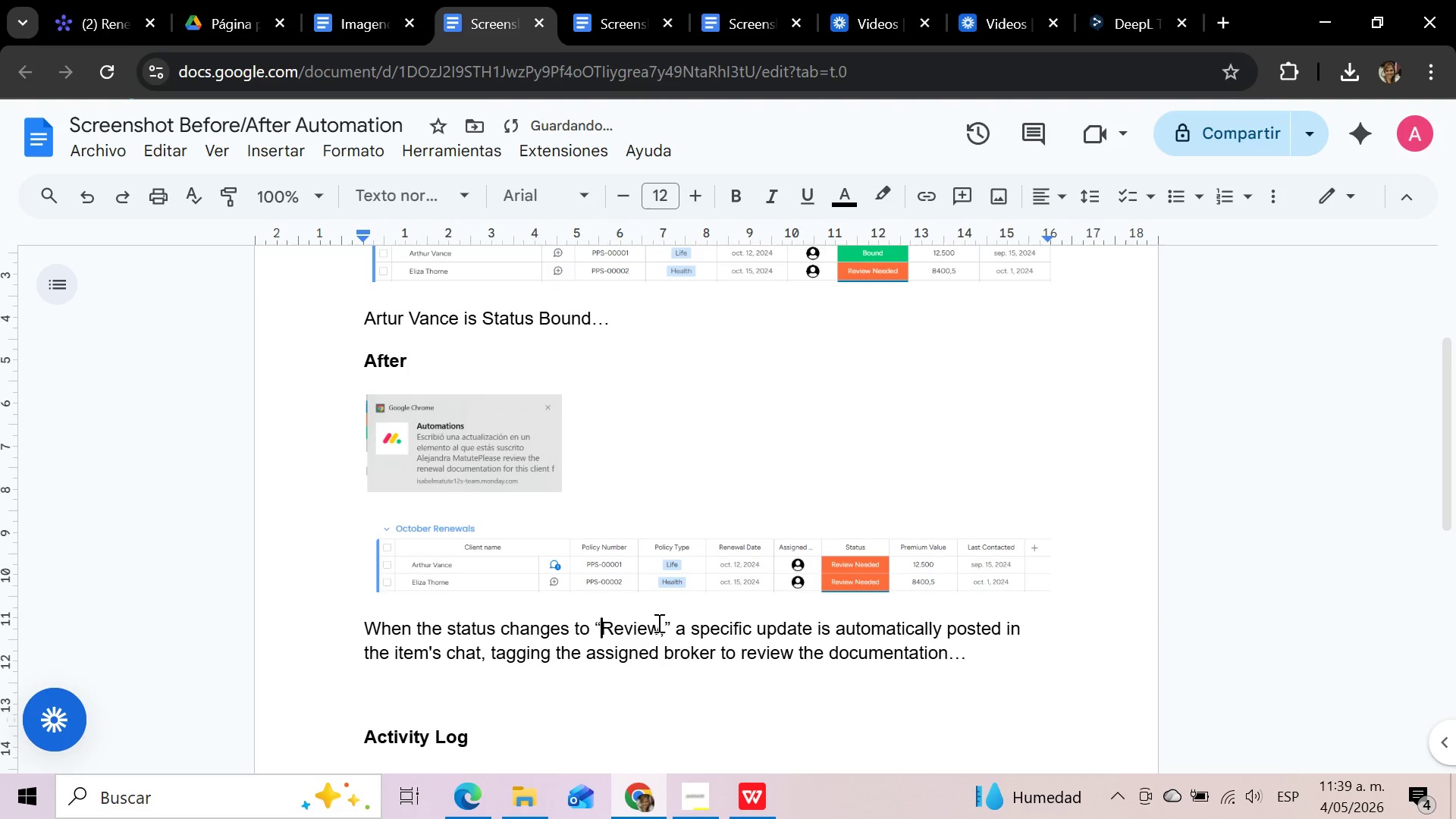 
left_click([662, 623])
 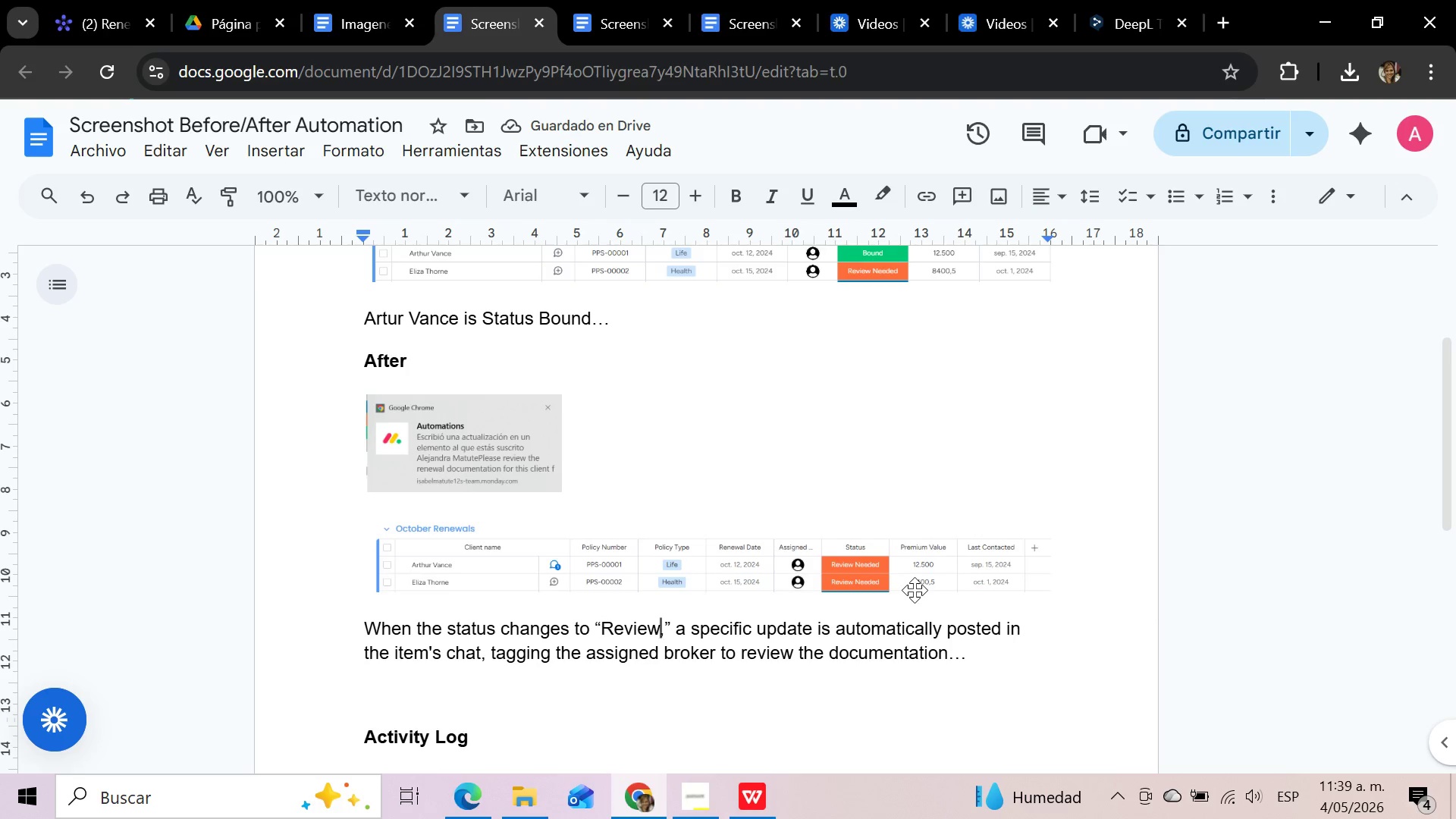 
type( needed)
 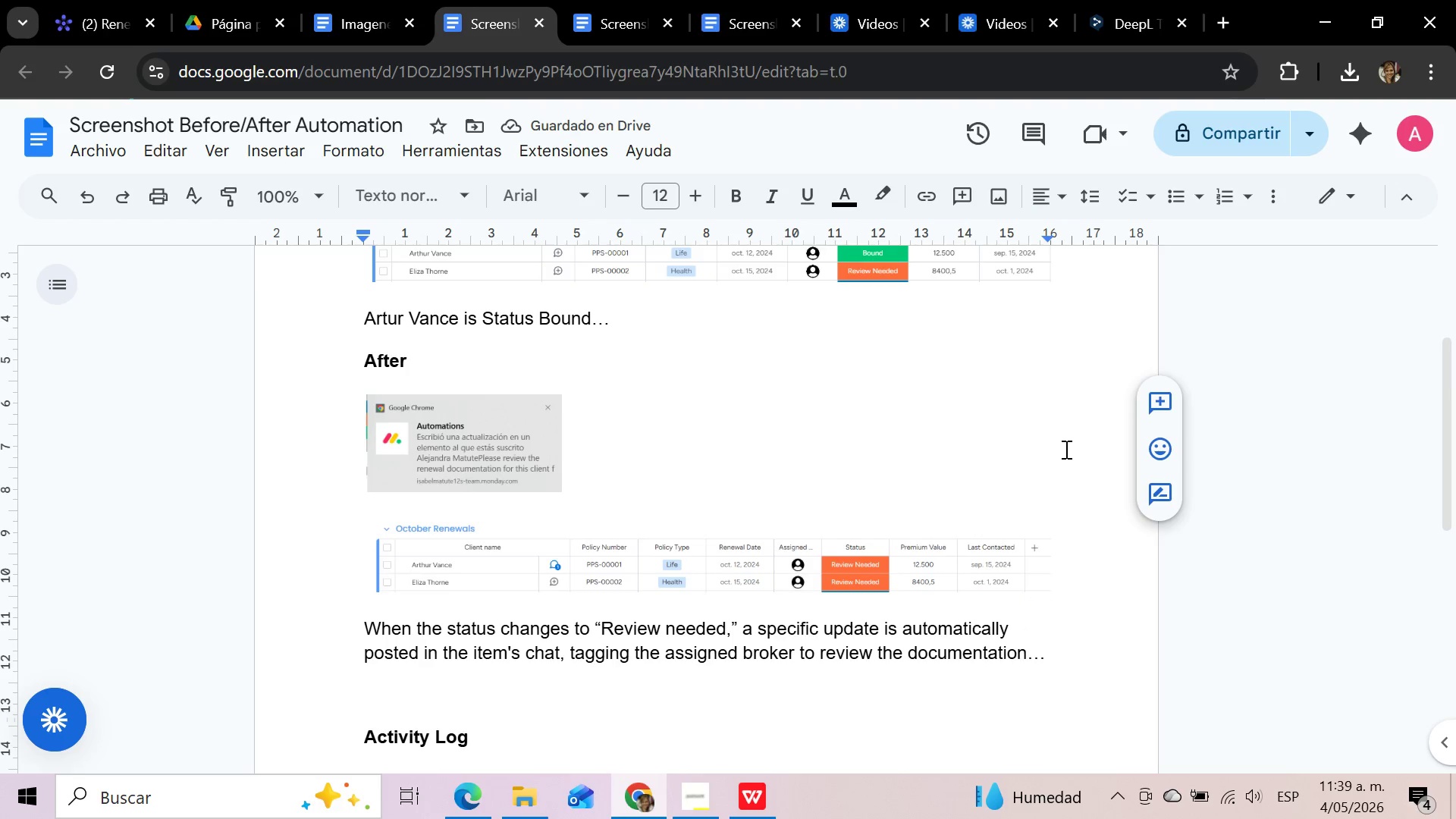 
left_click([448, 694])
 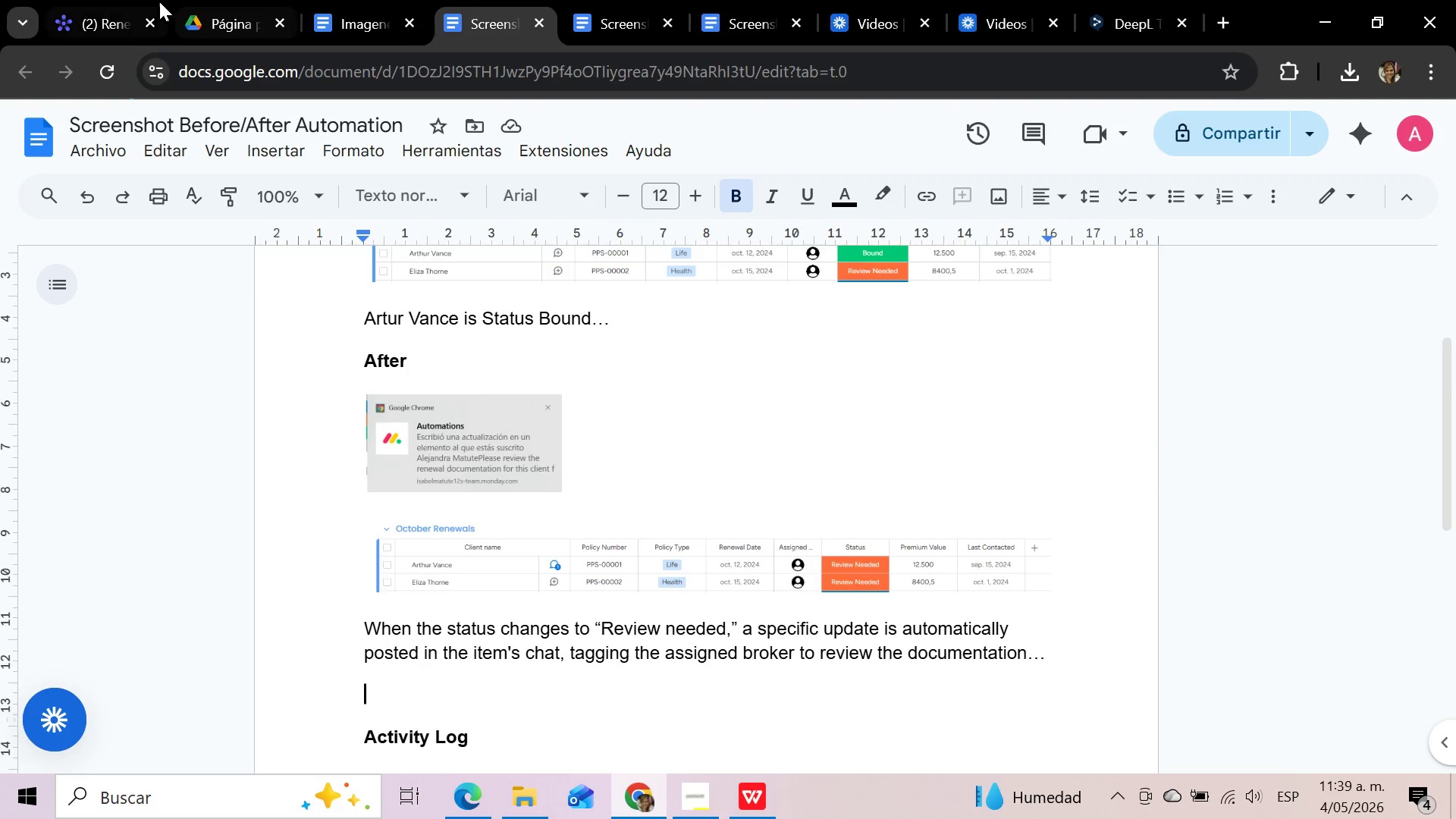 
left_click([113, 0])
 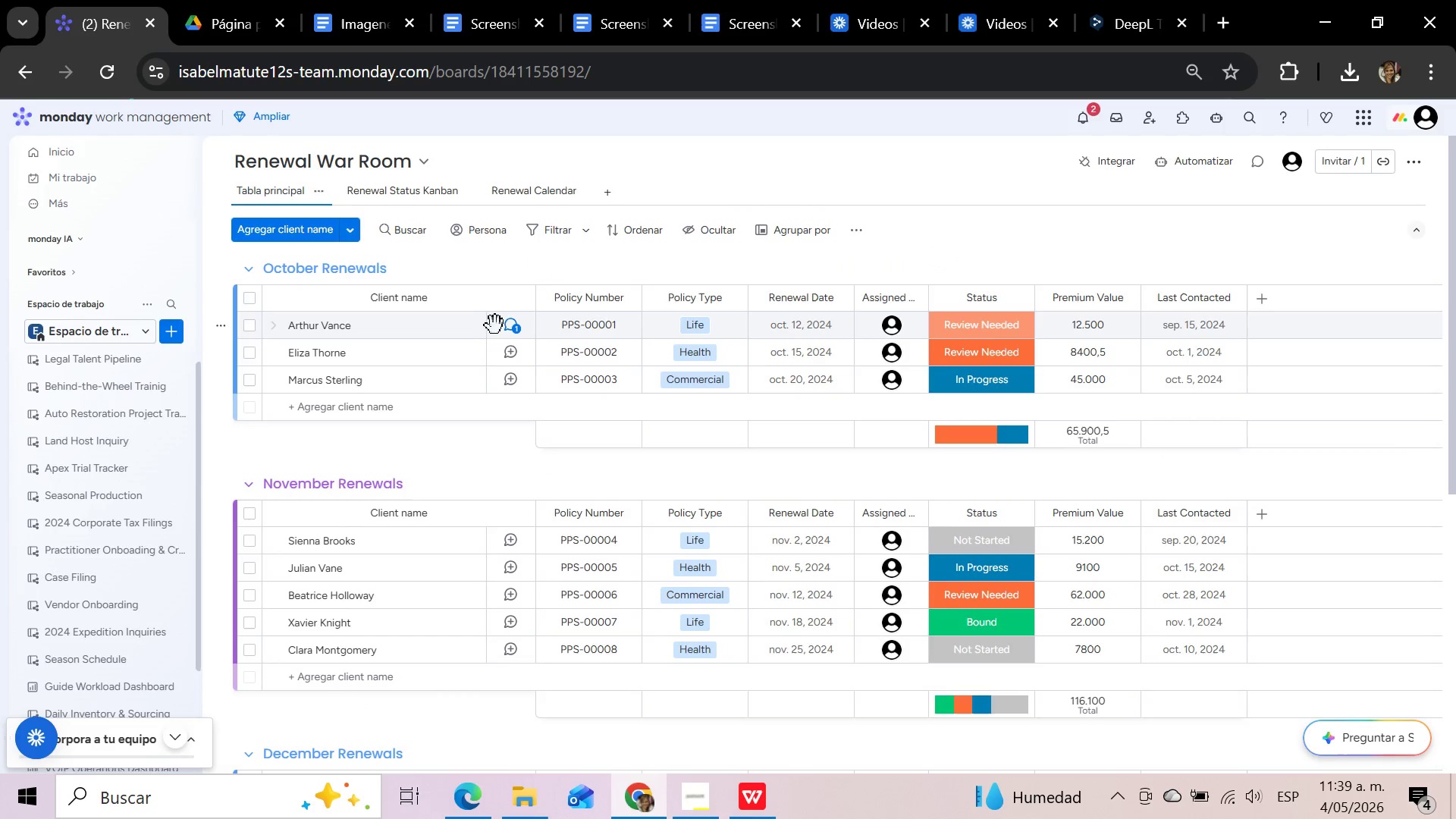 
left_click([510, 328])
 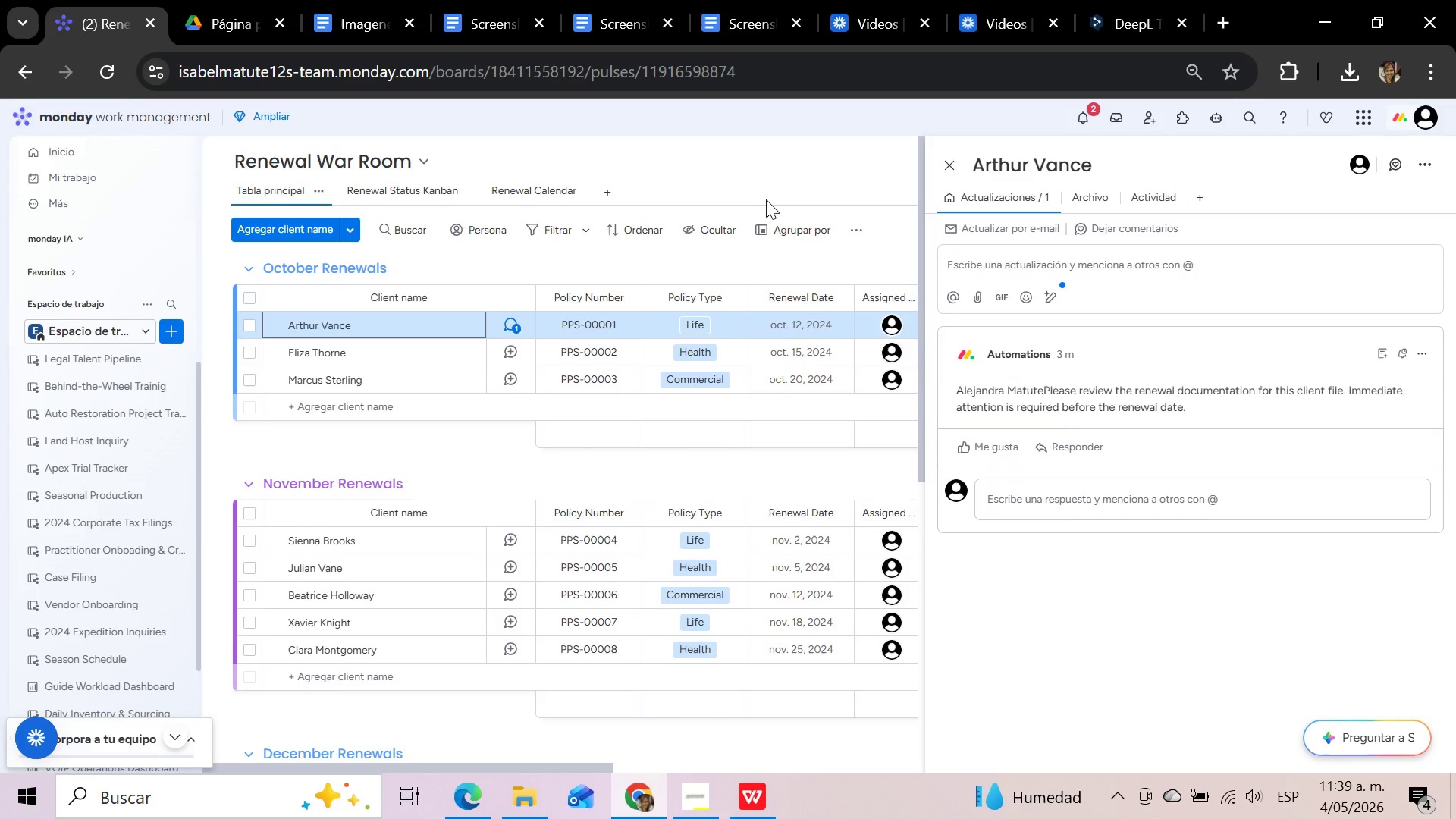 
wait(6.26)
 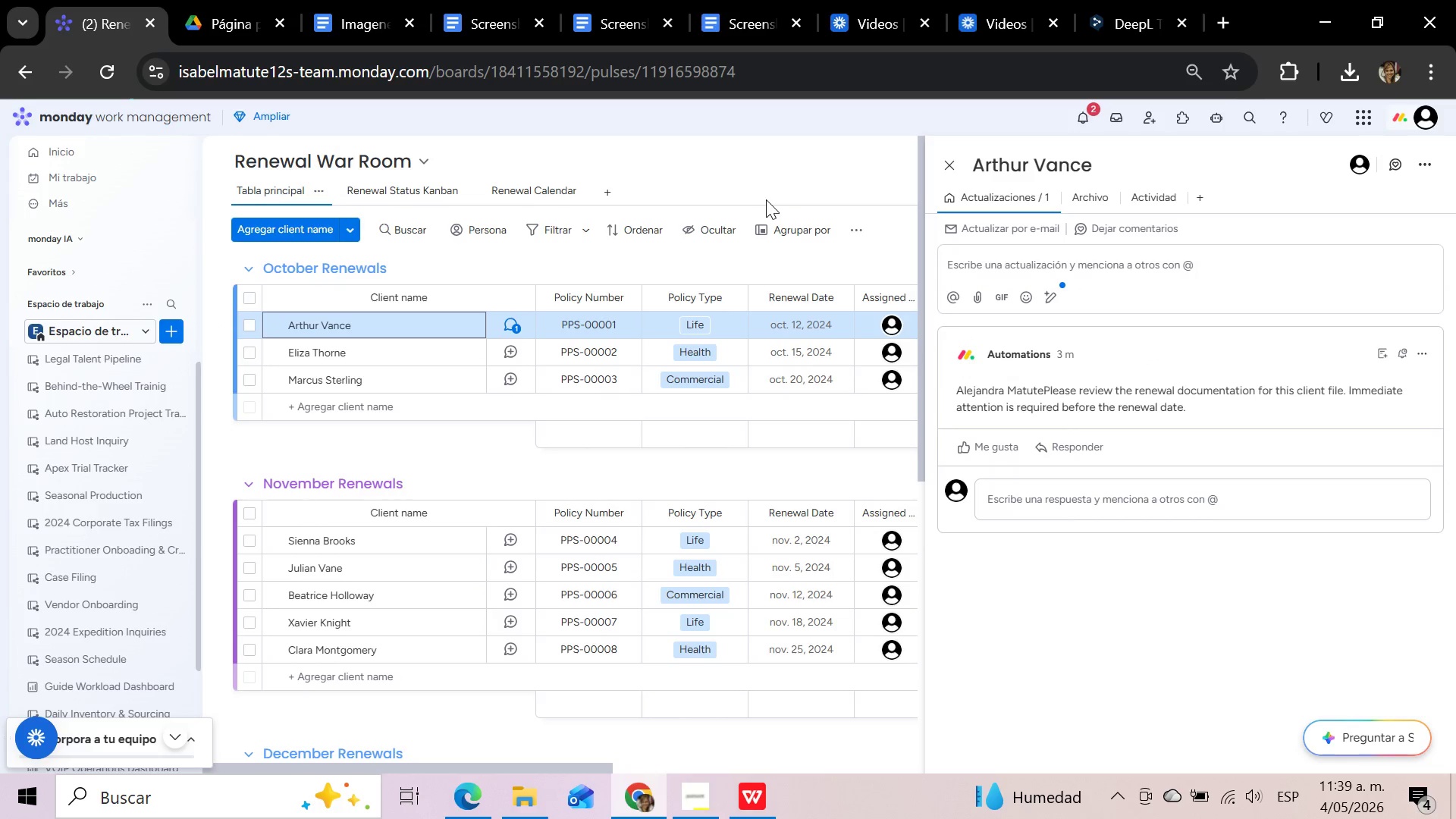 
key(Meta+Shift+S)
 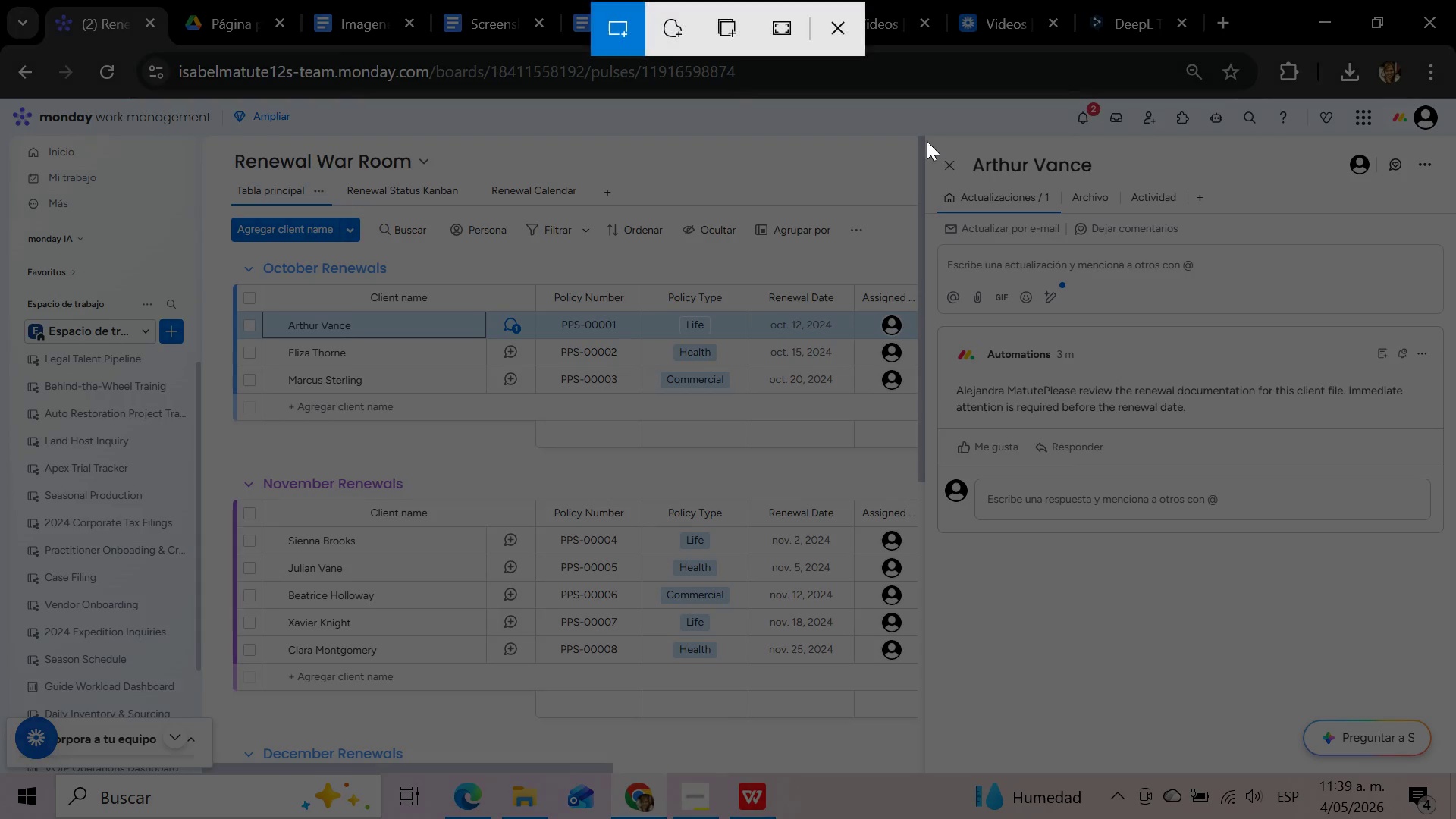 
left_click_drag(start_coordinate=[924, 143], to_coordinate=[1448, 529])
 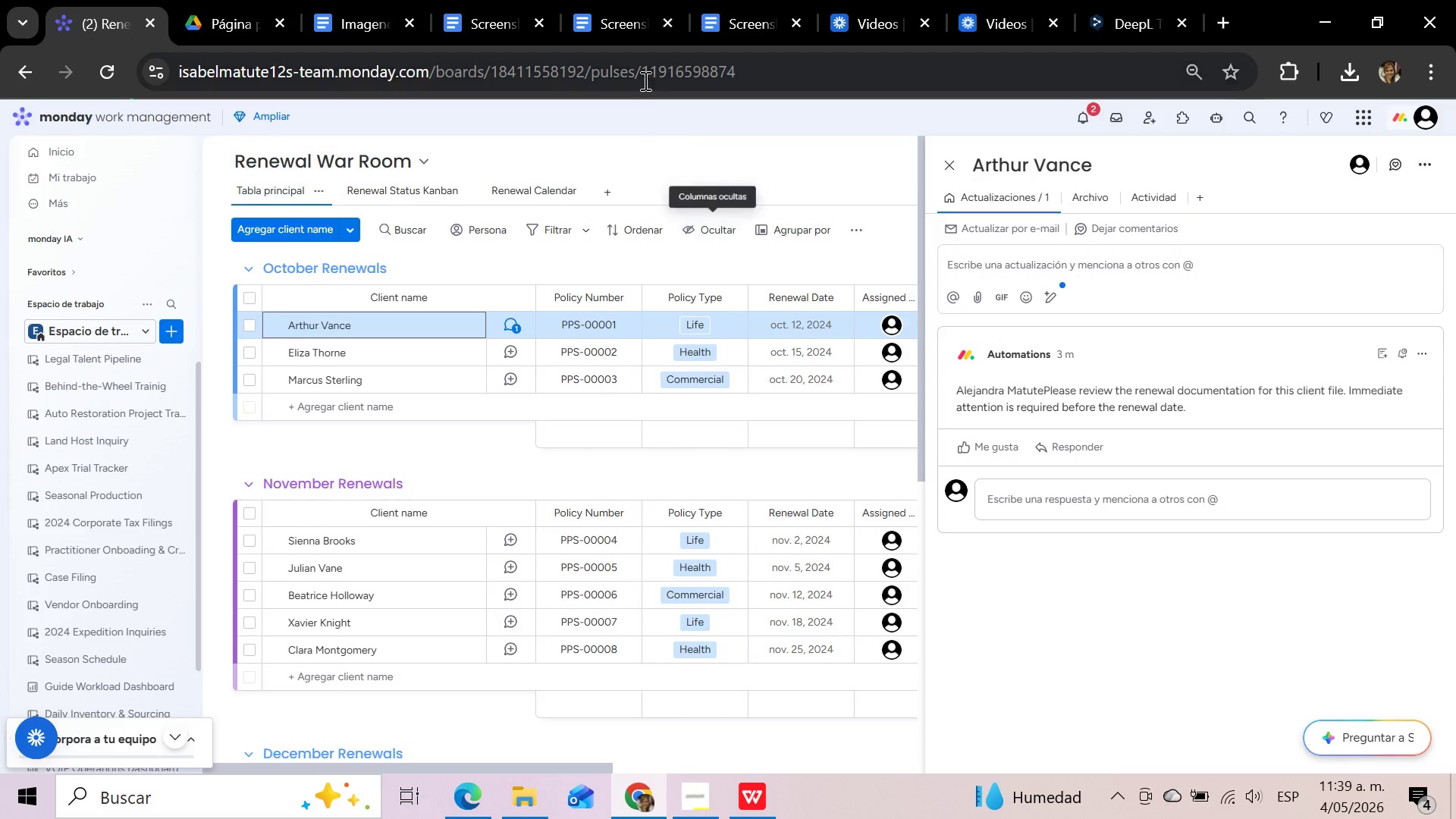 
left_click([490, 18])
 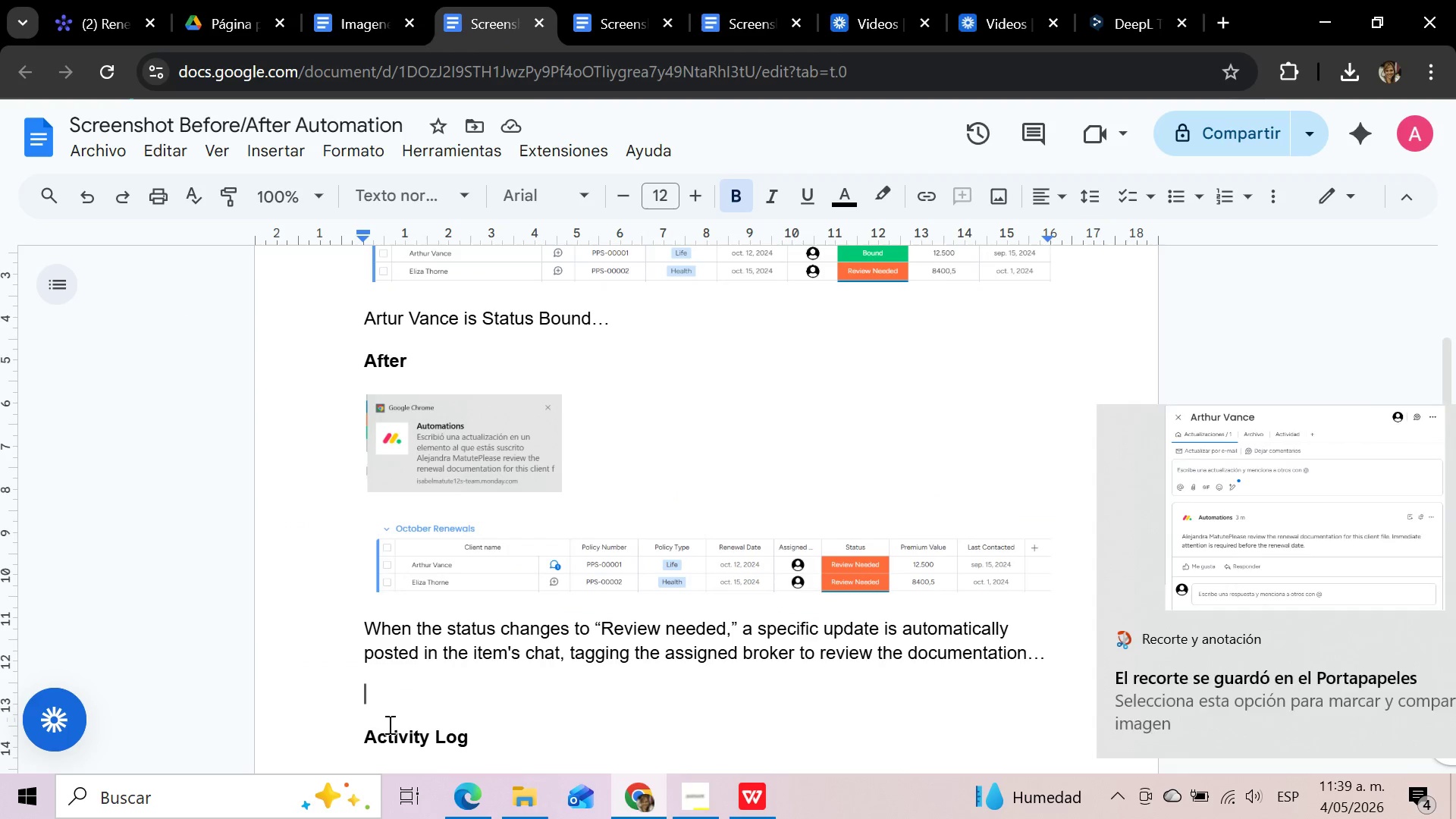 
left_click([384, 701])
 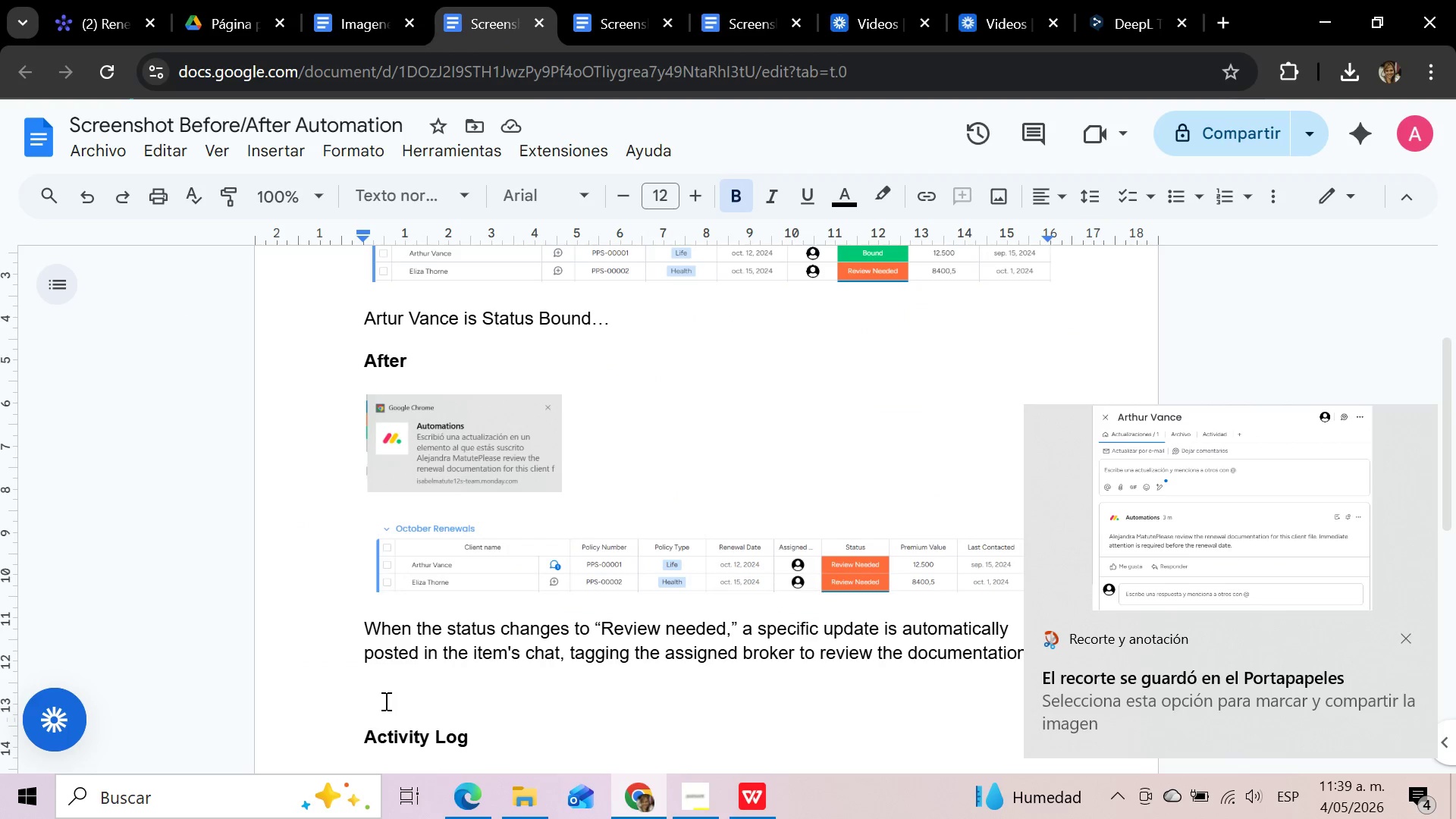 
key(Control+V)
 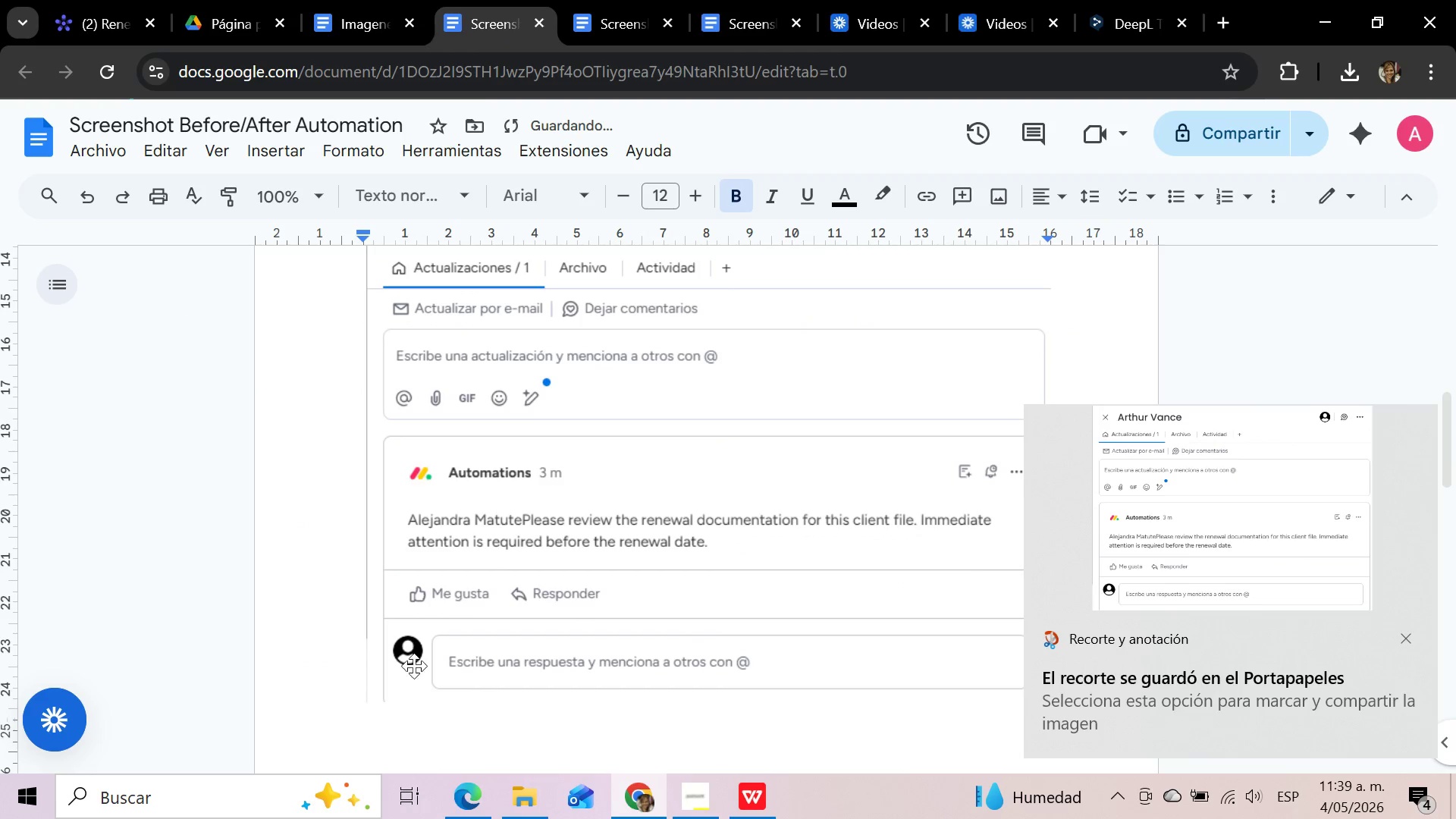 
left_click([488, 550])
 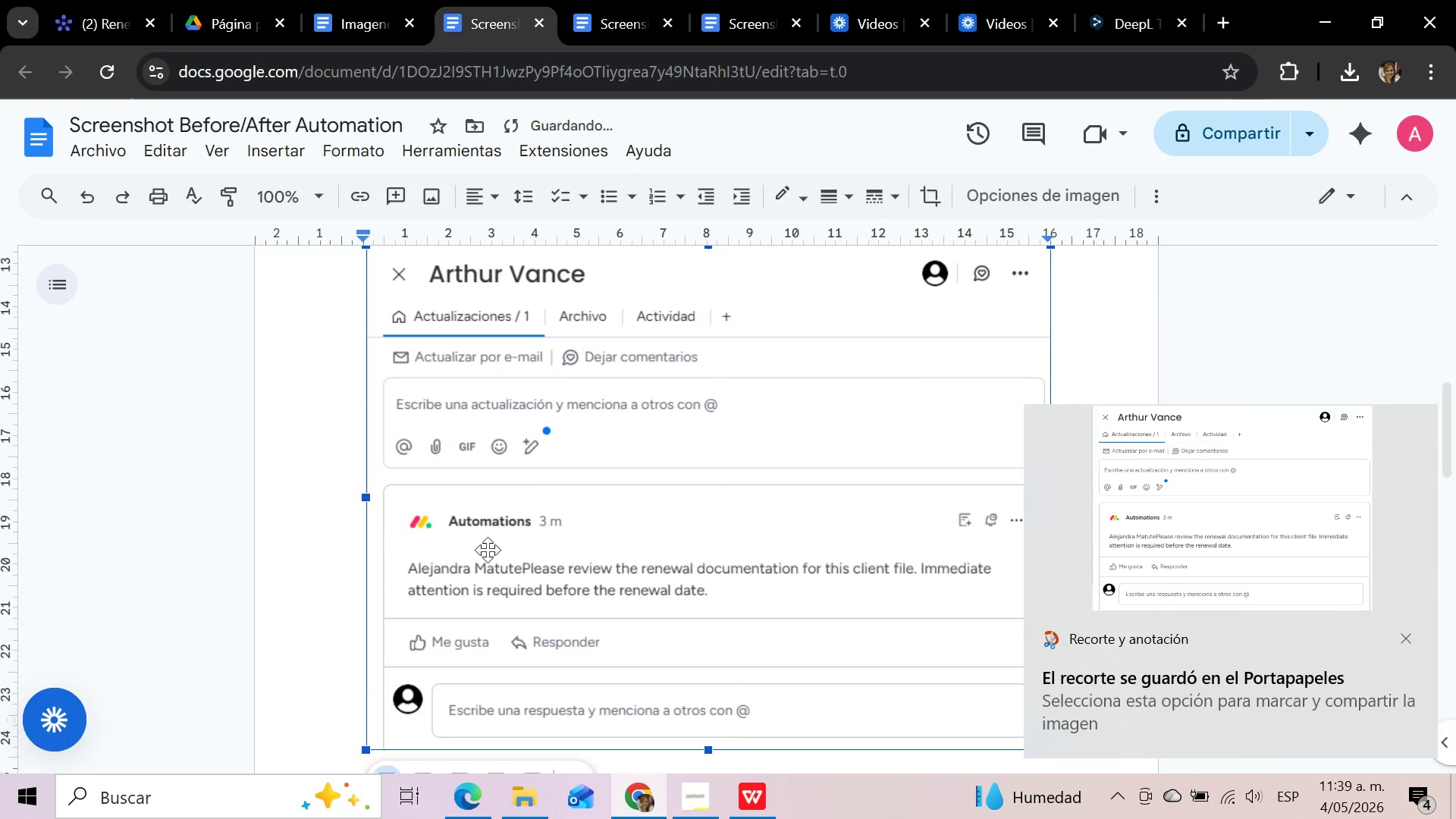 
scroll: coordinate [488, 550], scroll_direction: up, amount: 2.0
 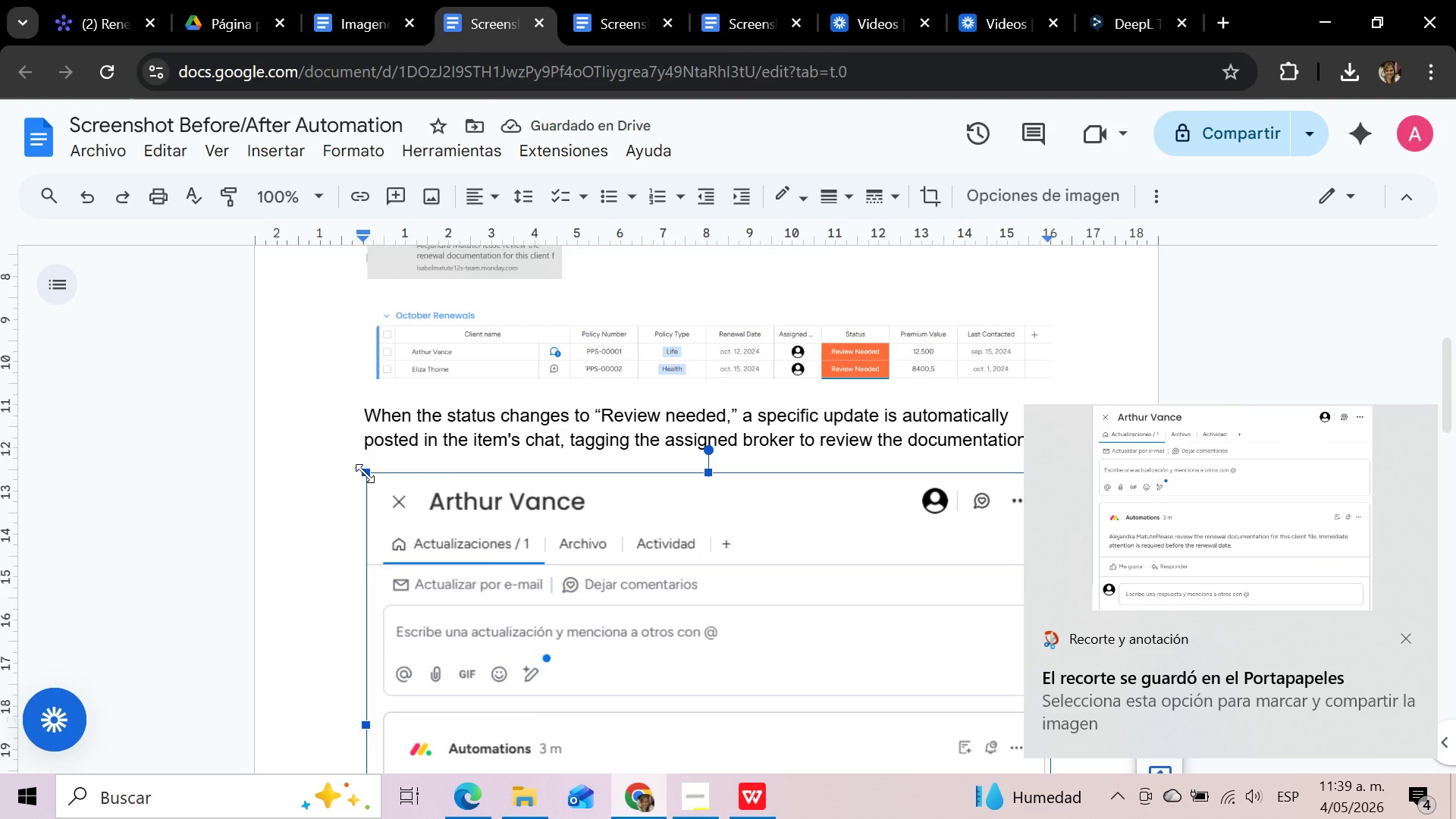 
left_click_drag(start_coordinate=[365, 473], to_coordinate=[511, 579])
 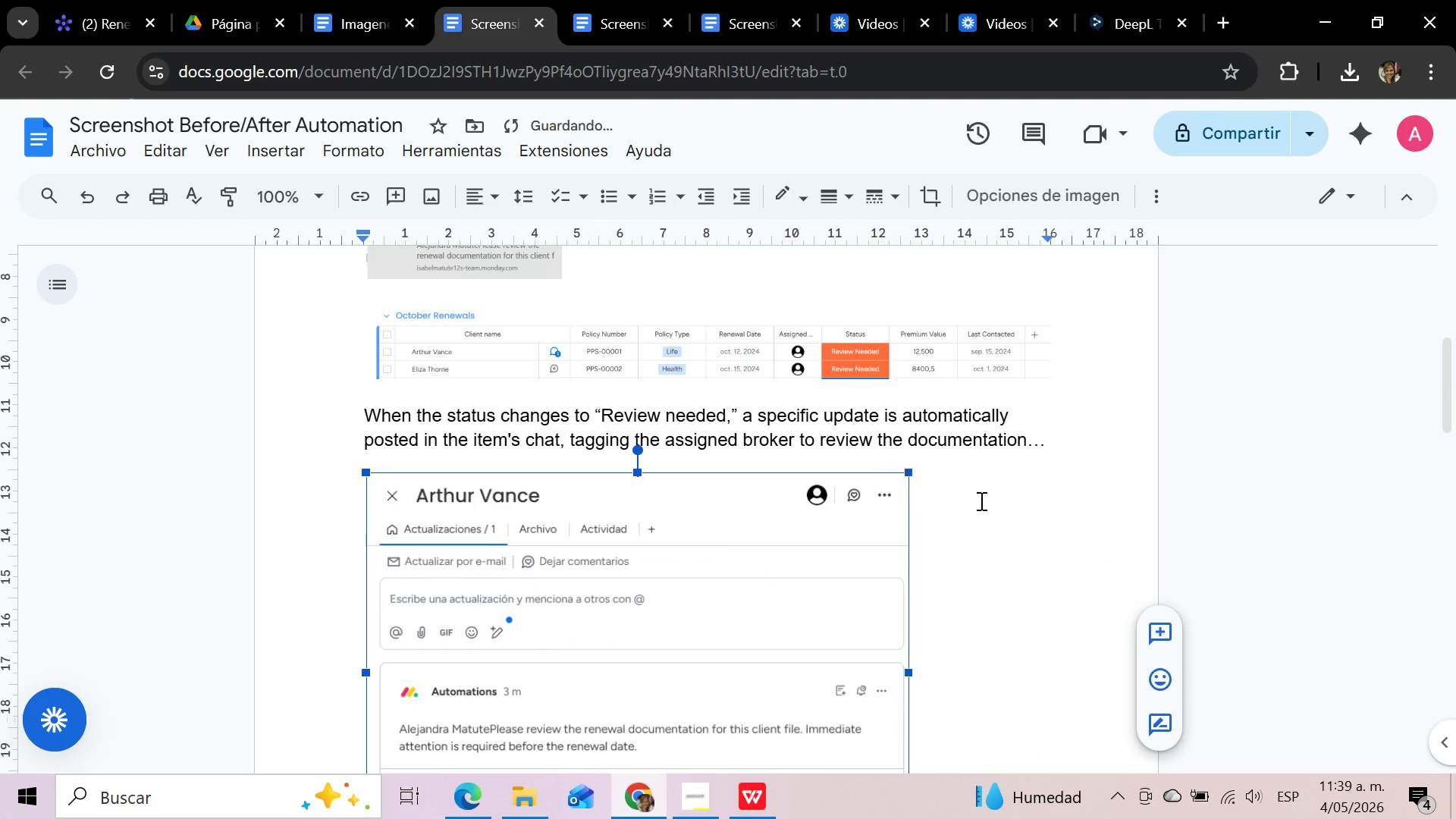 
scroll: coordinate [987, 527], scroll_direction: down, amount: 2.0
 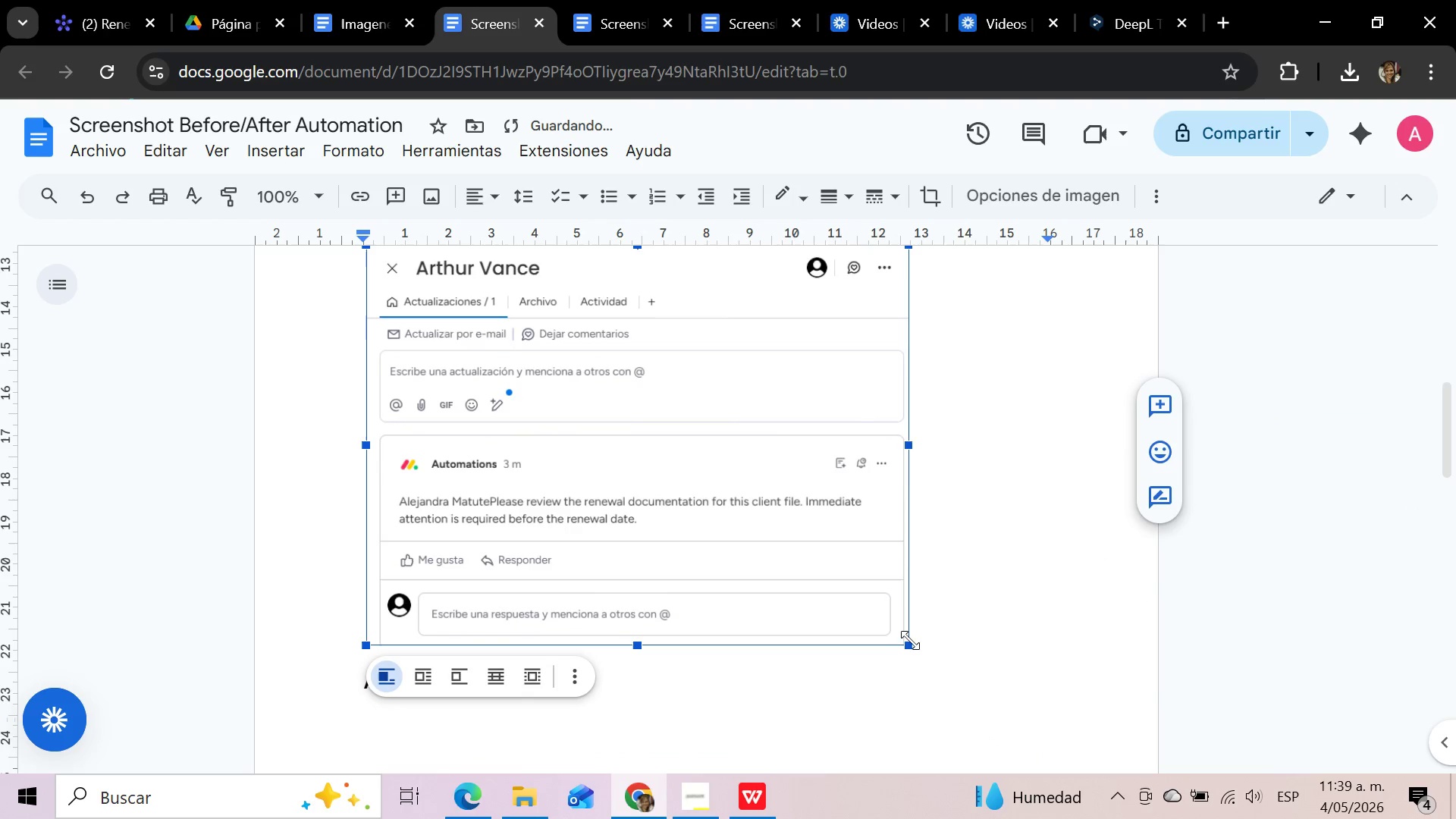 
left_click_drag(start_coordinate=[908, 640], to_coordinate=[816, 512])
 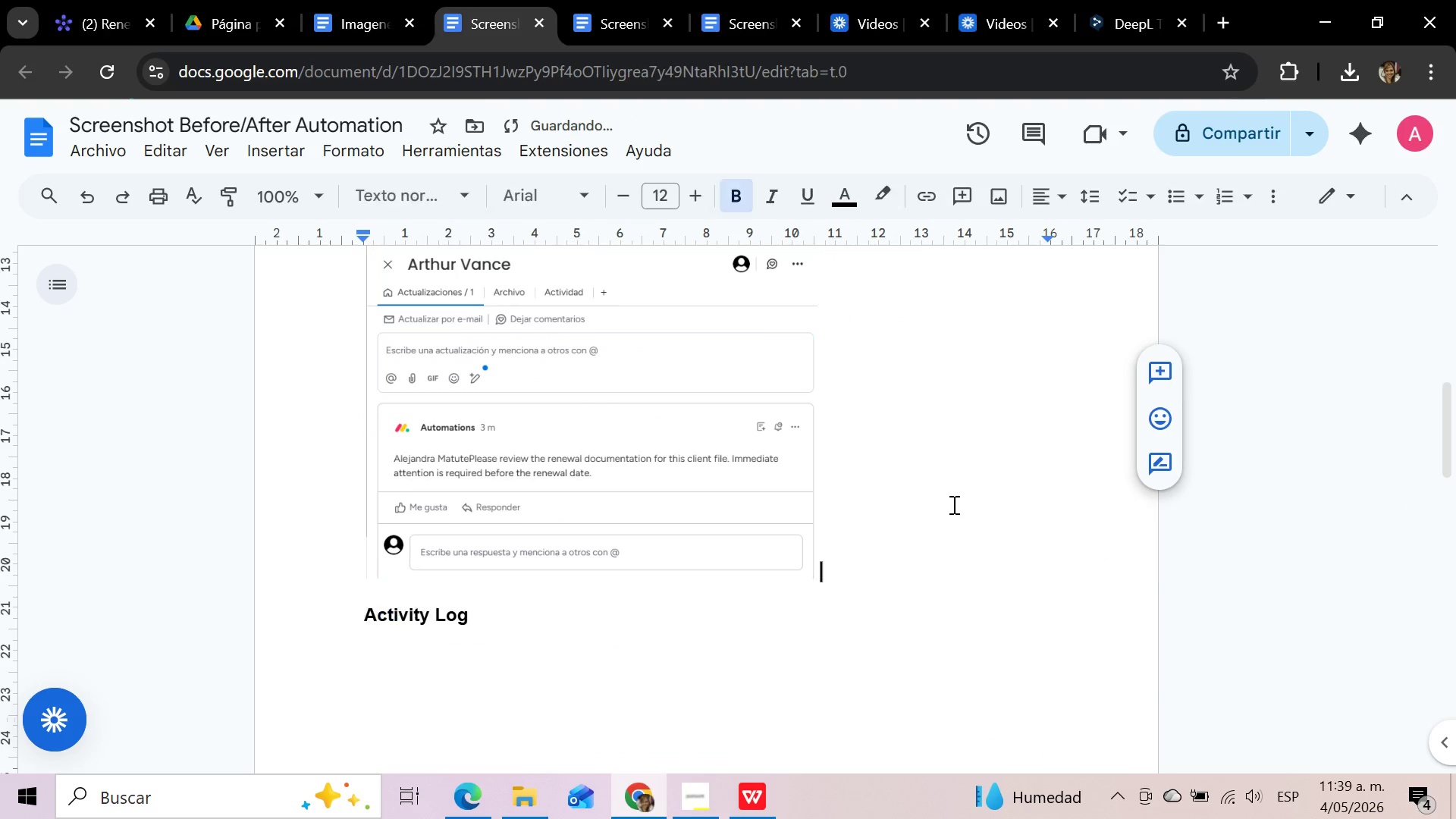 
left_click([952, 504])
 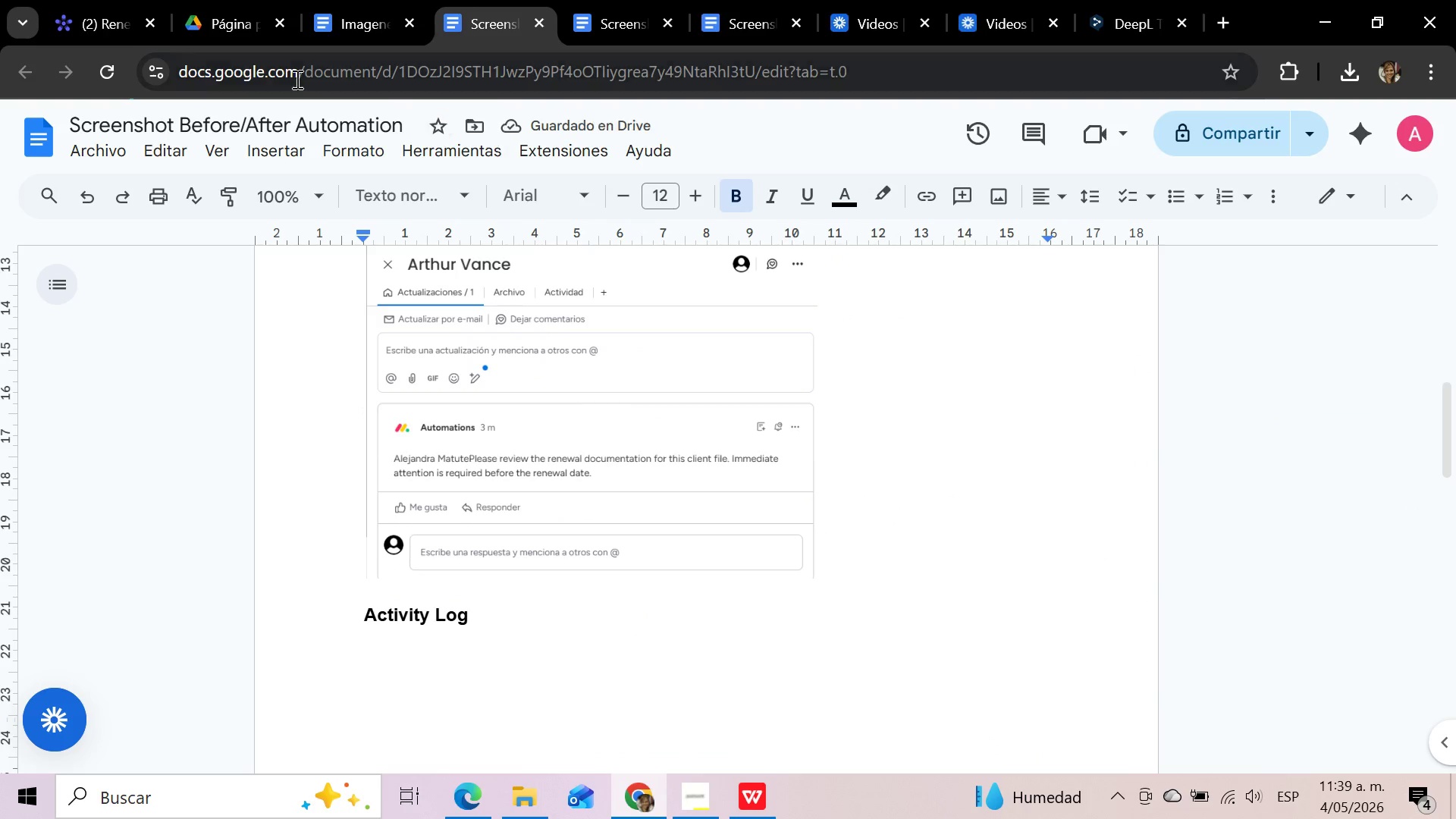 
left_click([108, 7])
 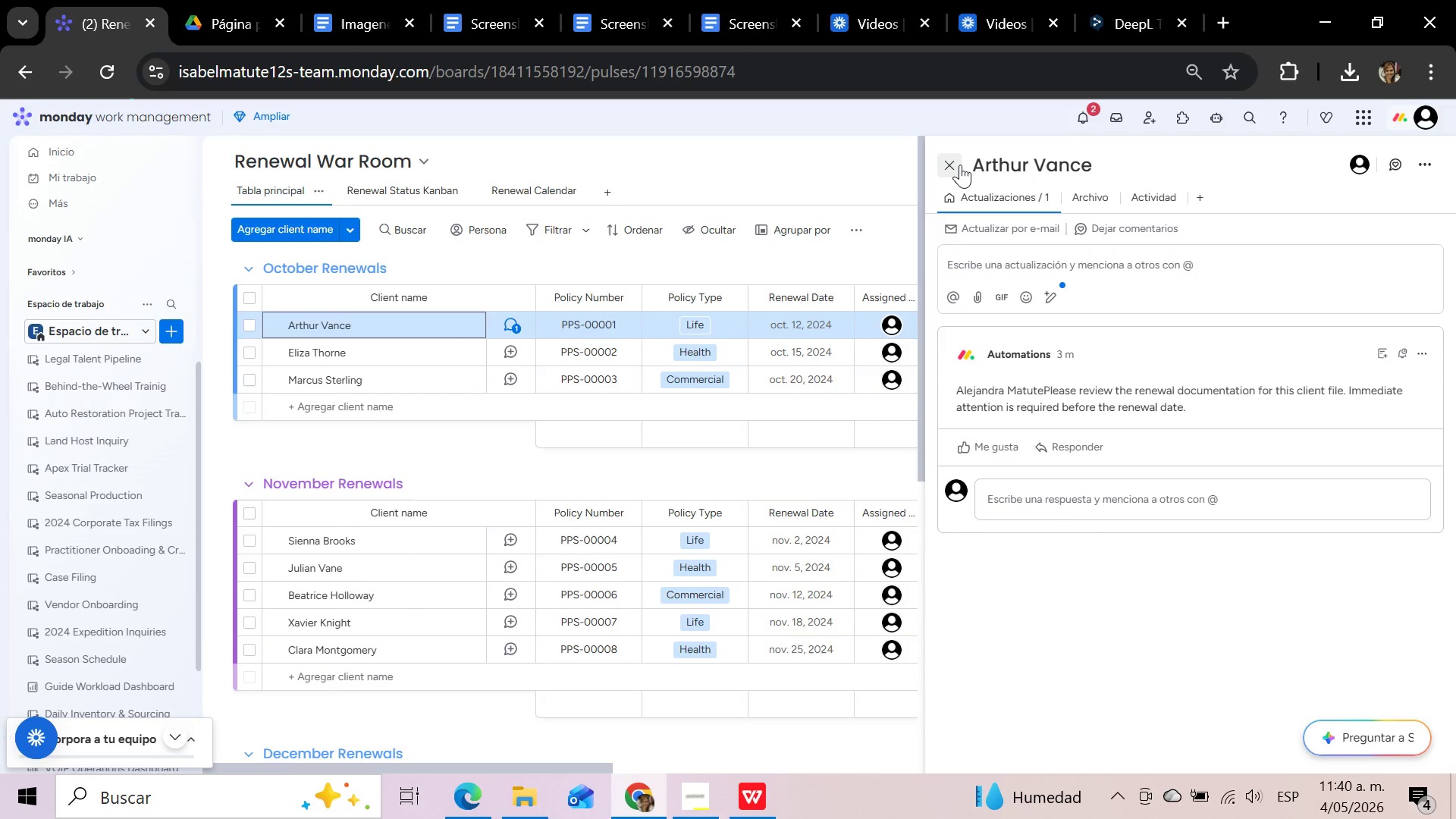 
left_click([952, 165])
 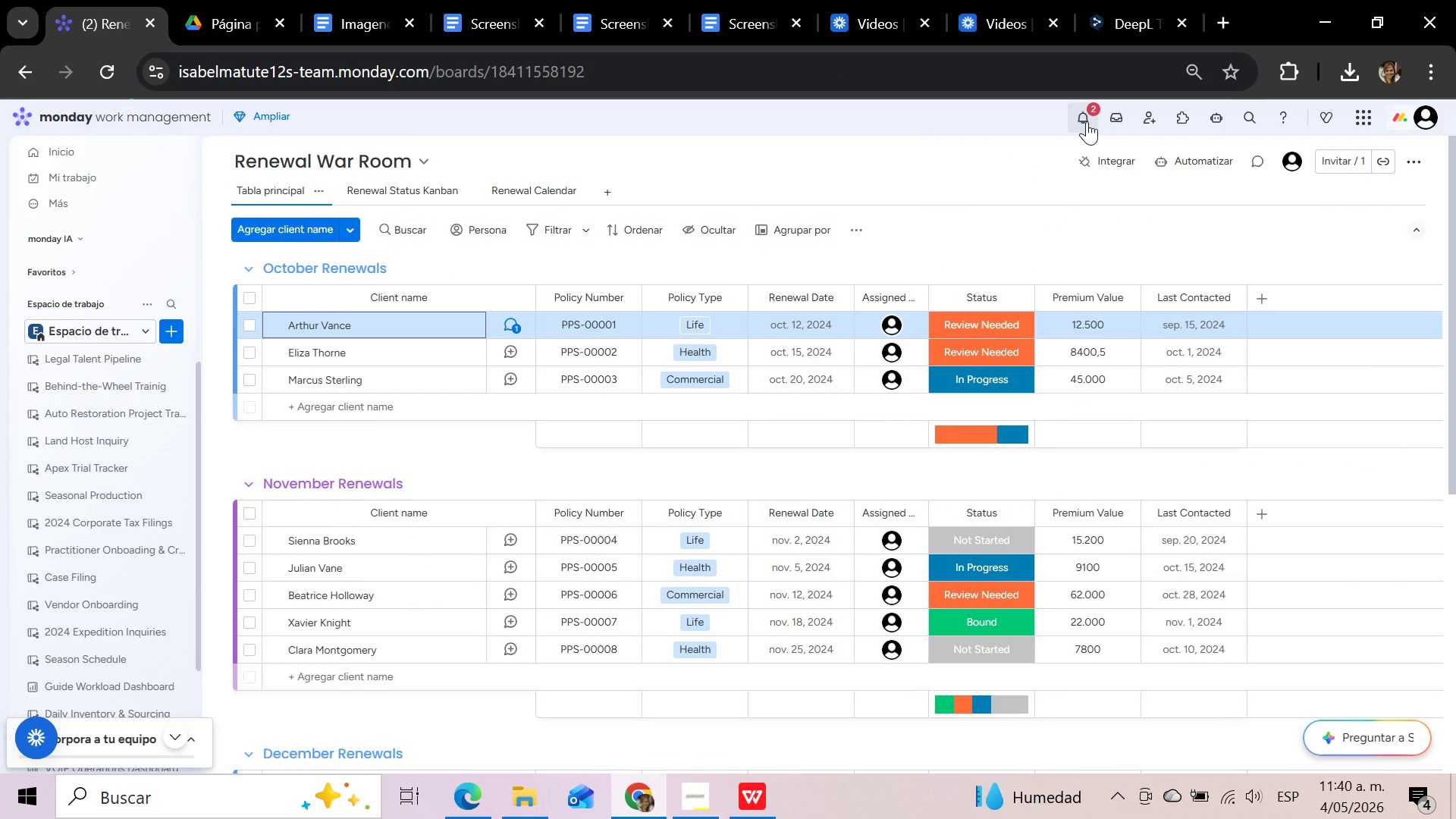 
left_click([1087, 115])
 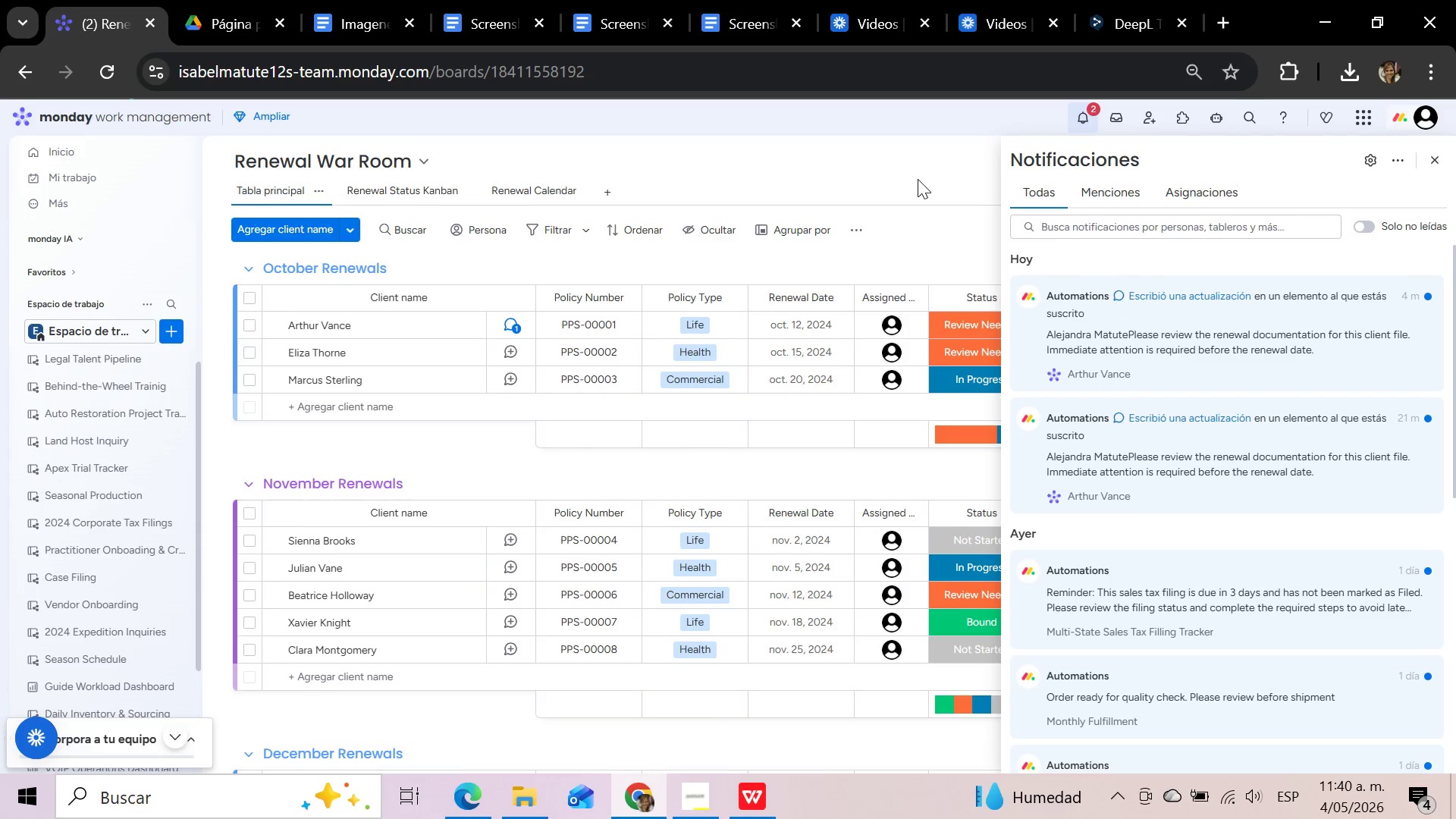 
wait(8.22)
 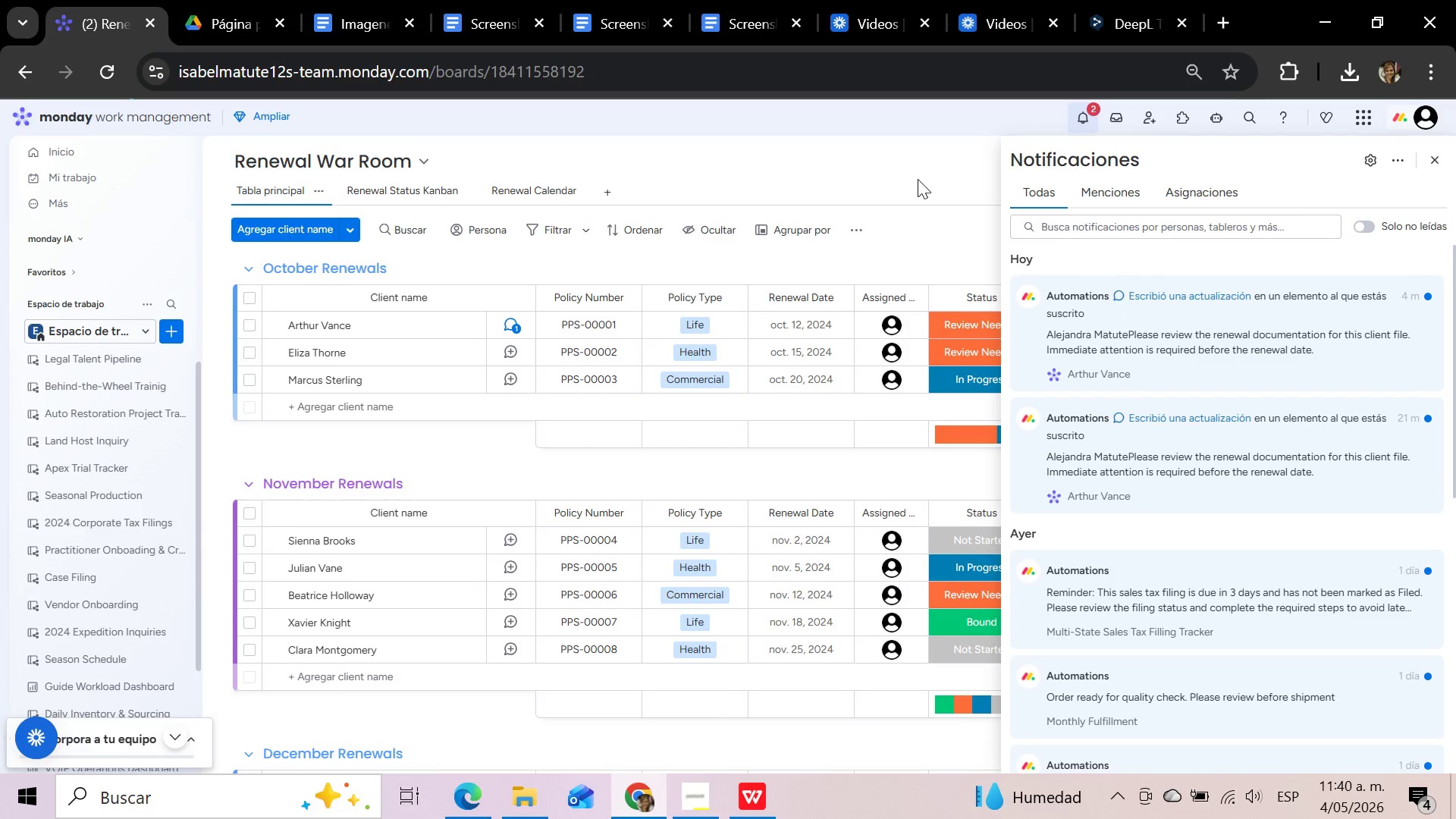 
key(Meta+Shift+S)
 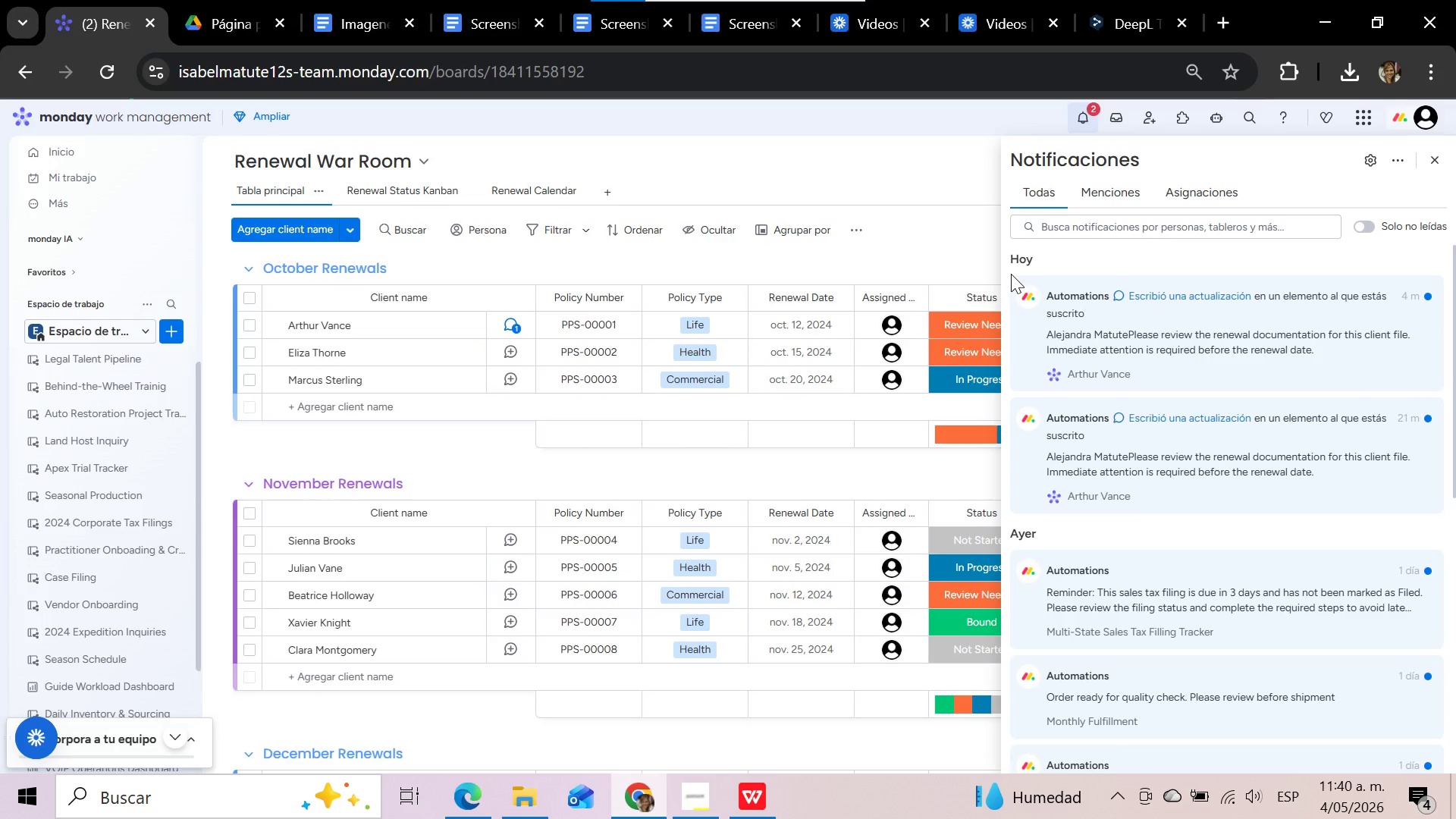 
left_click_drag(start_coordinate=[1009, 274], to_coordinate=[1442, 389])
 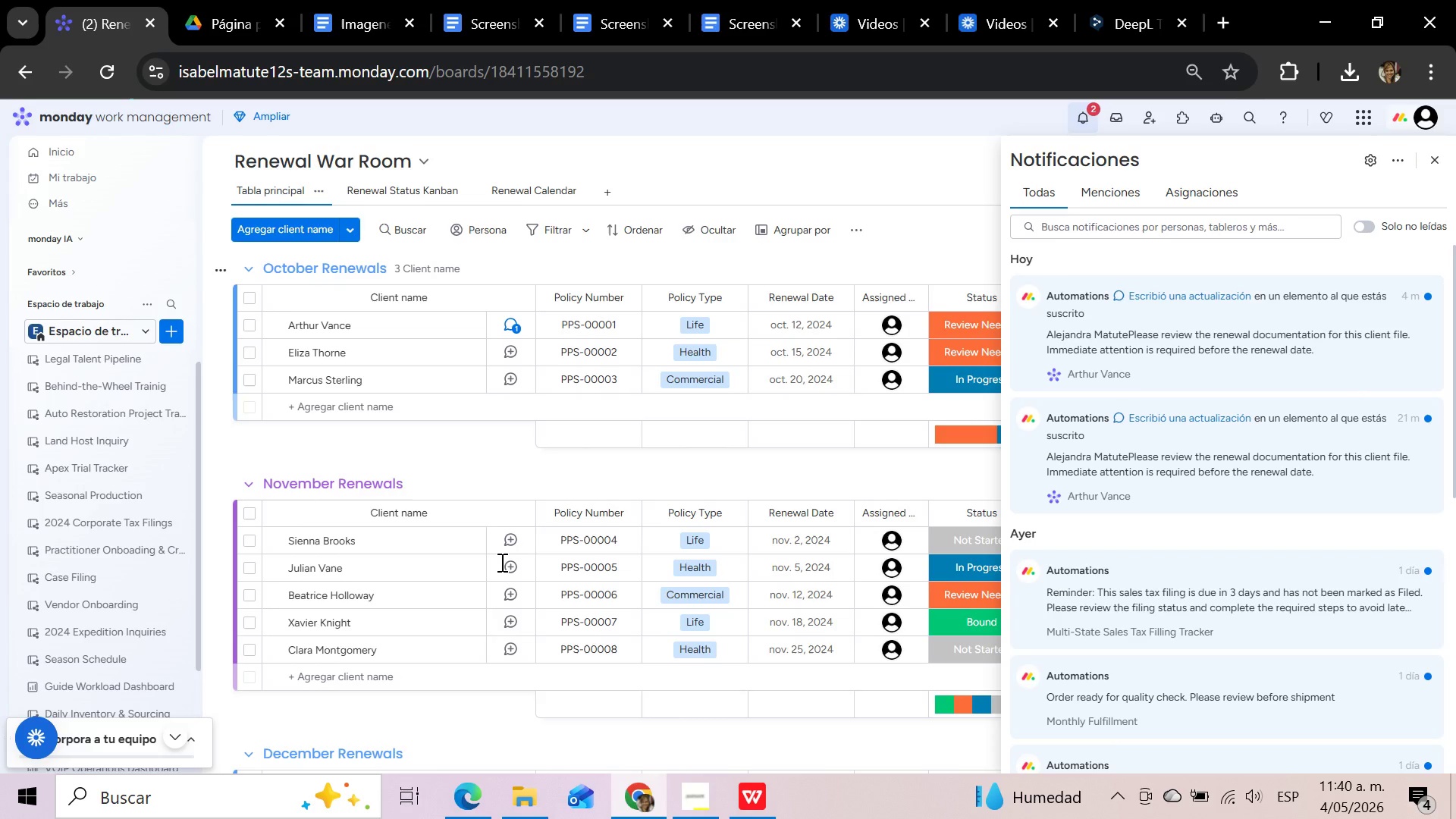 
left_click([503, 20])
 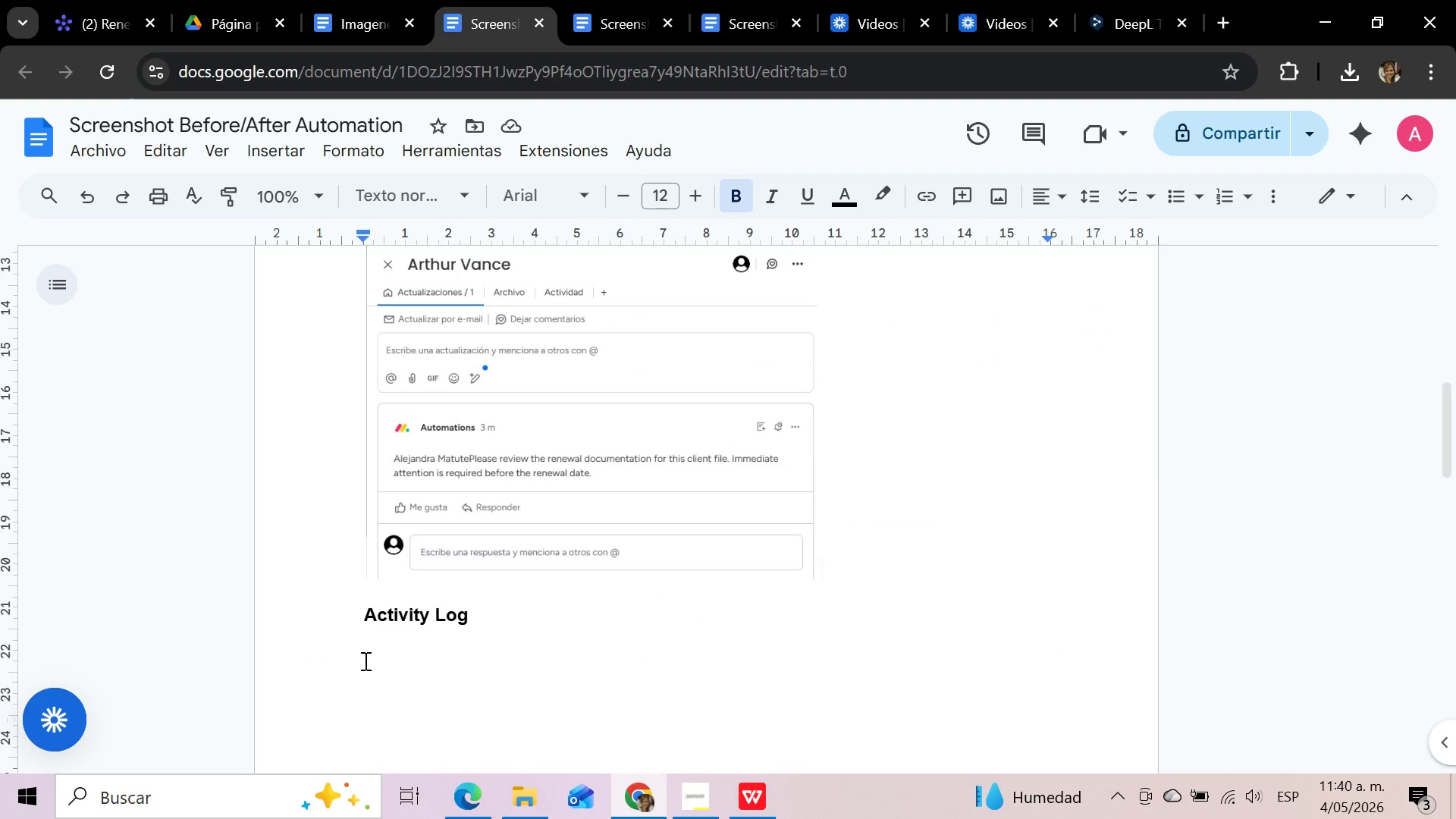 
left_click([364, 654])
 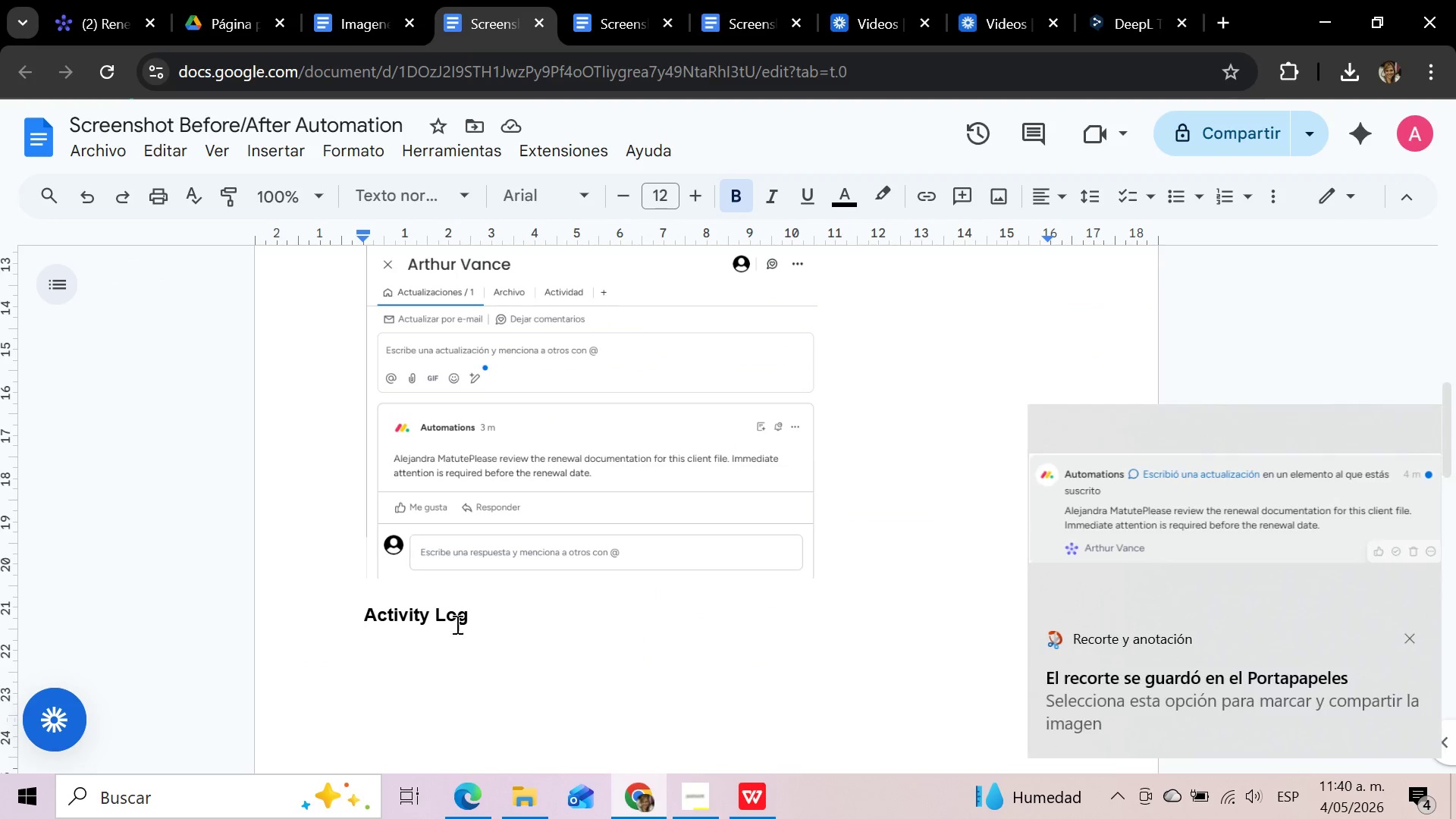 
left_click([495, 608])
 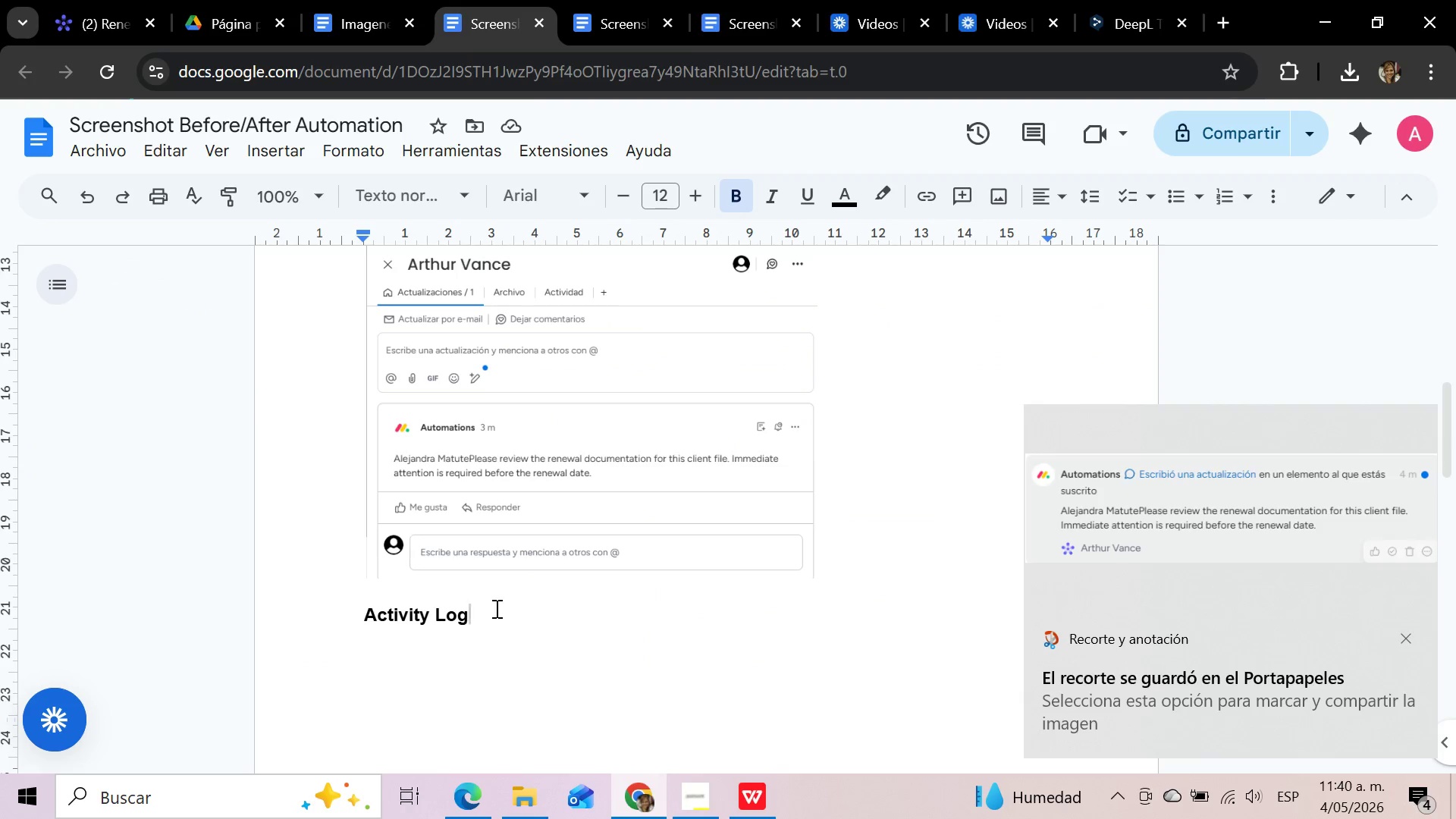 
key(Enter)
 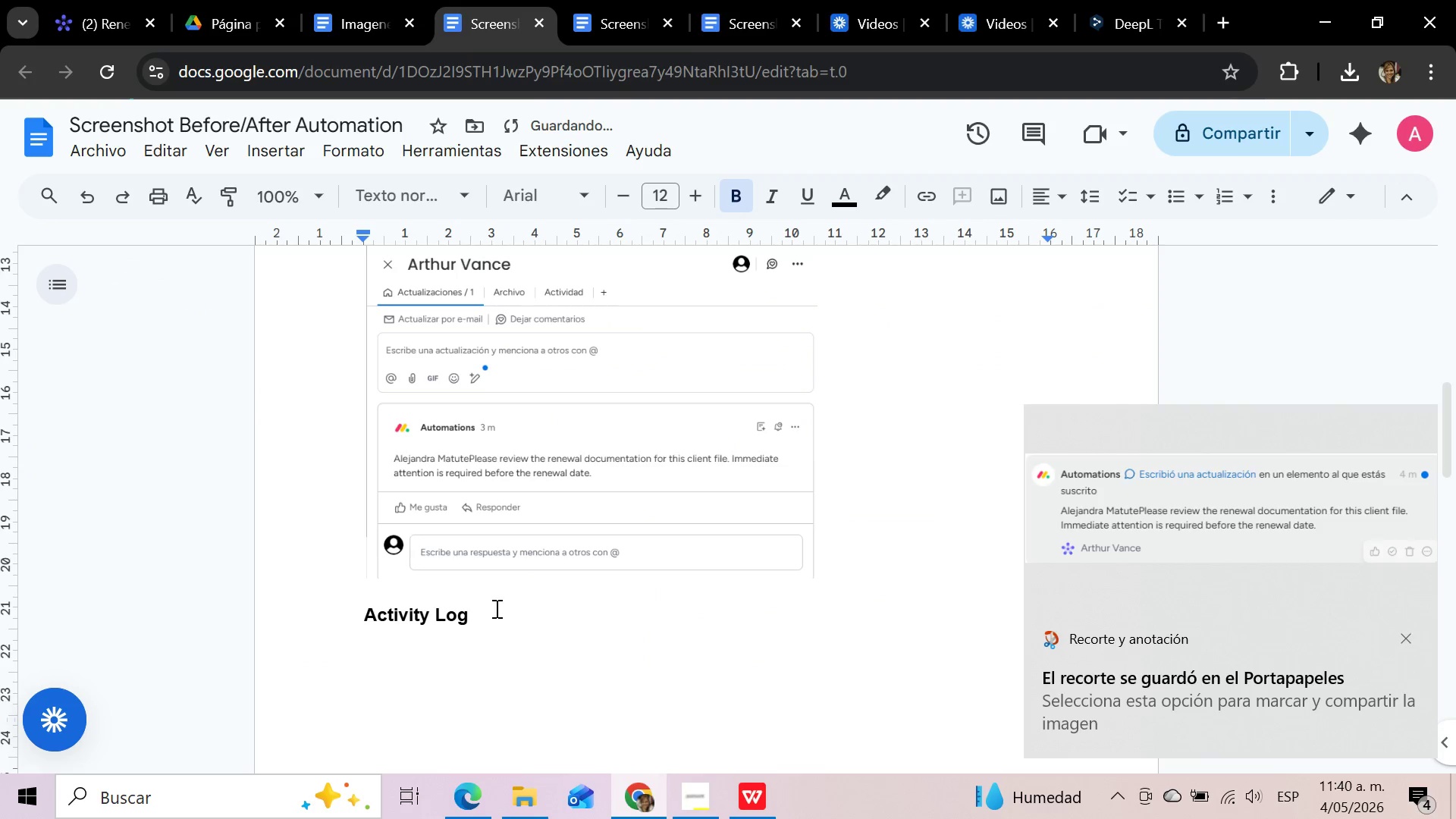 
key(Control+V)
 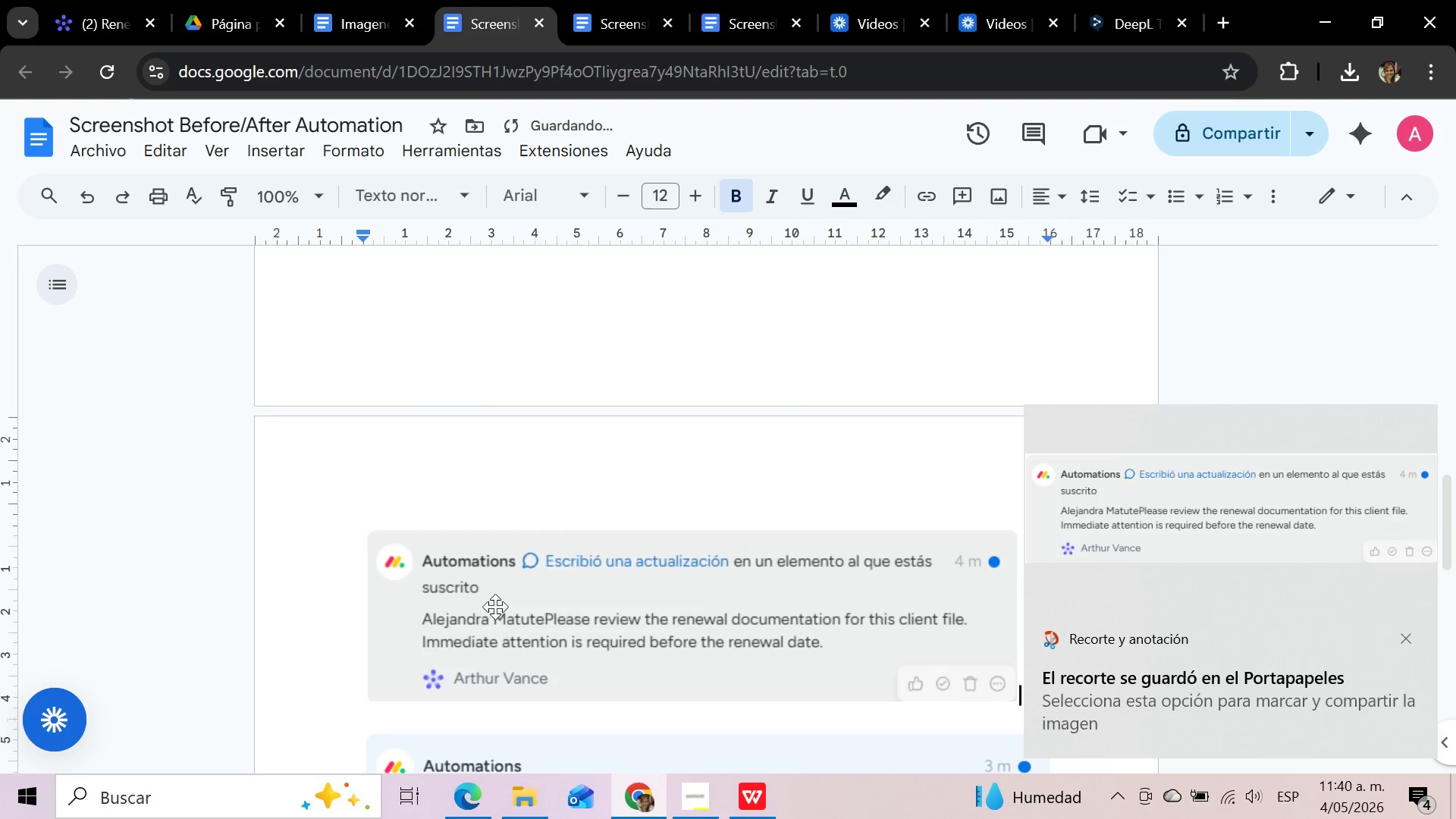 
scroll: coordinate [495, 607], scroll_direction: down, amount: 3.0
 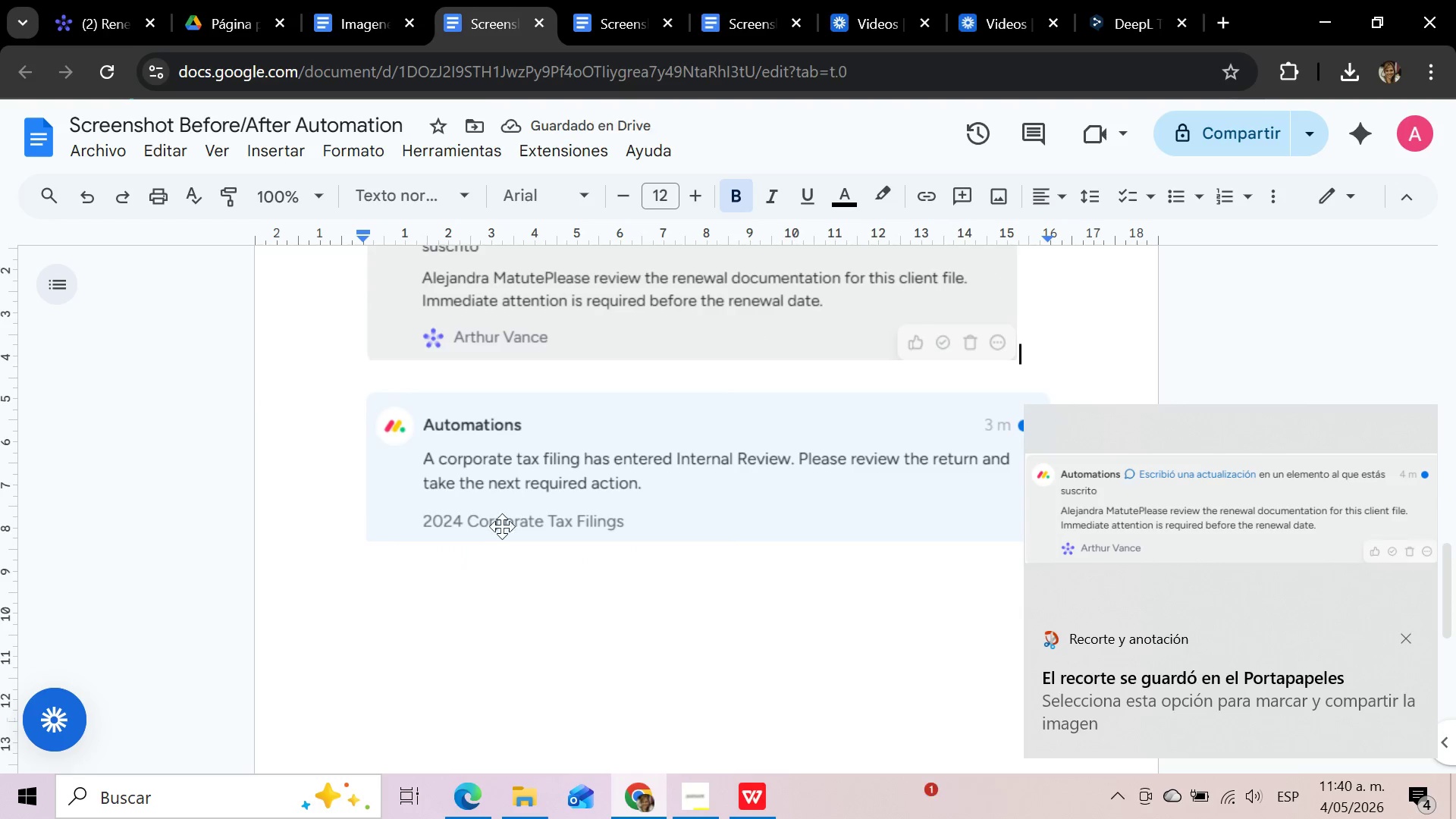 
left_click([502, 516])
 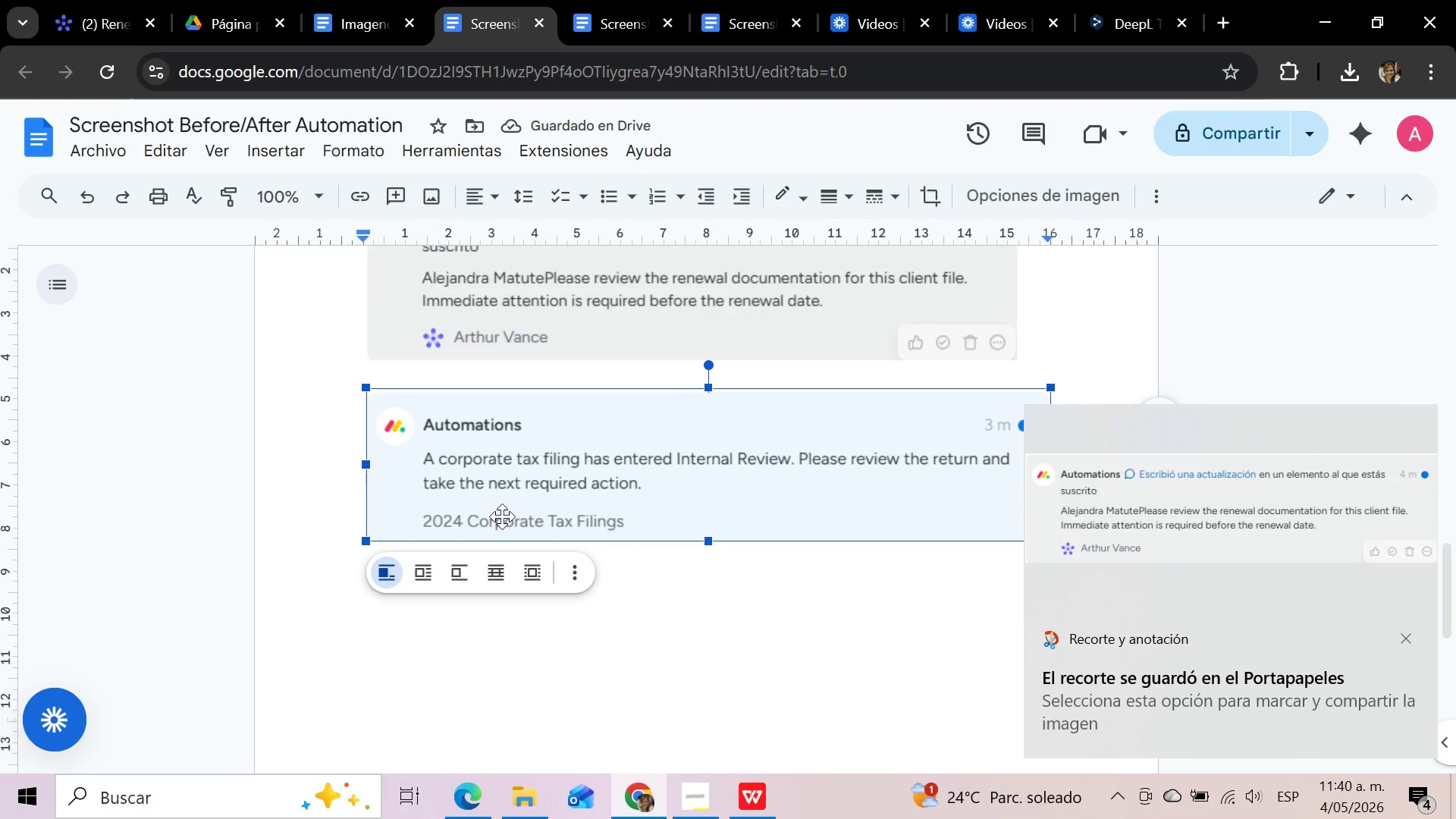 
key(Delete)
 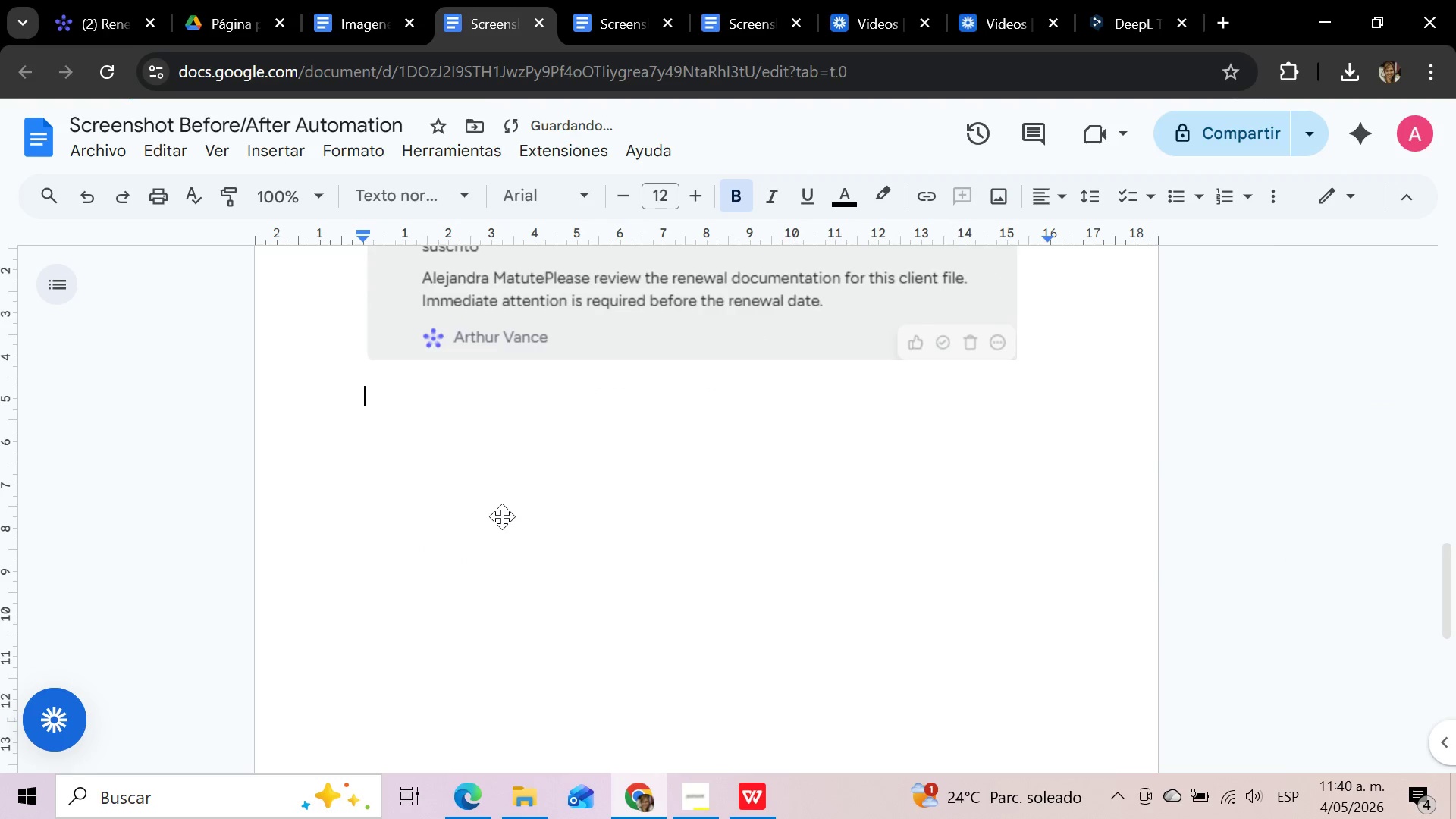 
scroll: coordinate [502, 516], scroll_direction: up, amount: 6.0
 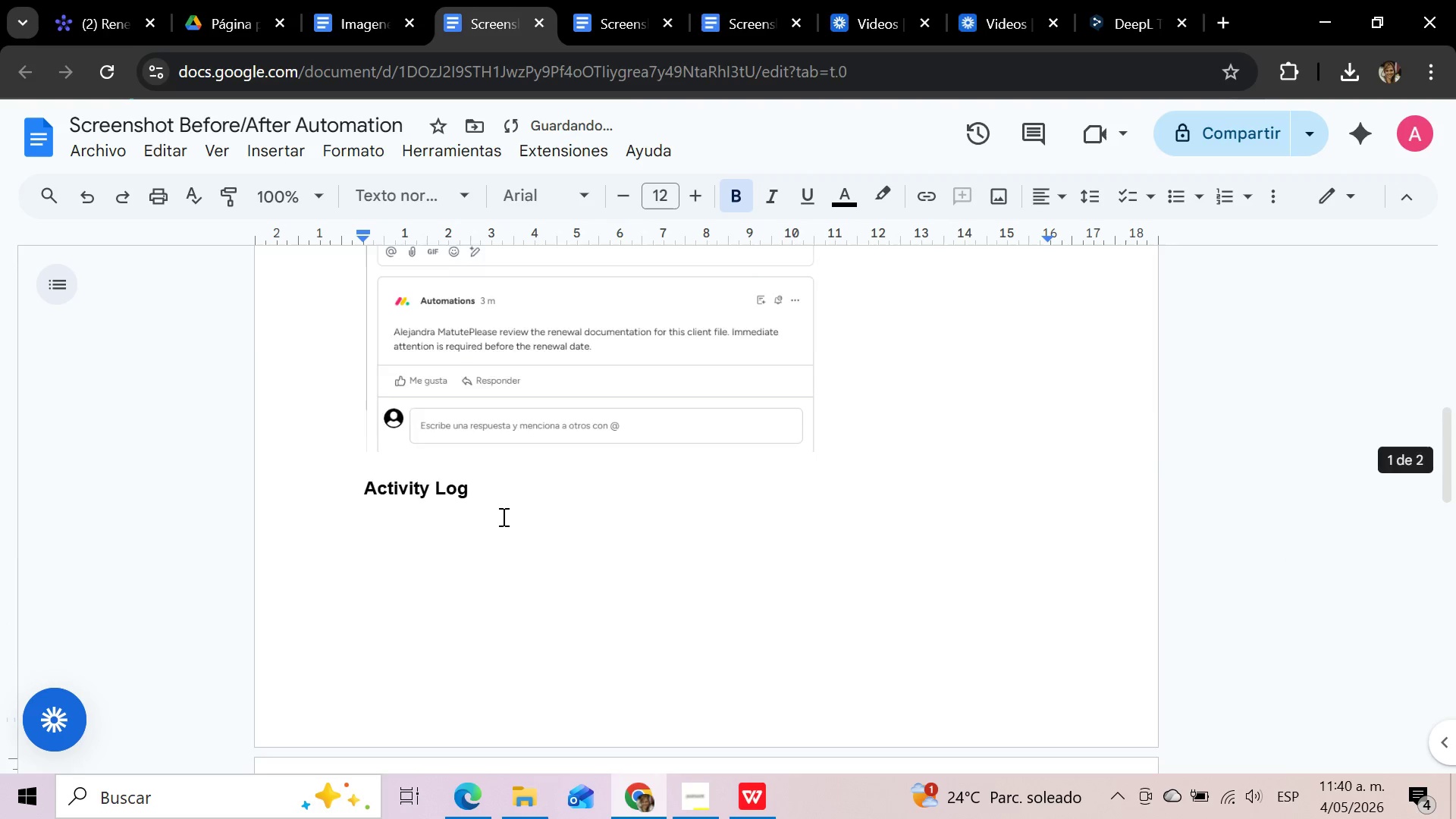 
scroll: coordinate [502, 516], scroll_direction: down, amount: 4.0
 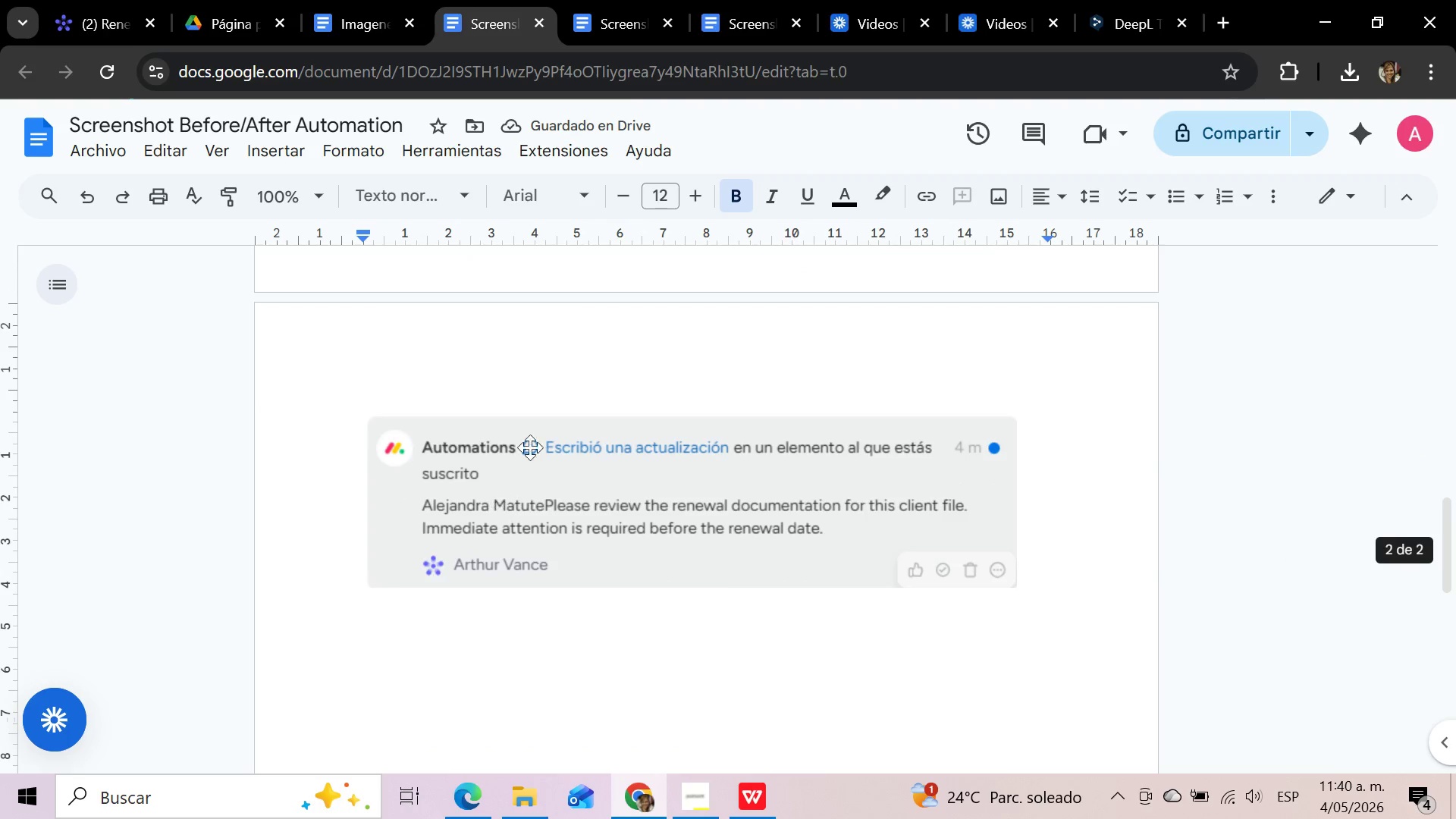 
left_click([534, 439])
 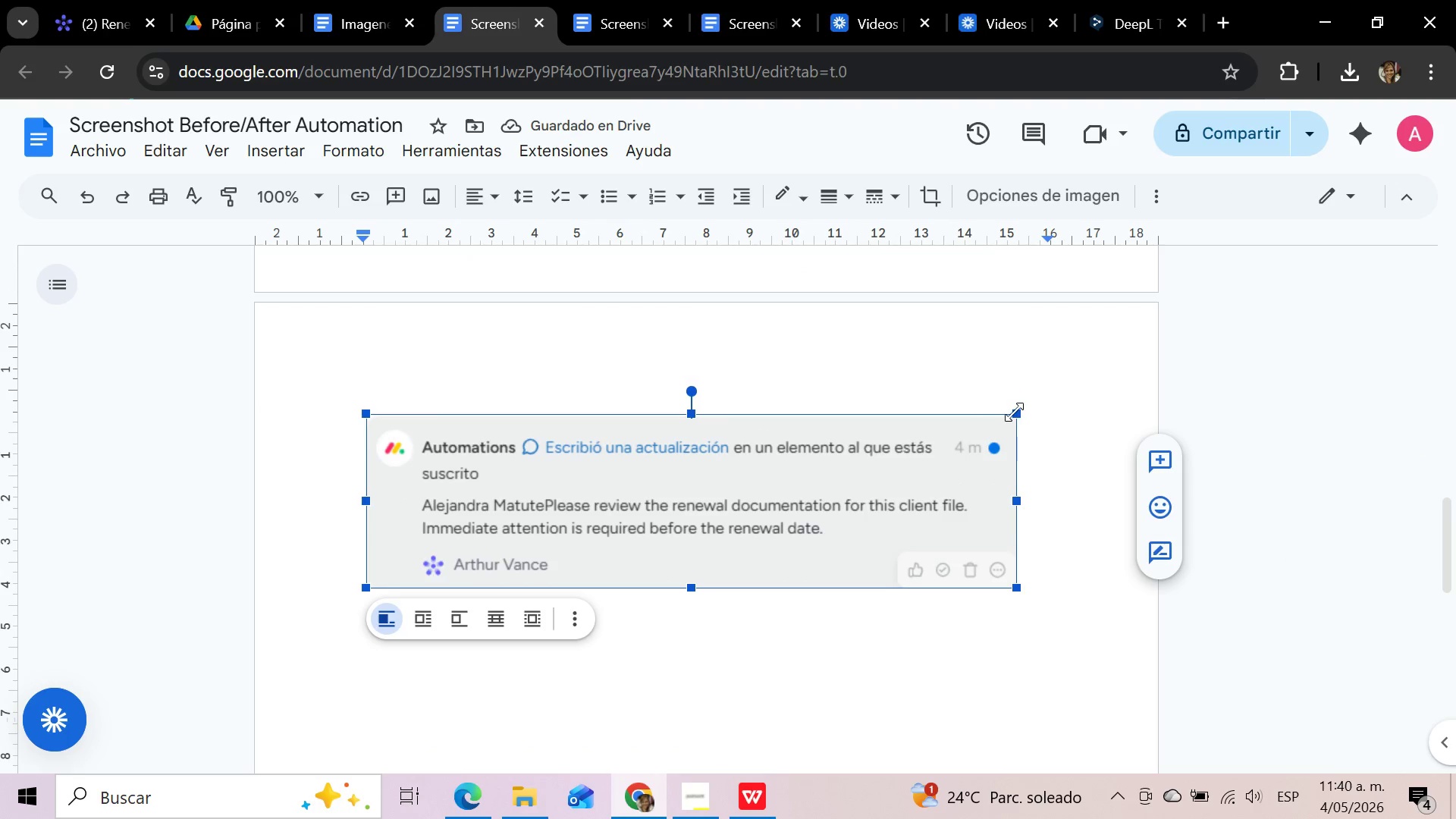 
left_click_drag(start_coordinate=[1014, 412], to_coordinate=[828, 530])
 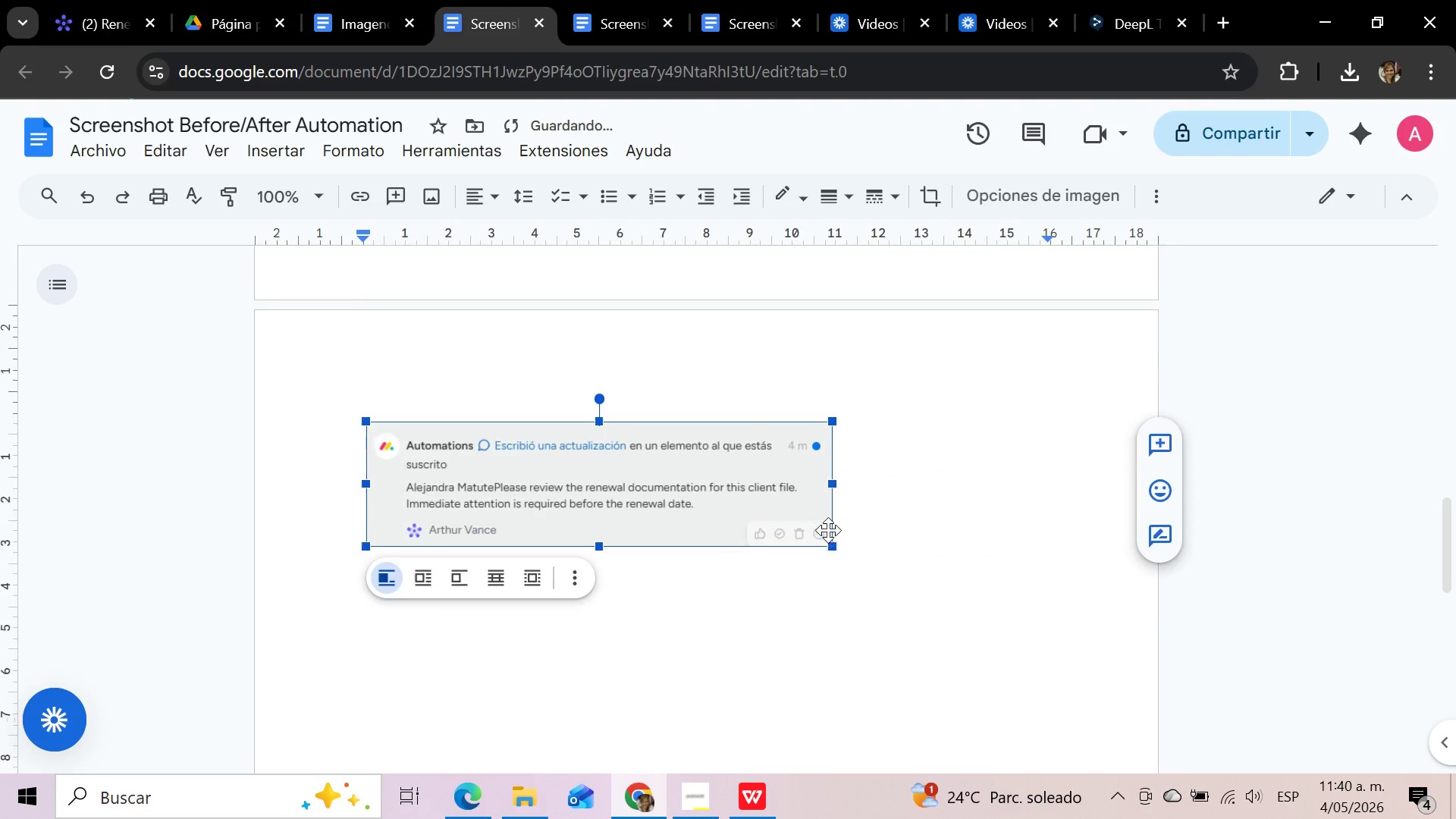 
scroll: coordinate [828, 530], scroll_direction: up, amount: 4.0
 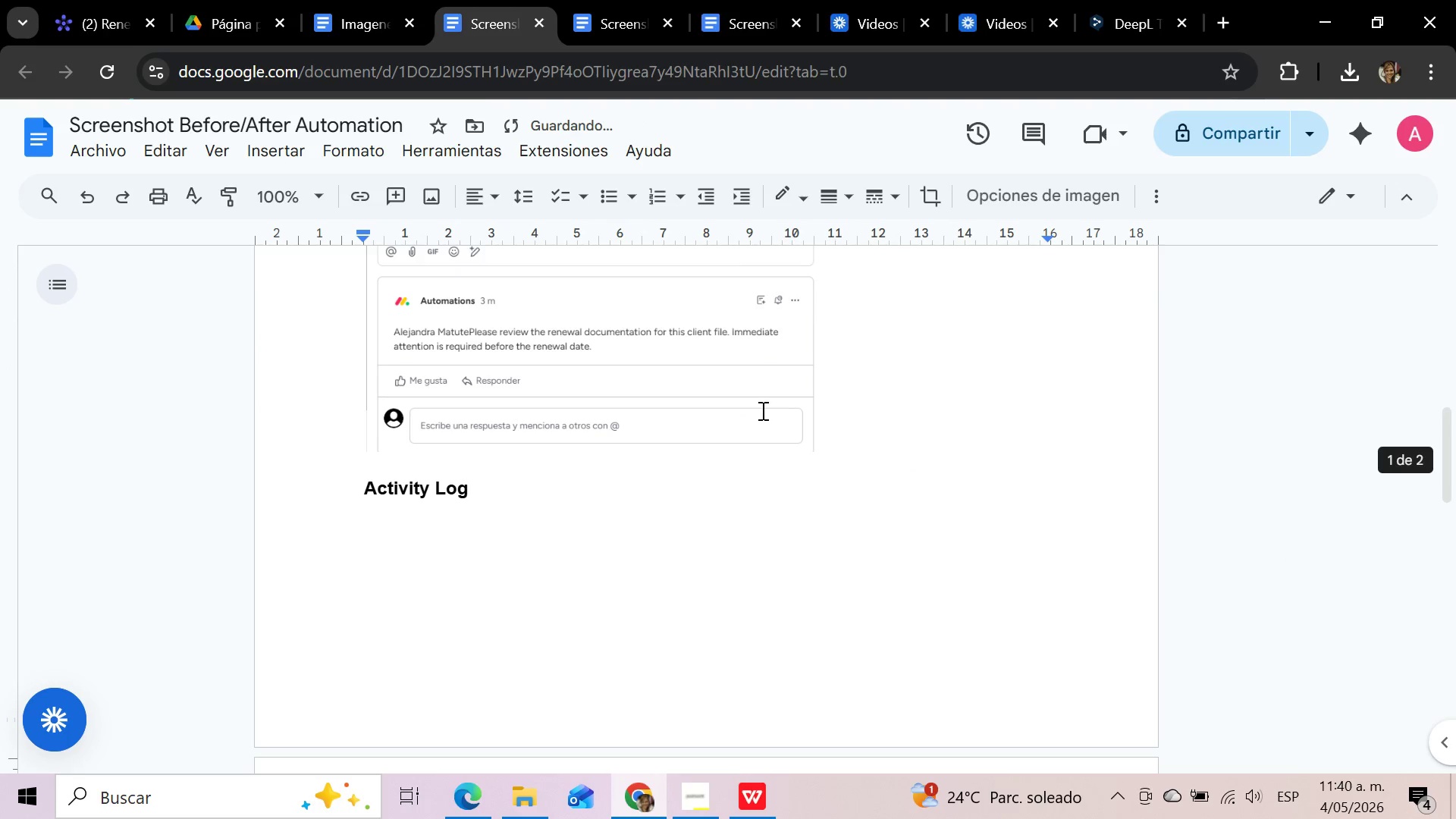 
left_click([738, 366])
 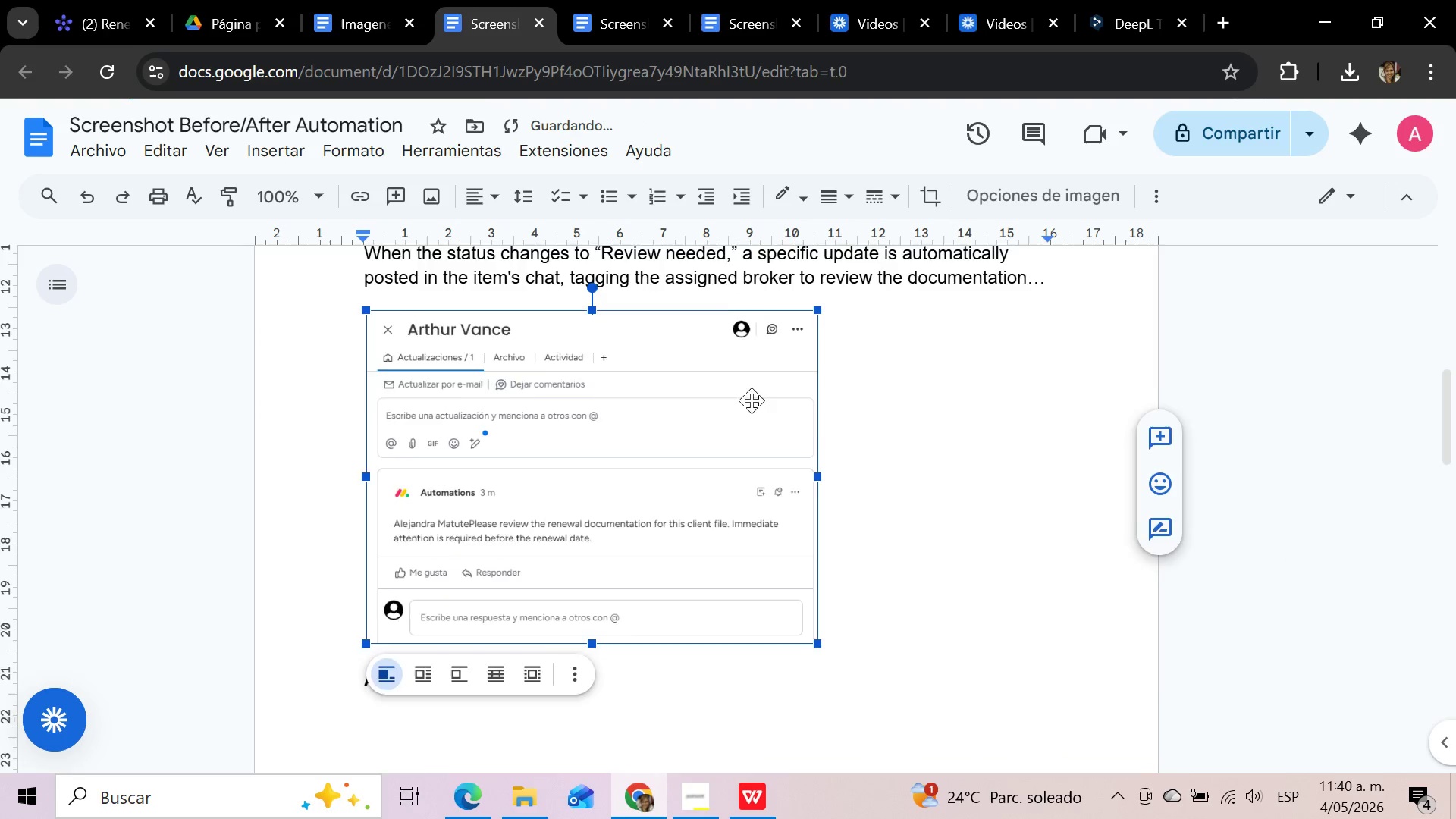 
scroll: coordinate [752, 405], scroll_direction: up, amount: 2.0
 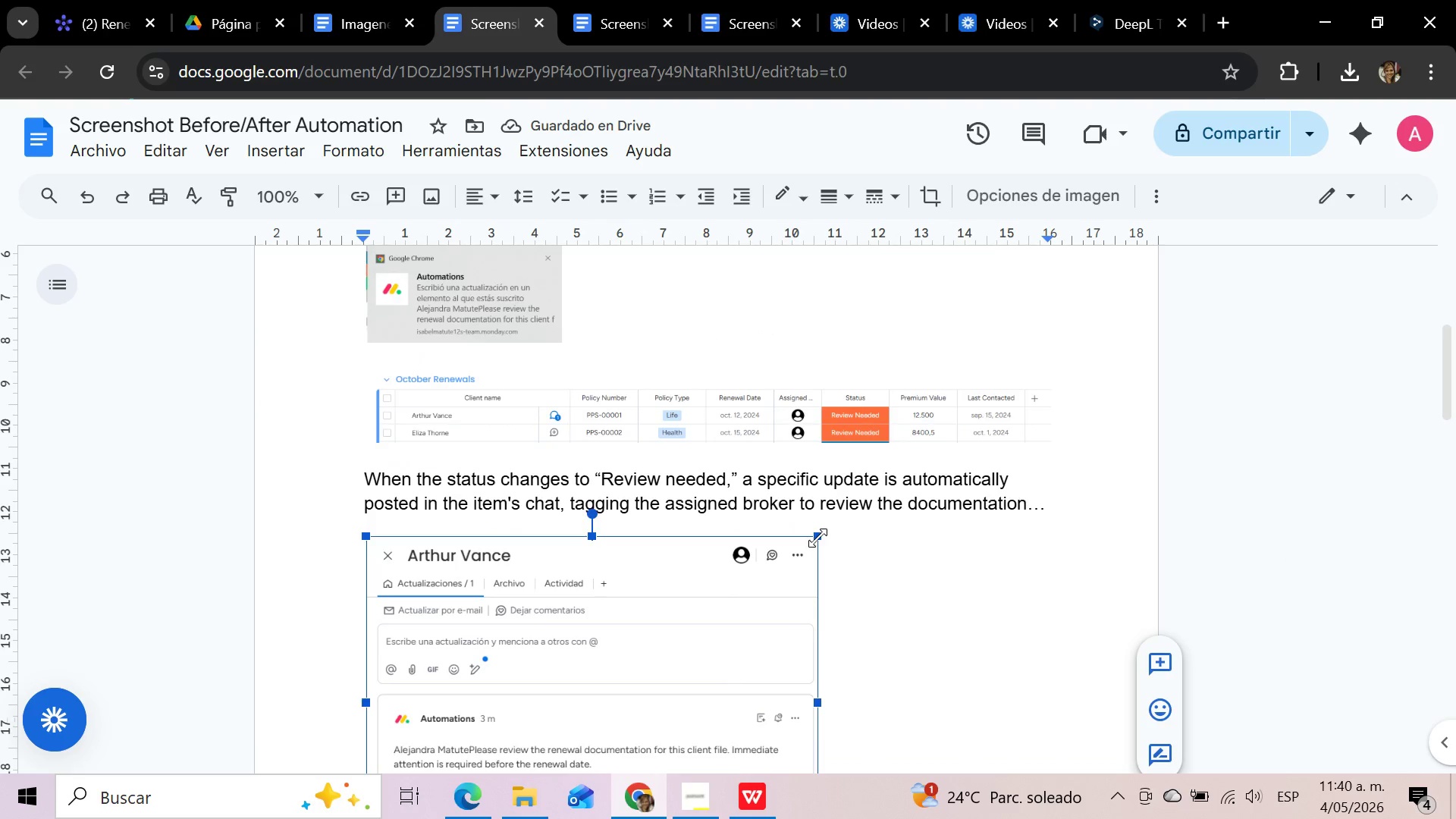 
left_click_drag(start_coordinate=[817, 538], to_coordinate=[777, 585])
 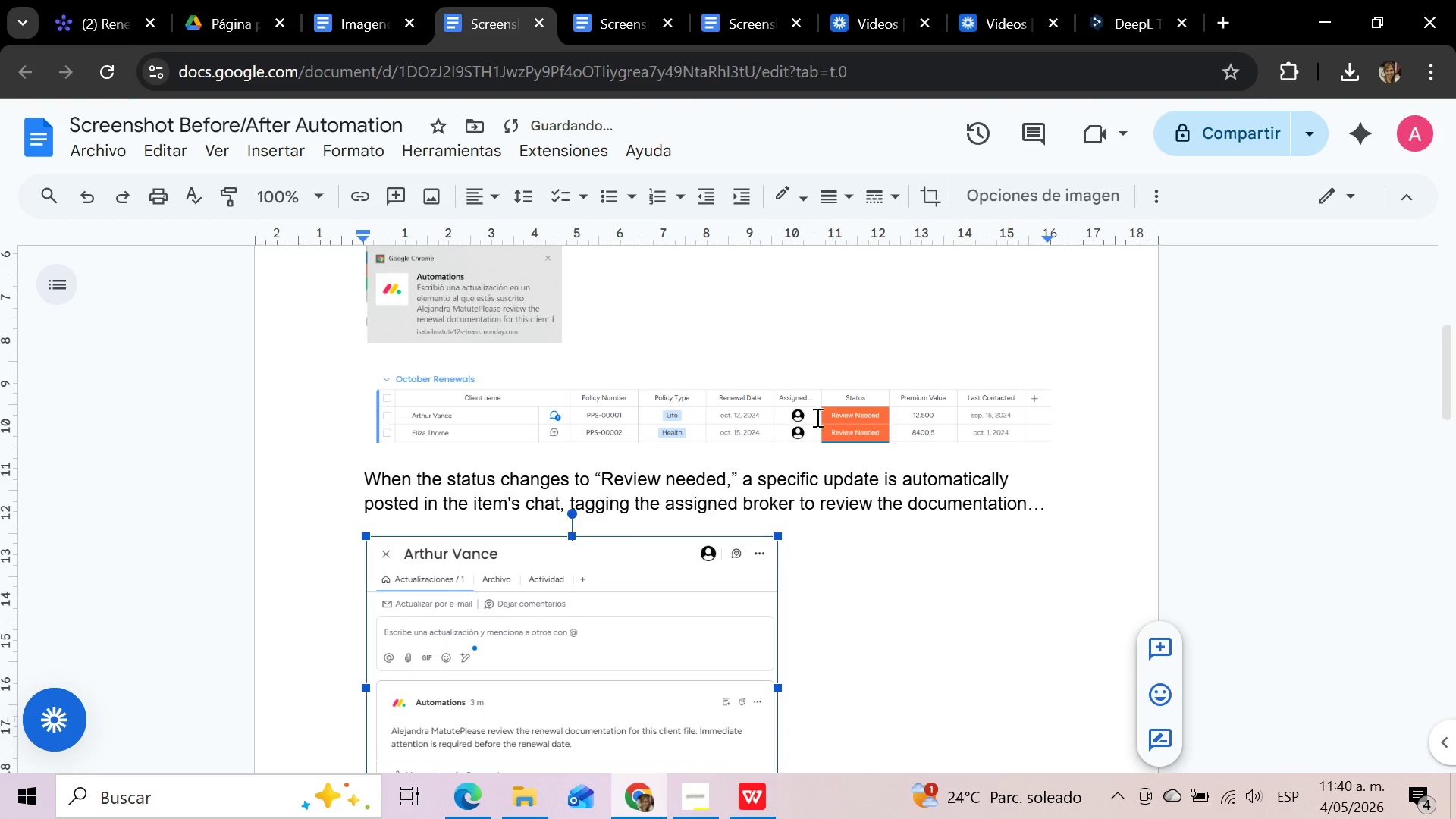 
left_click([821, 405])
 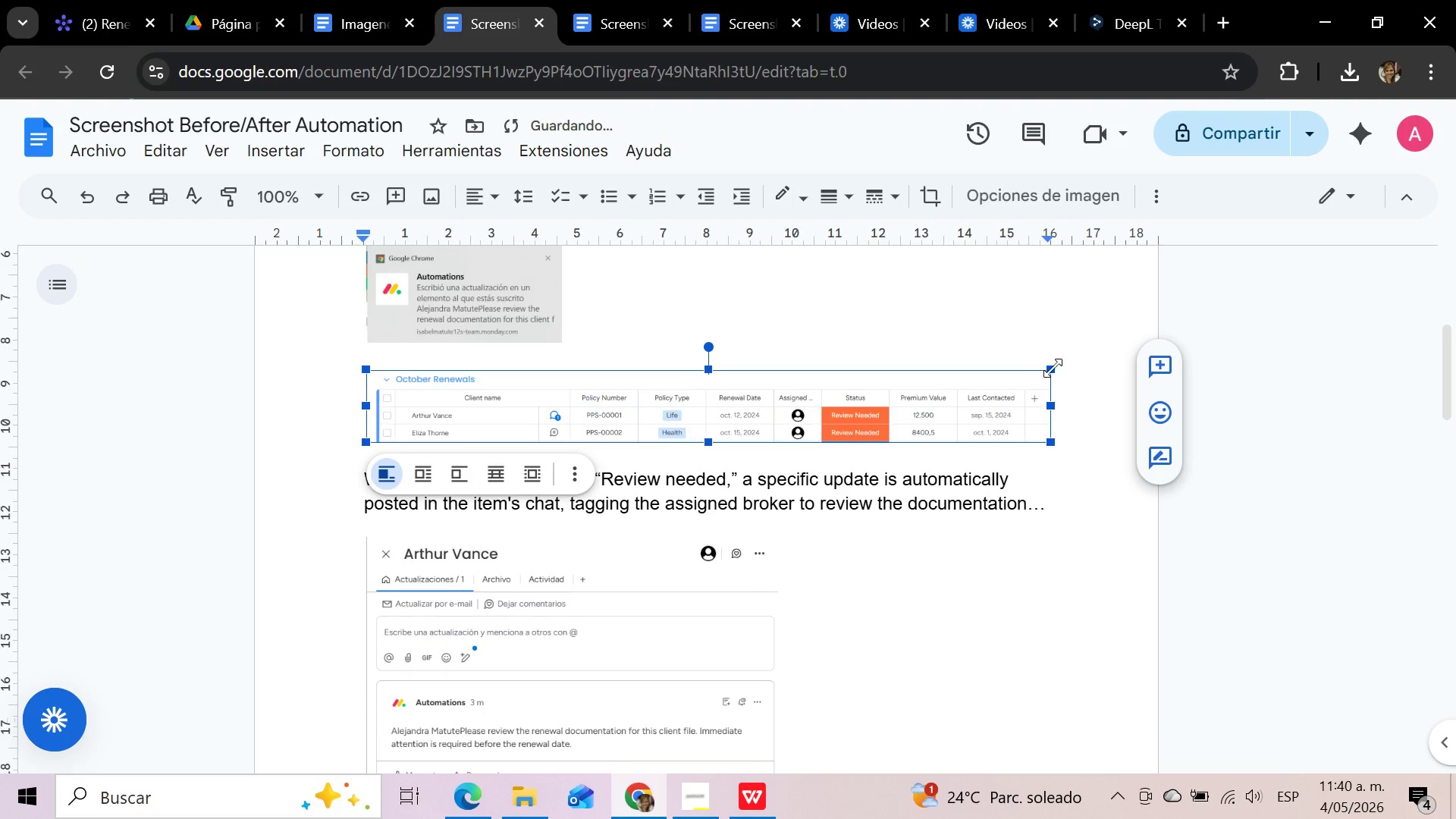 
left_click_drag(start_coordinate=[1053, 368], to_coordinate=[1025, 387])
 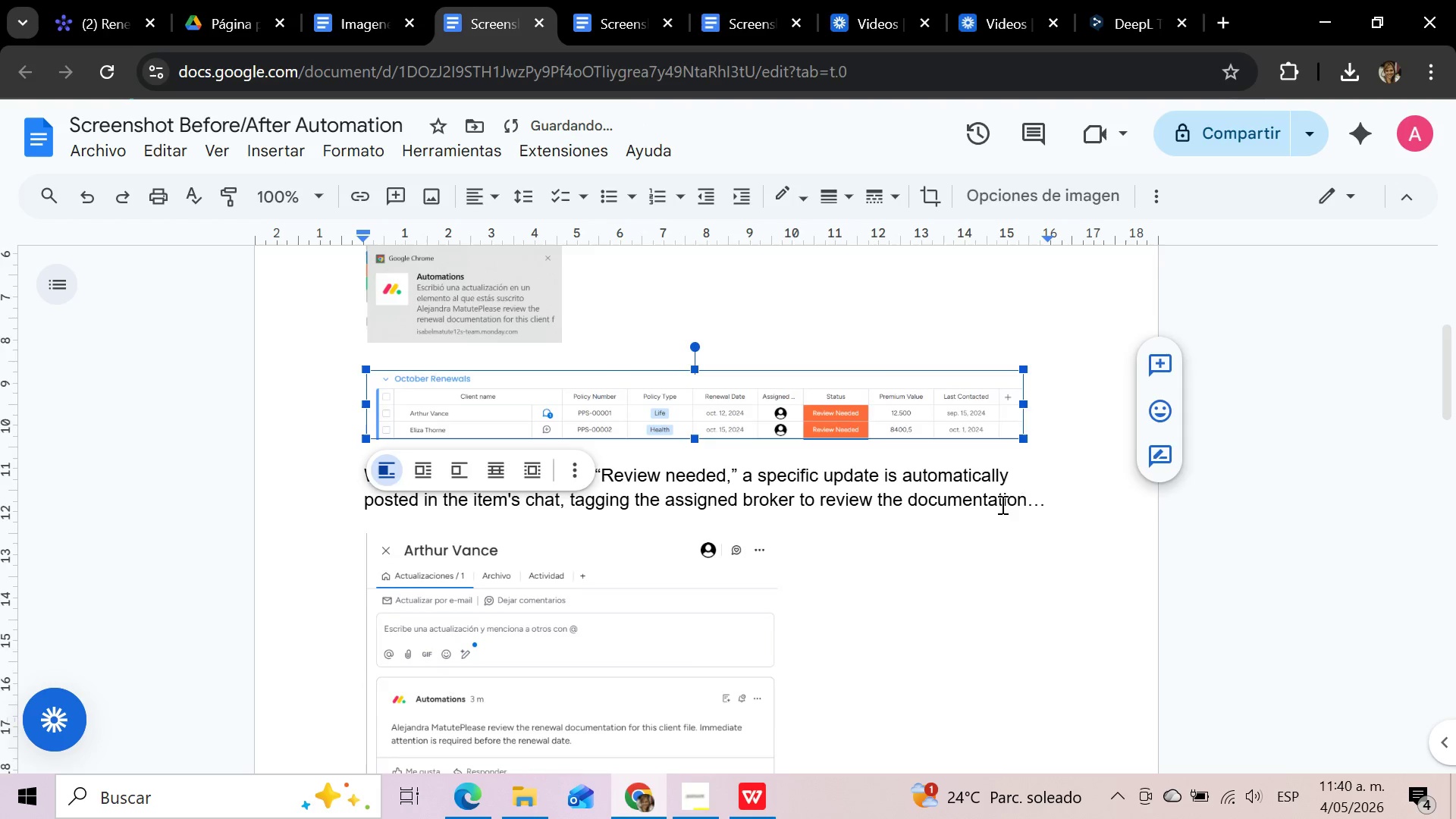 
left_click([977, 471])
 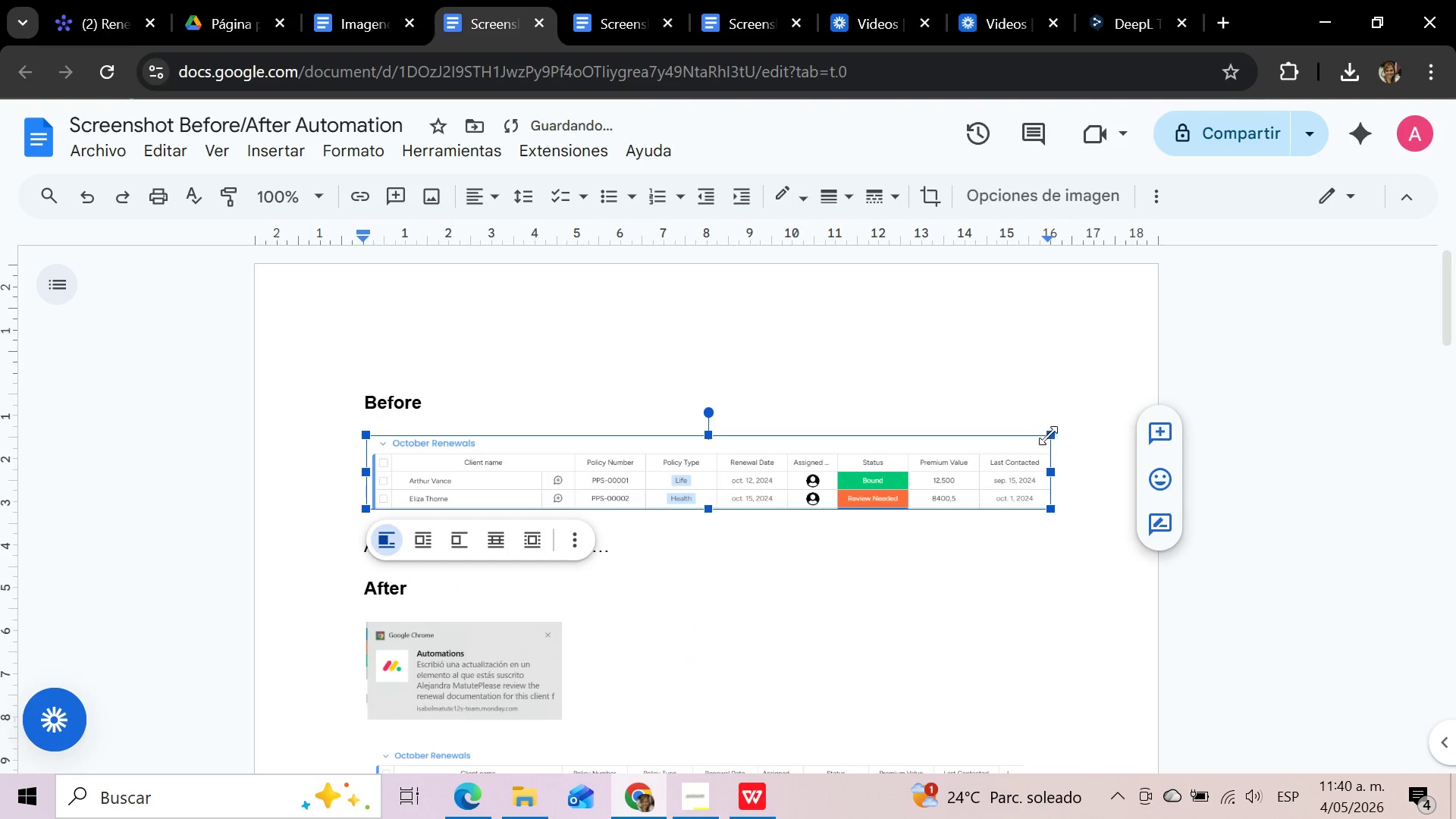 
scroll: coordinate [999, 536], scroll_direction: up, amount: 5.0
 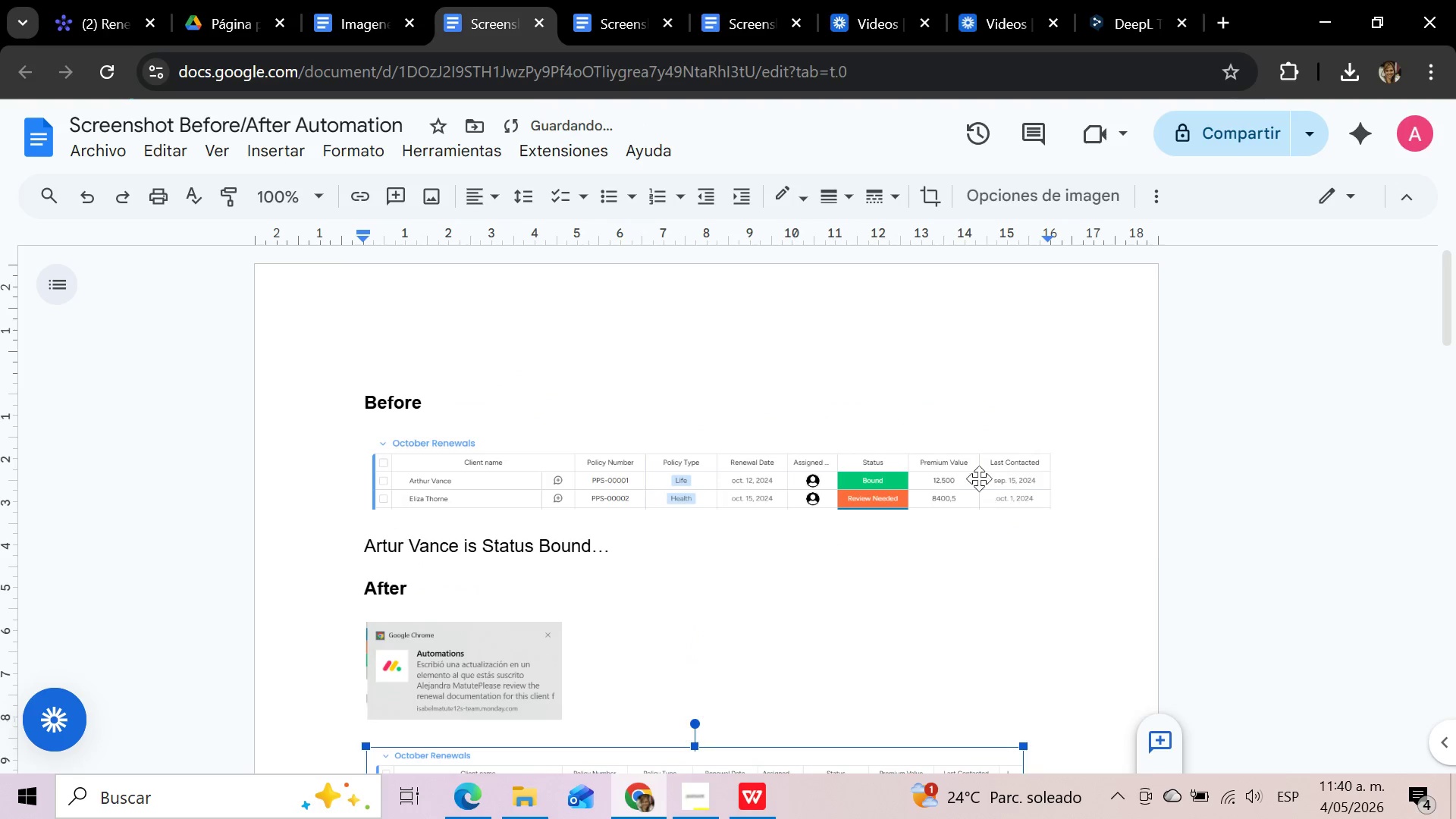 
left_click_drag(start_coordinate=[1053, 433], to_coordinate=[1034, 449])
 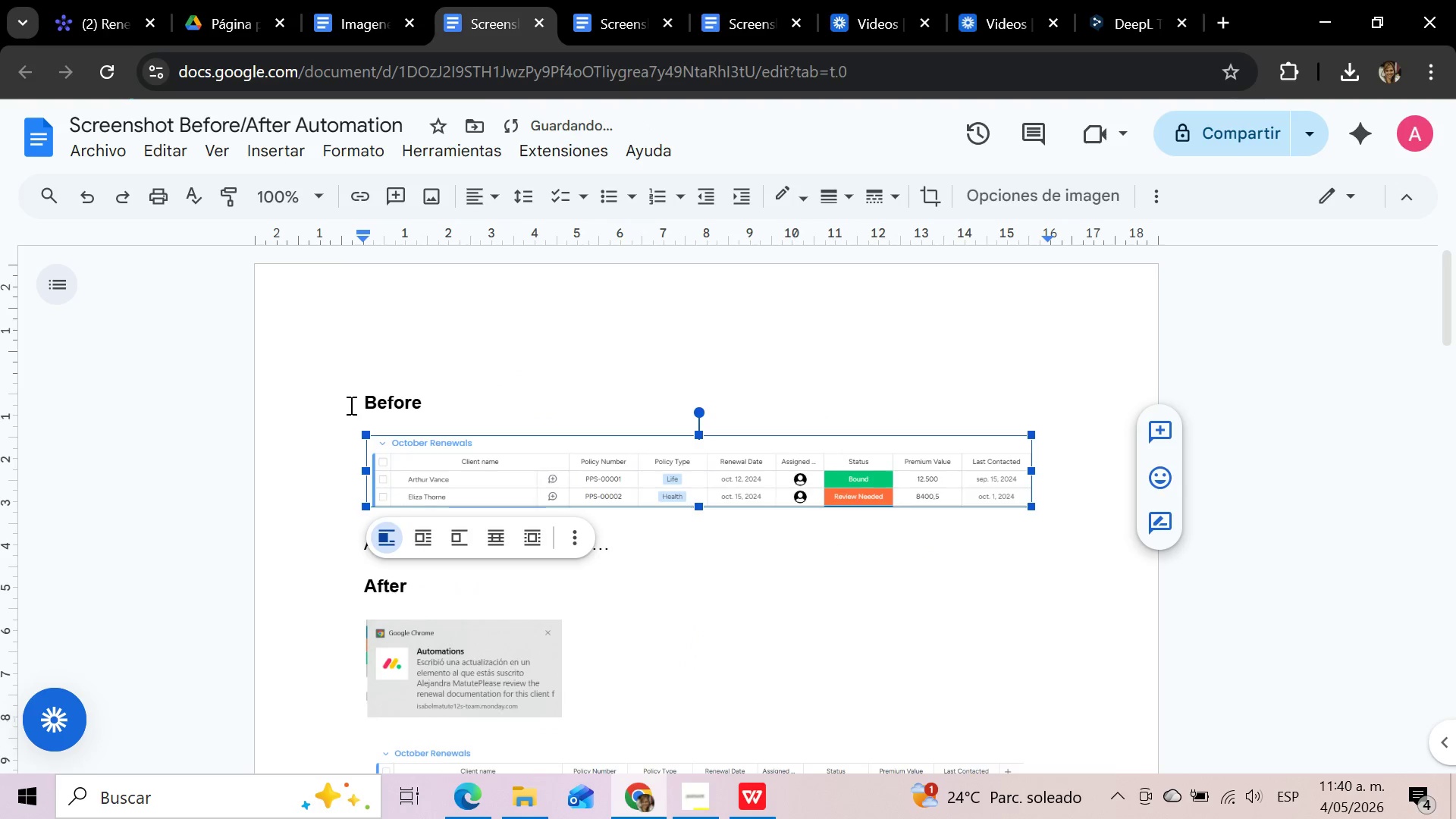 
left_click([366, 400])
 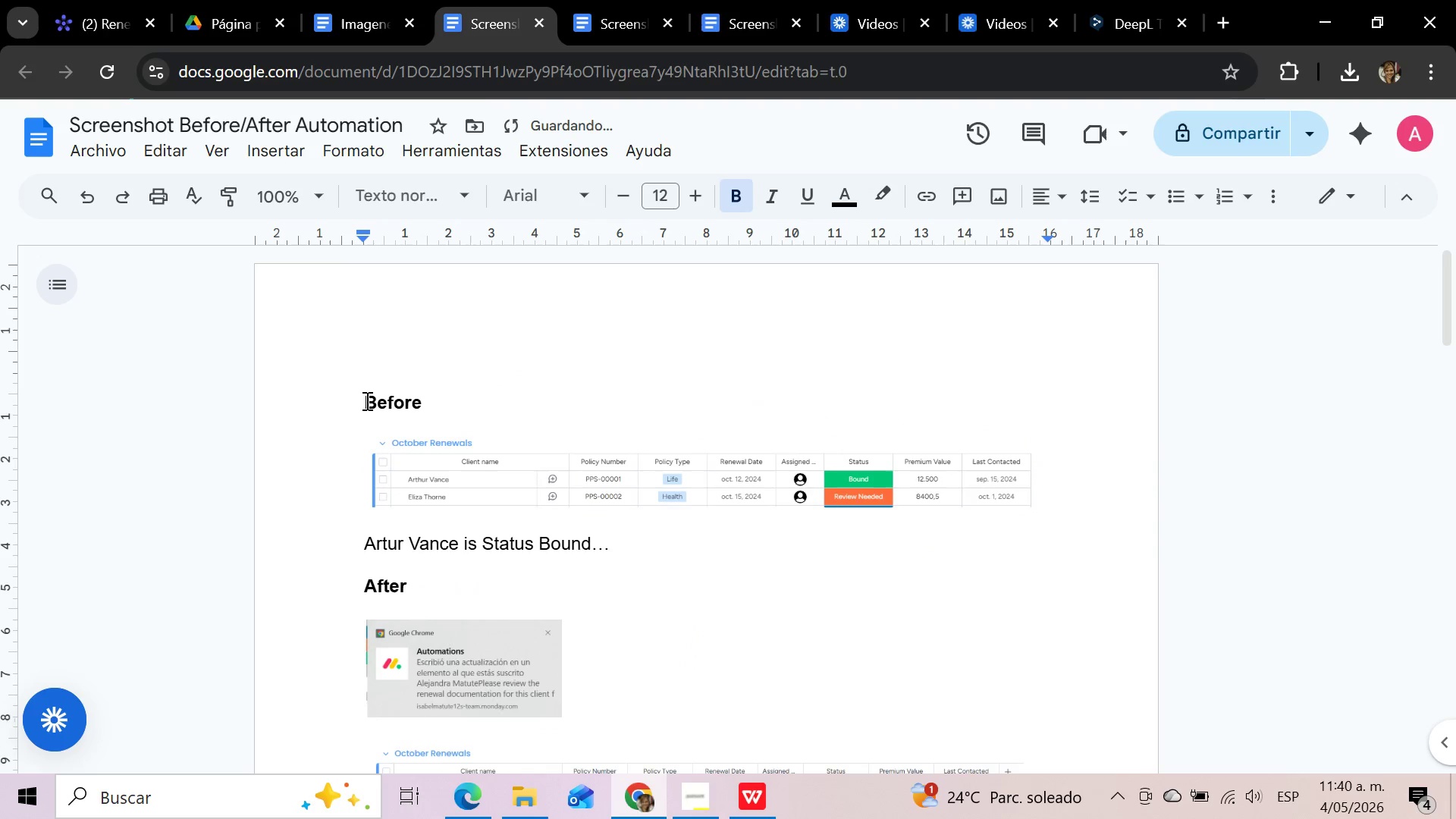 
key(Backspace)
 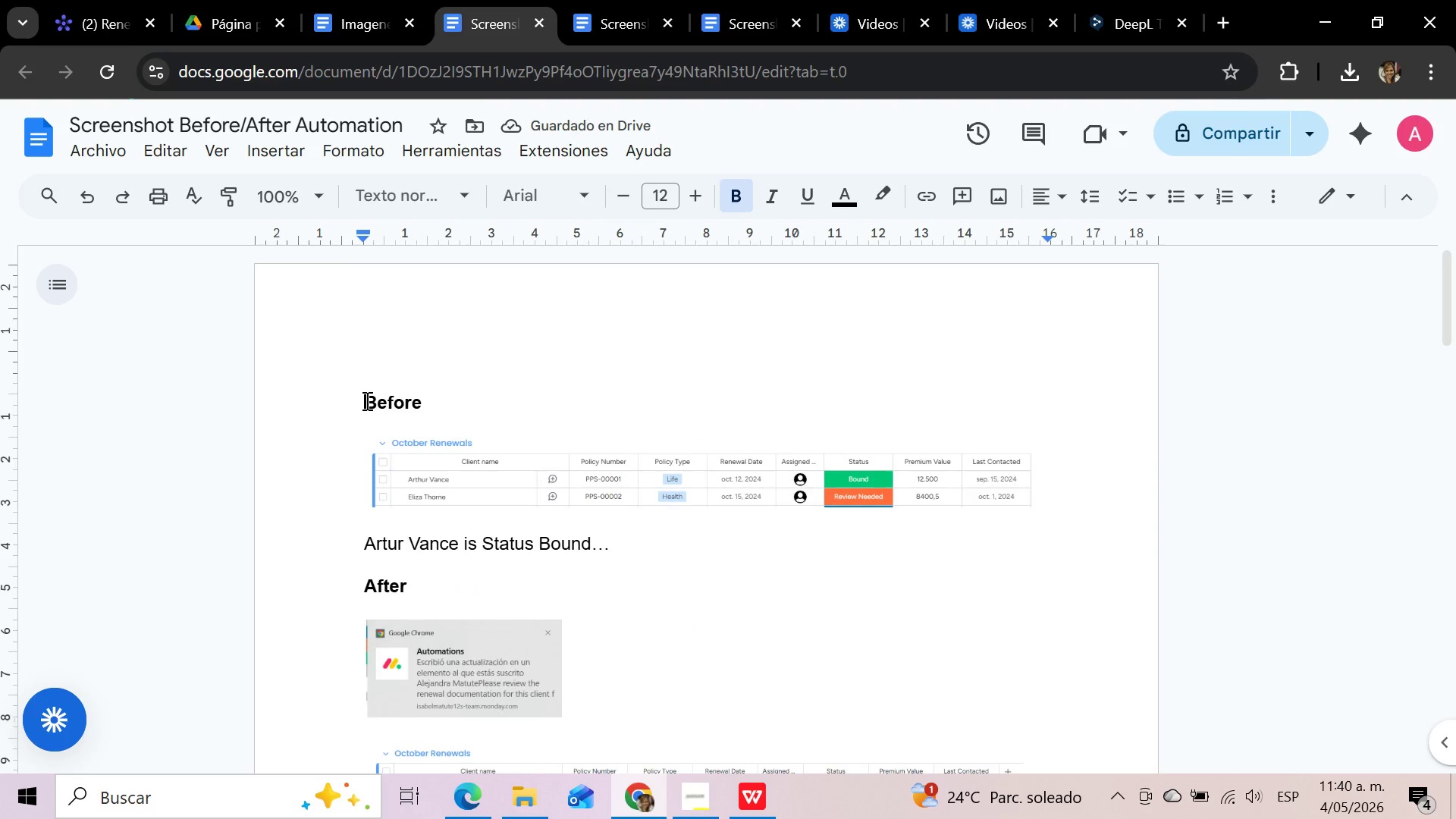 
key(Backspace)
 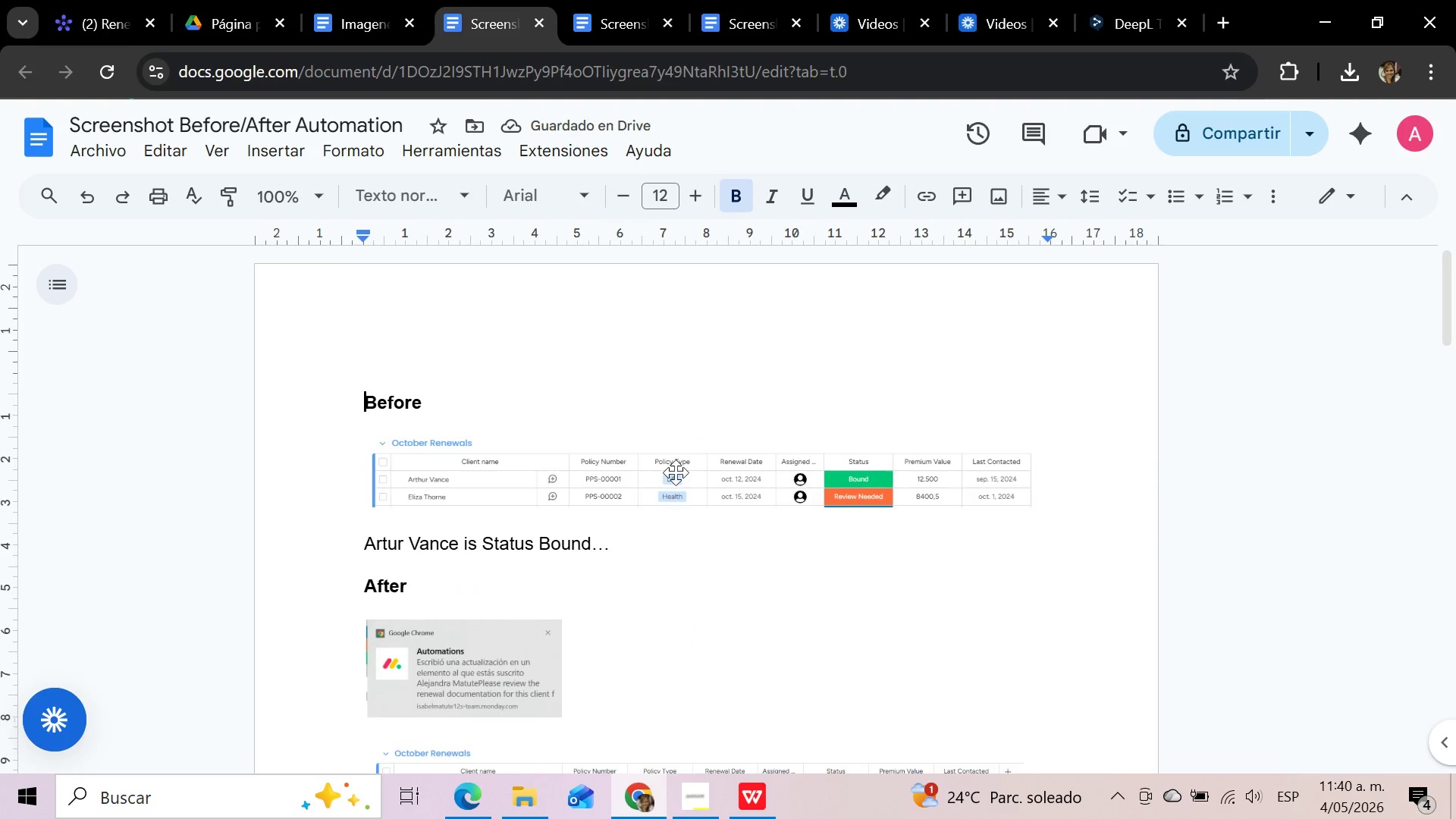 
scroll: coordinate [677, 473], scroll_direction: down, amount: 8.0
 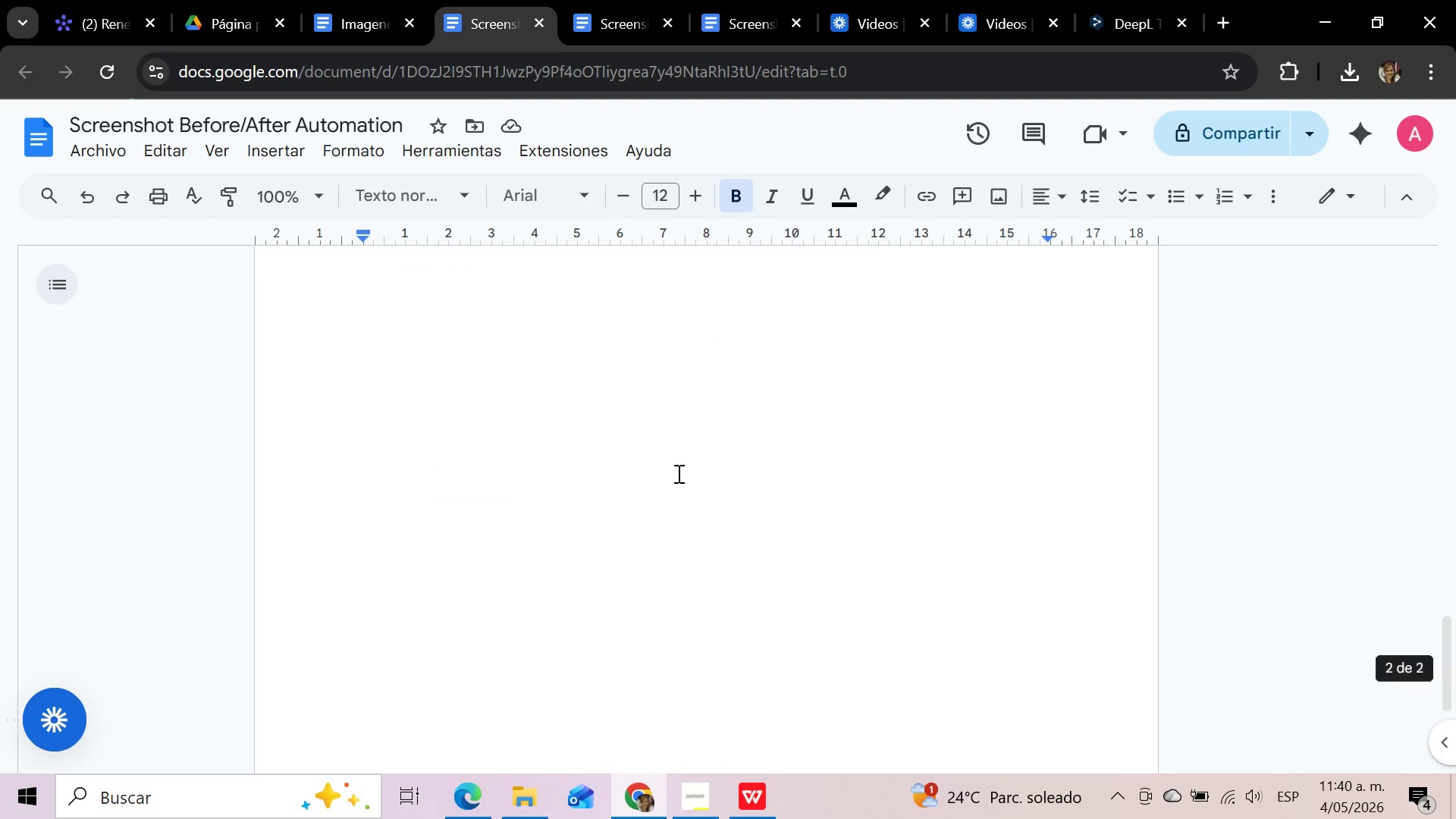 
scroll: coordinate [677, 473], scroll_direction: up, amount: 2.0
 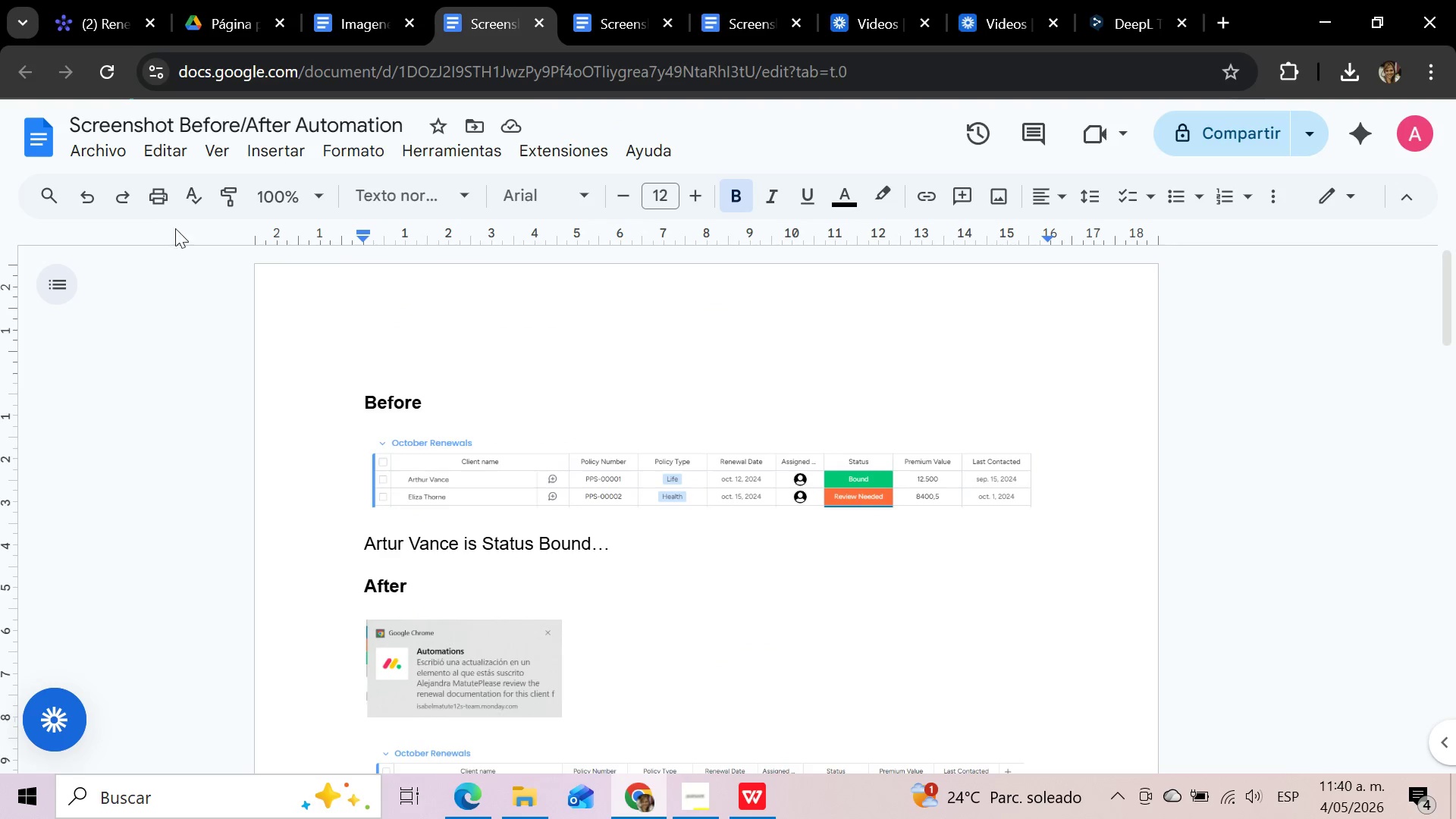 
left_click([103, 148])
 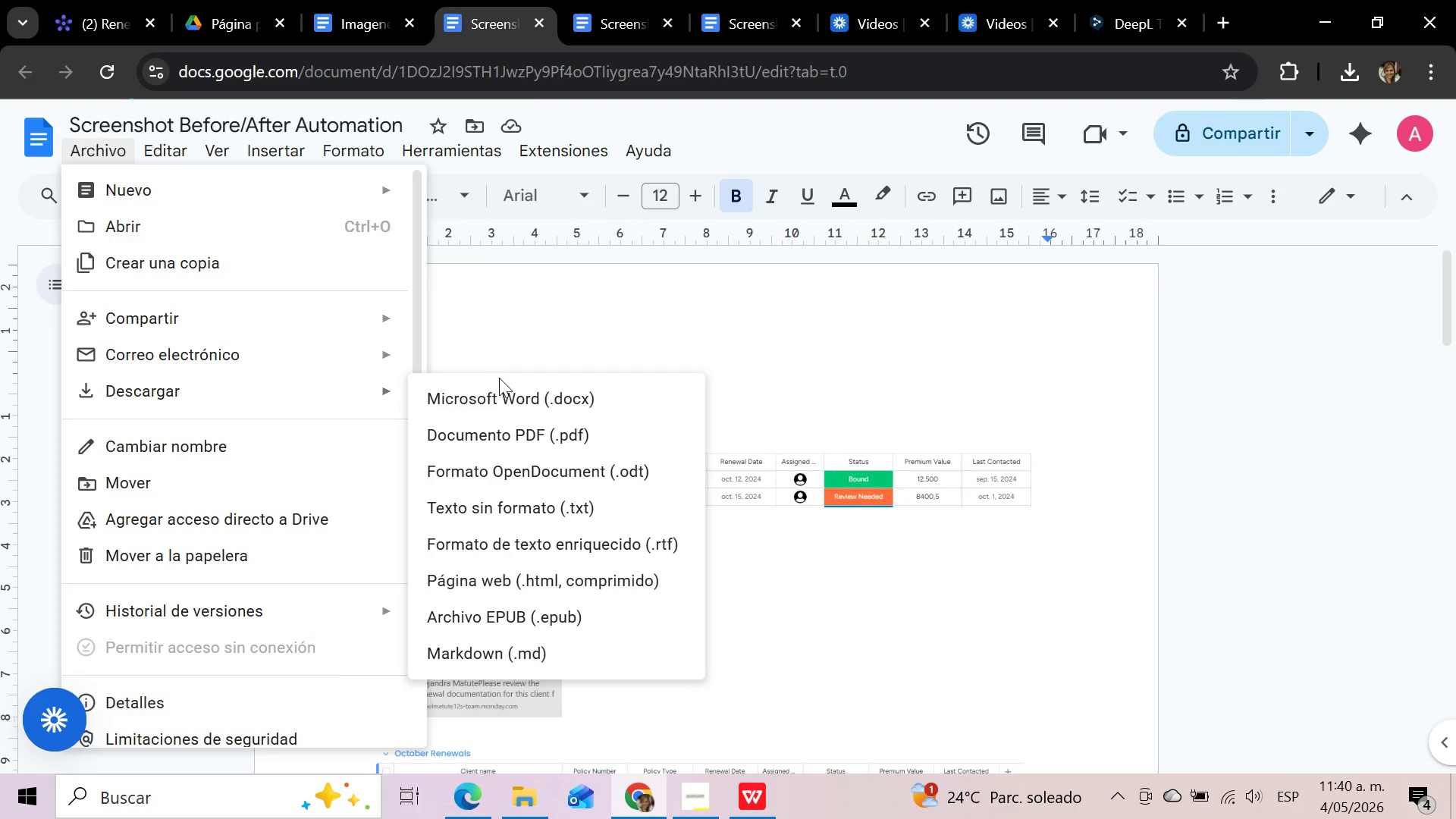 
left_click([529, 434])
 